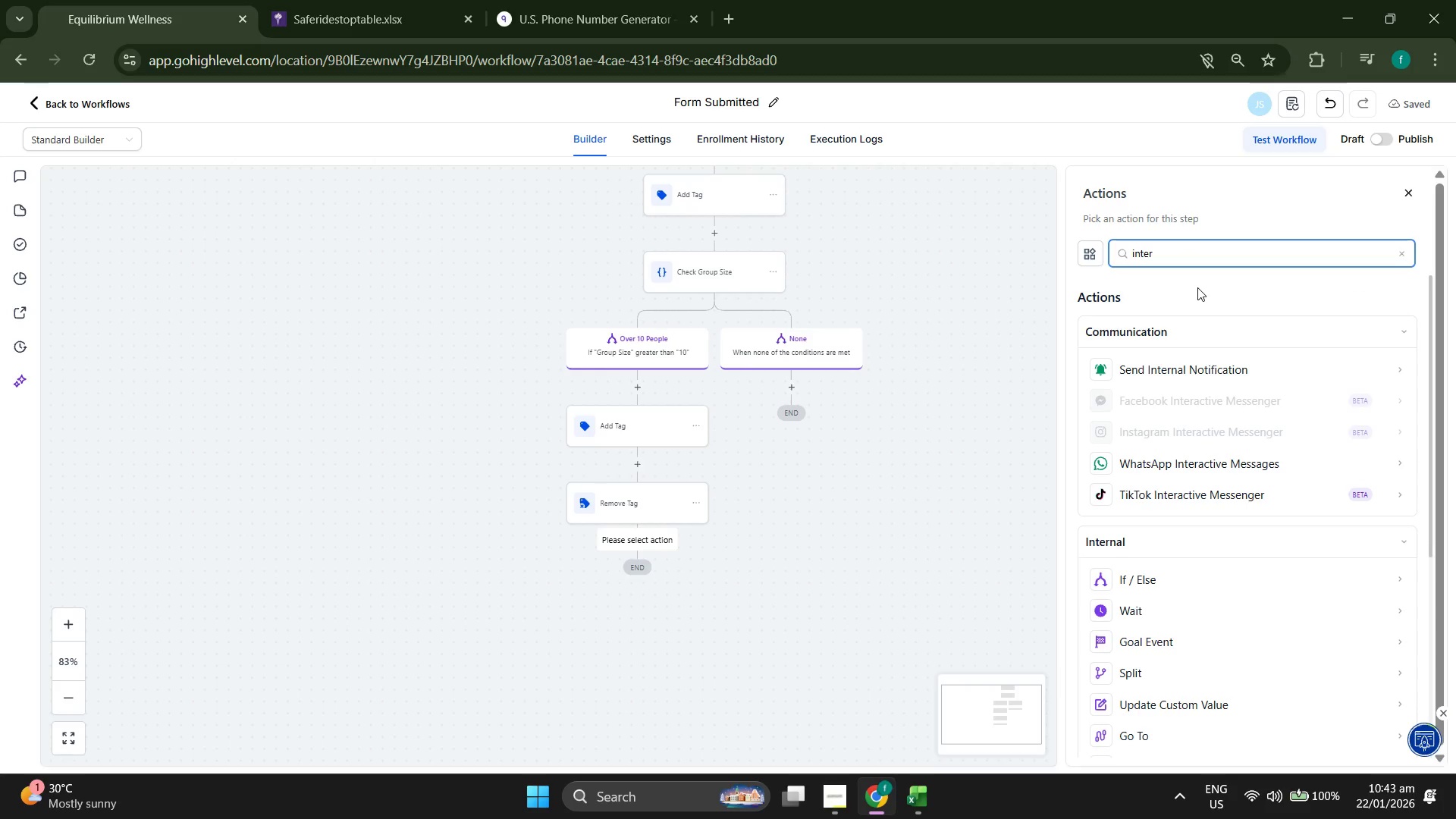 
left_click([1191, 364])
 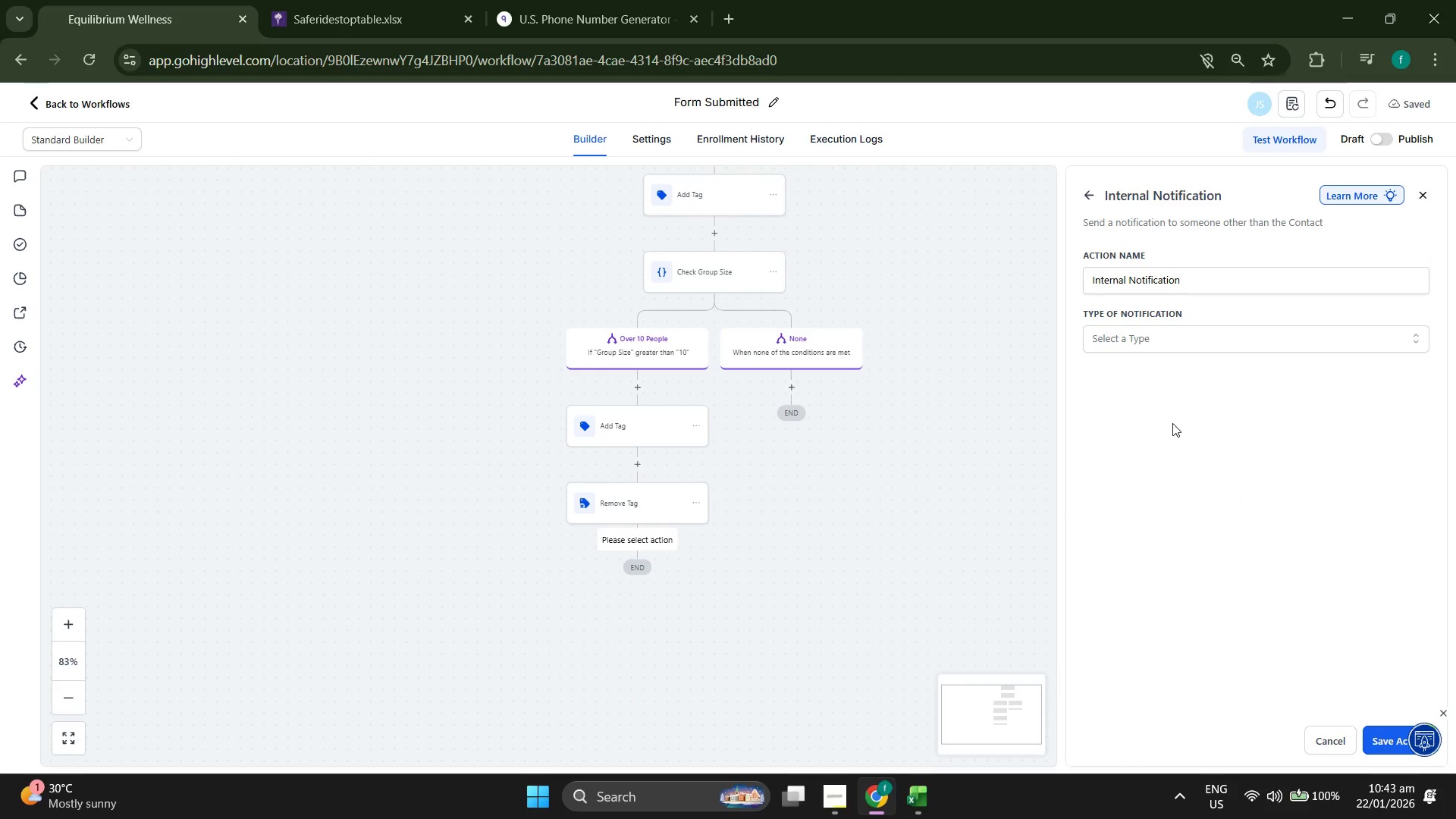 
left_click([1178, 353])
 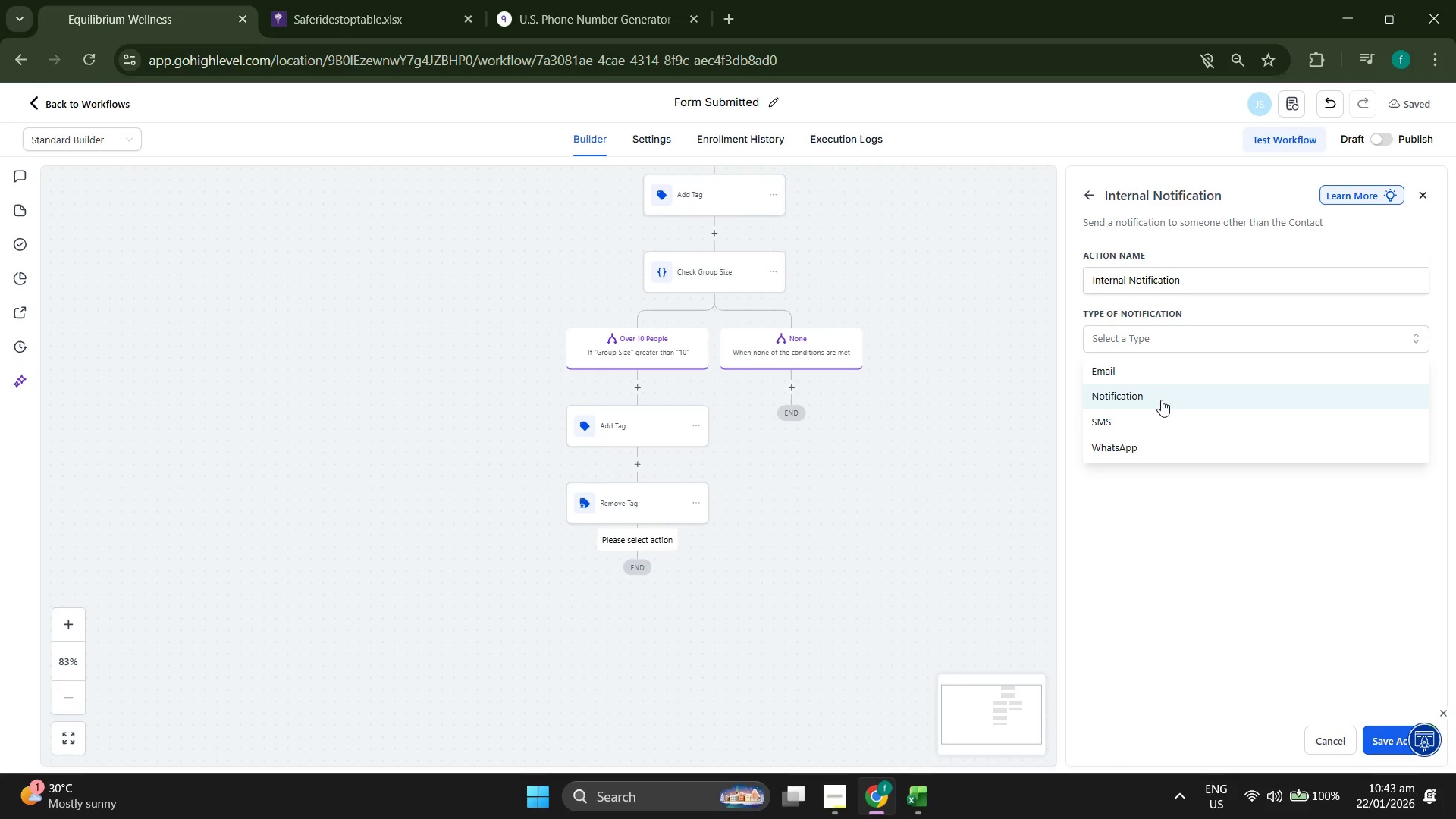 
left_click([1158, 375])
 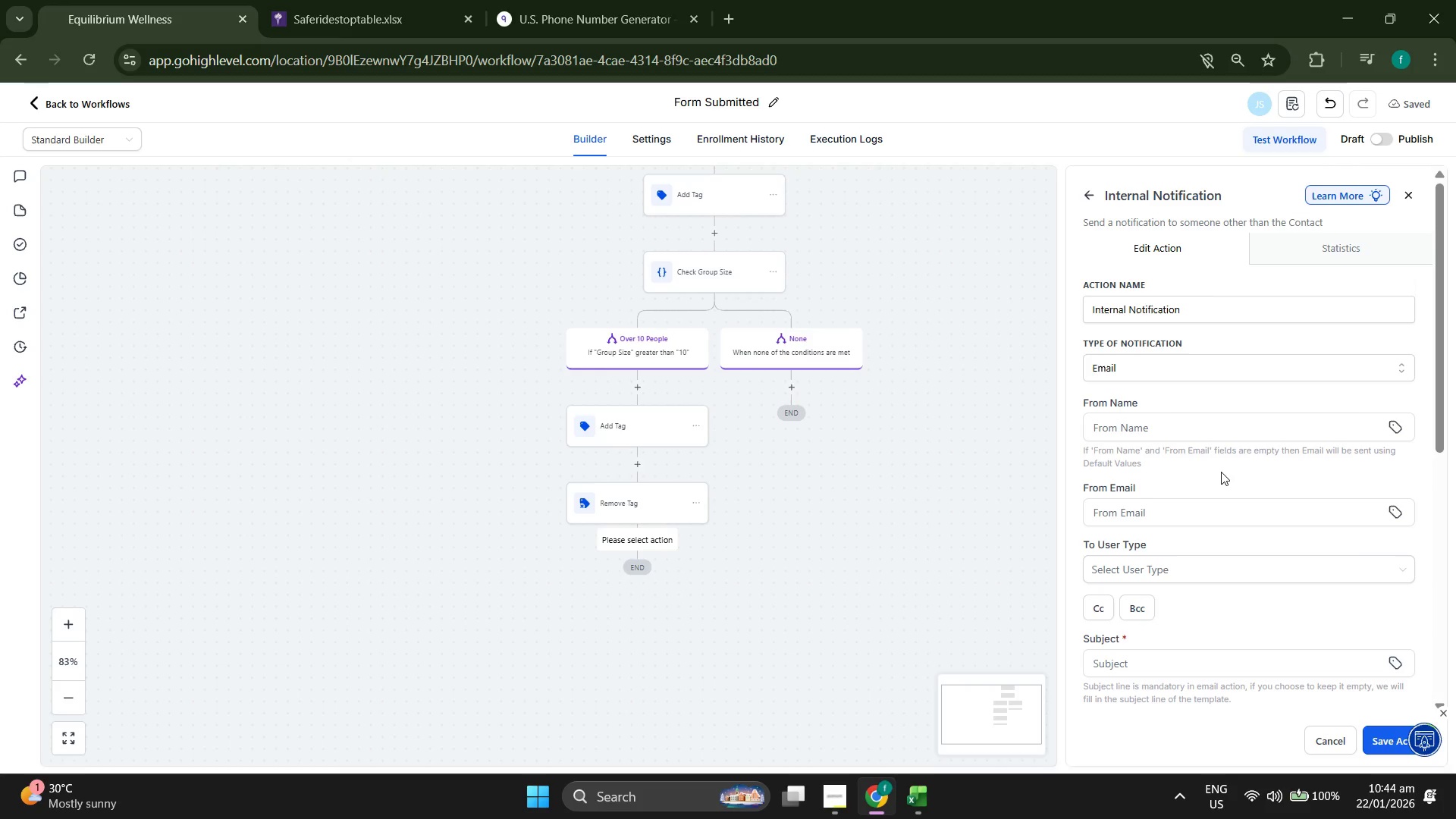 
wait(18.73)
 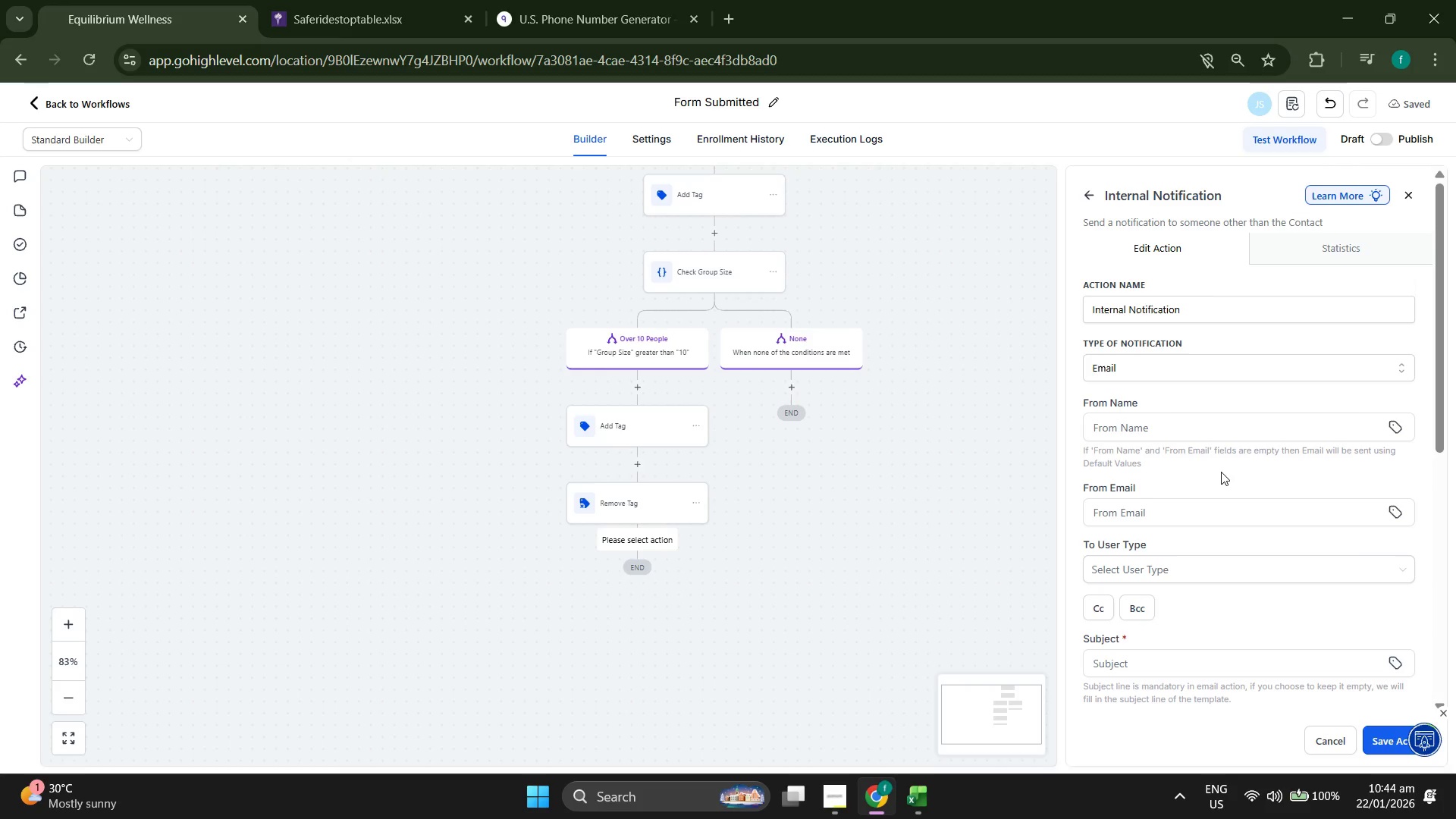 
scroll: coordinate [1203, 463], scroll_direction: down, amount: 1.0
 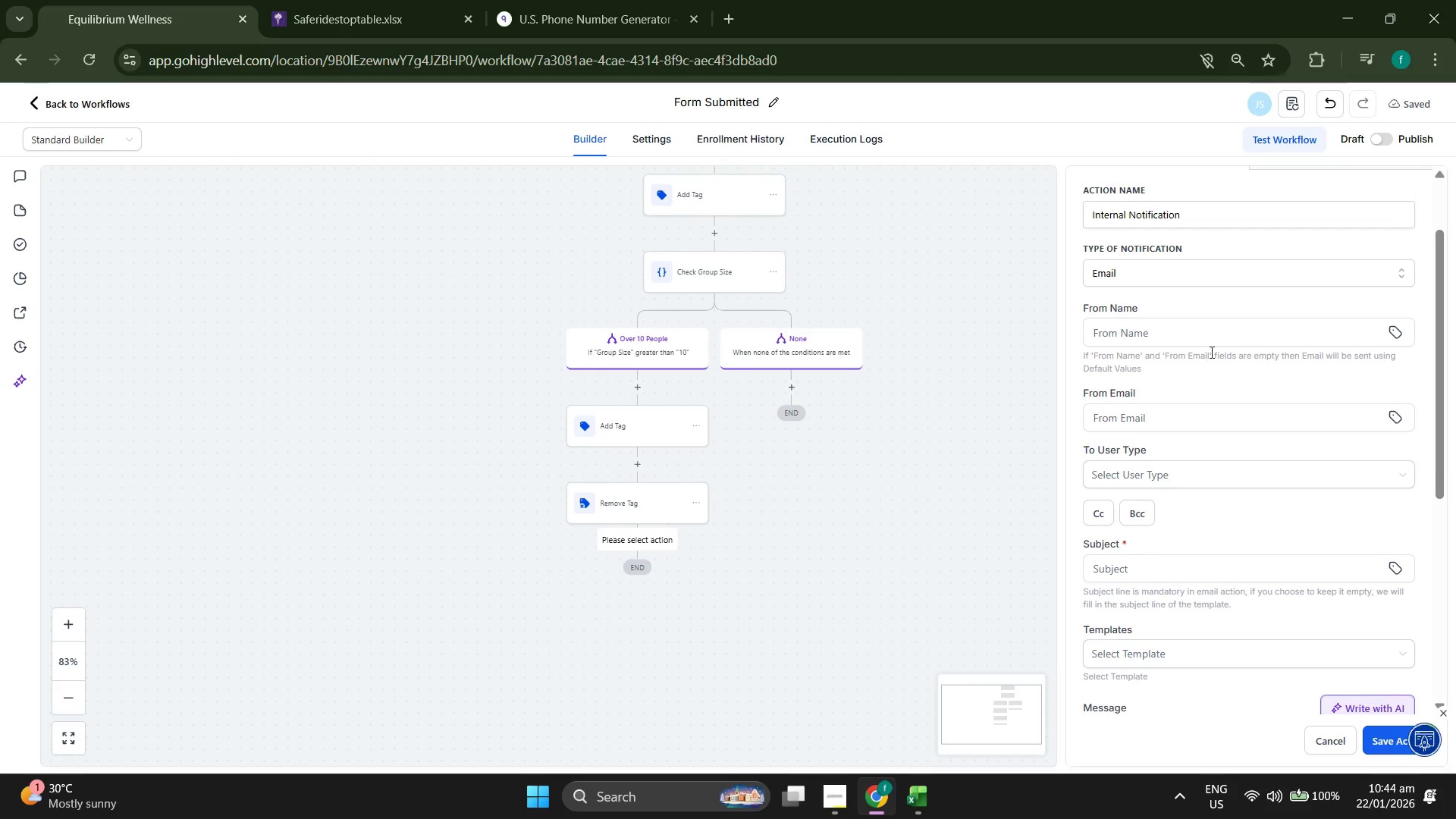 
left_click([1218, 325])
 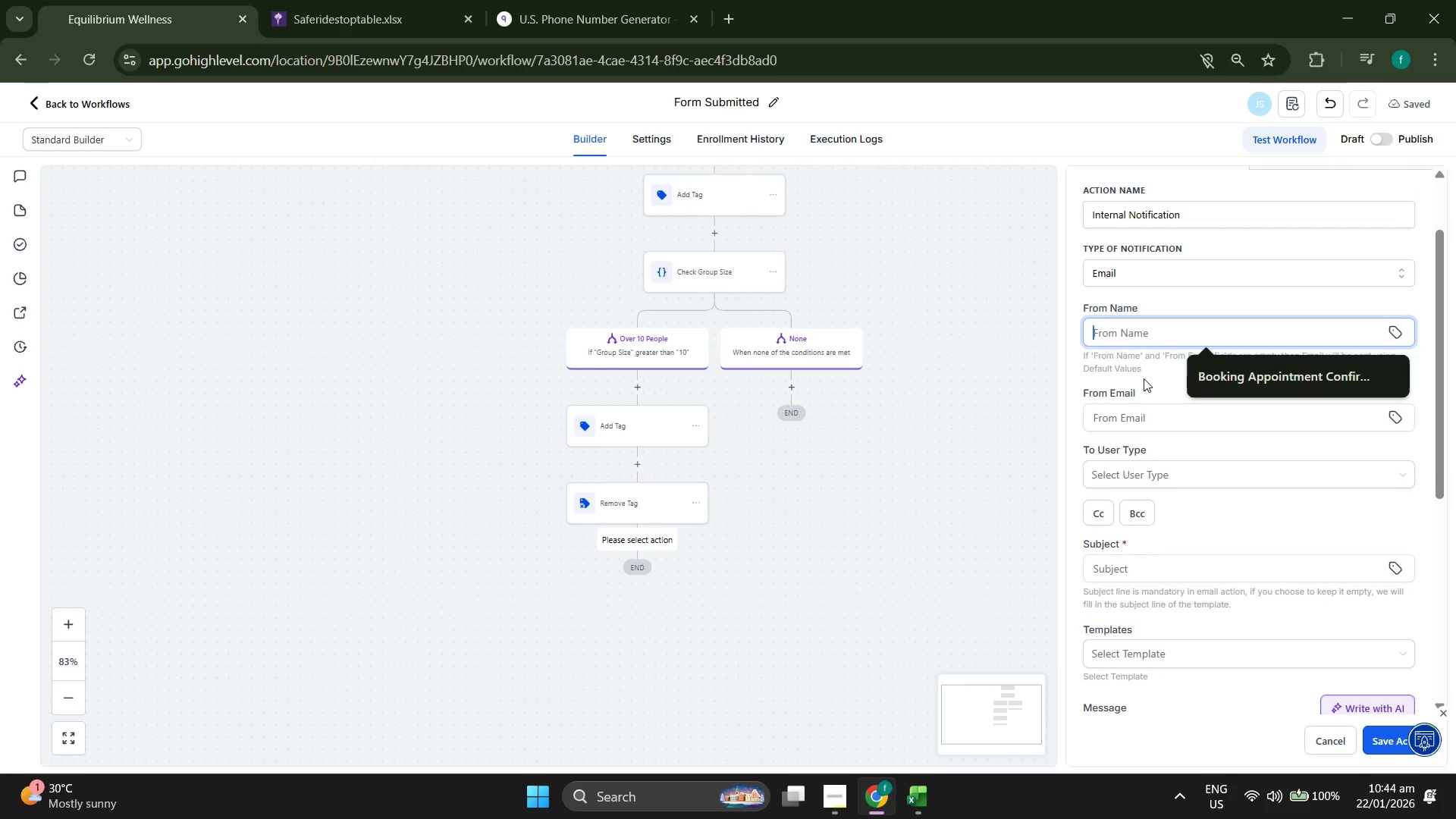 
double_click([1160, 413])
 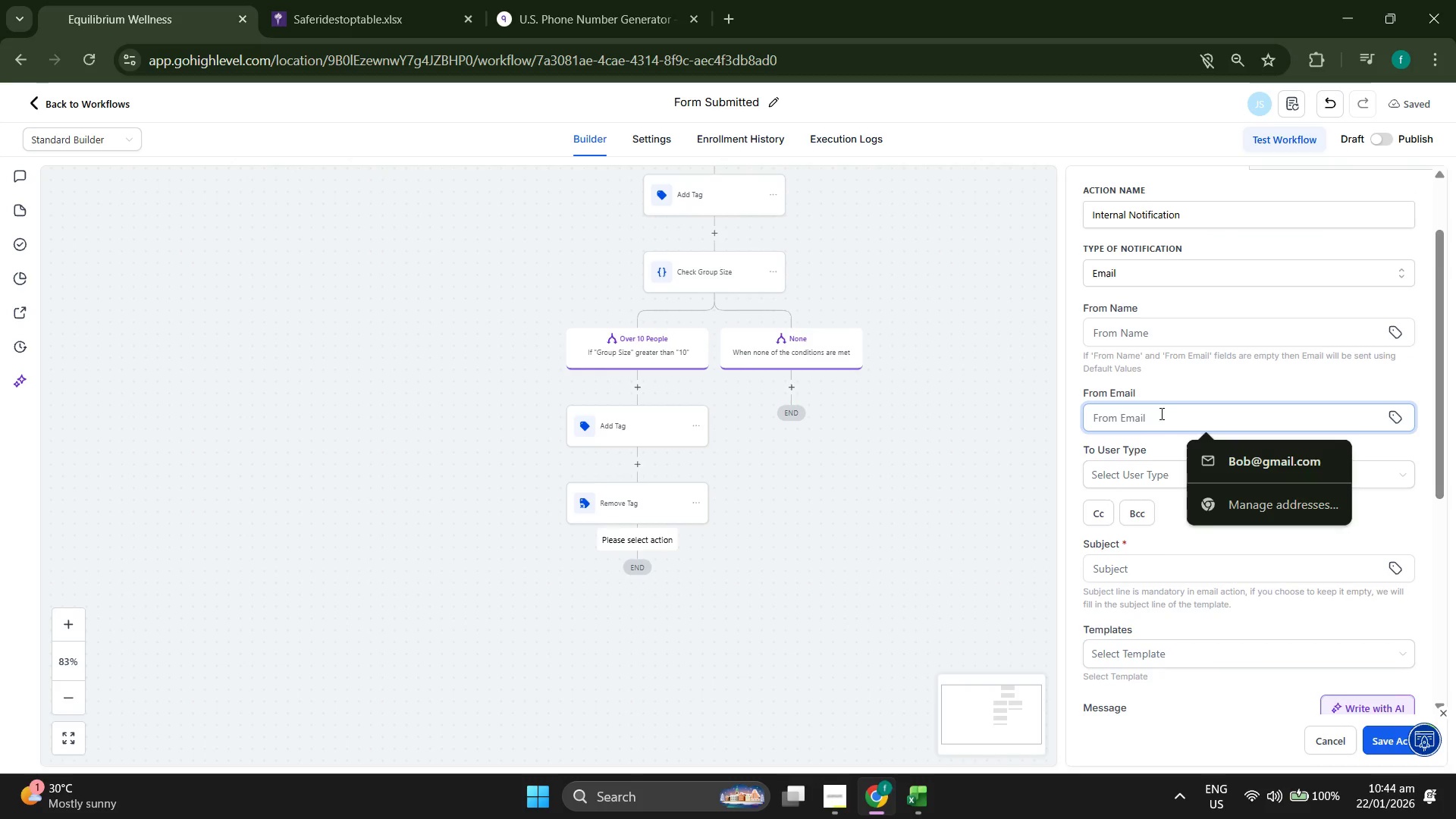 
left_click([1199, 381])
 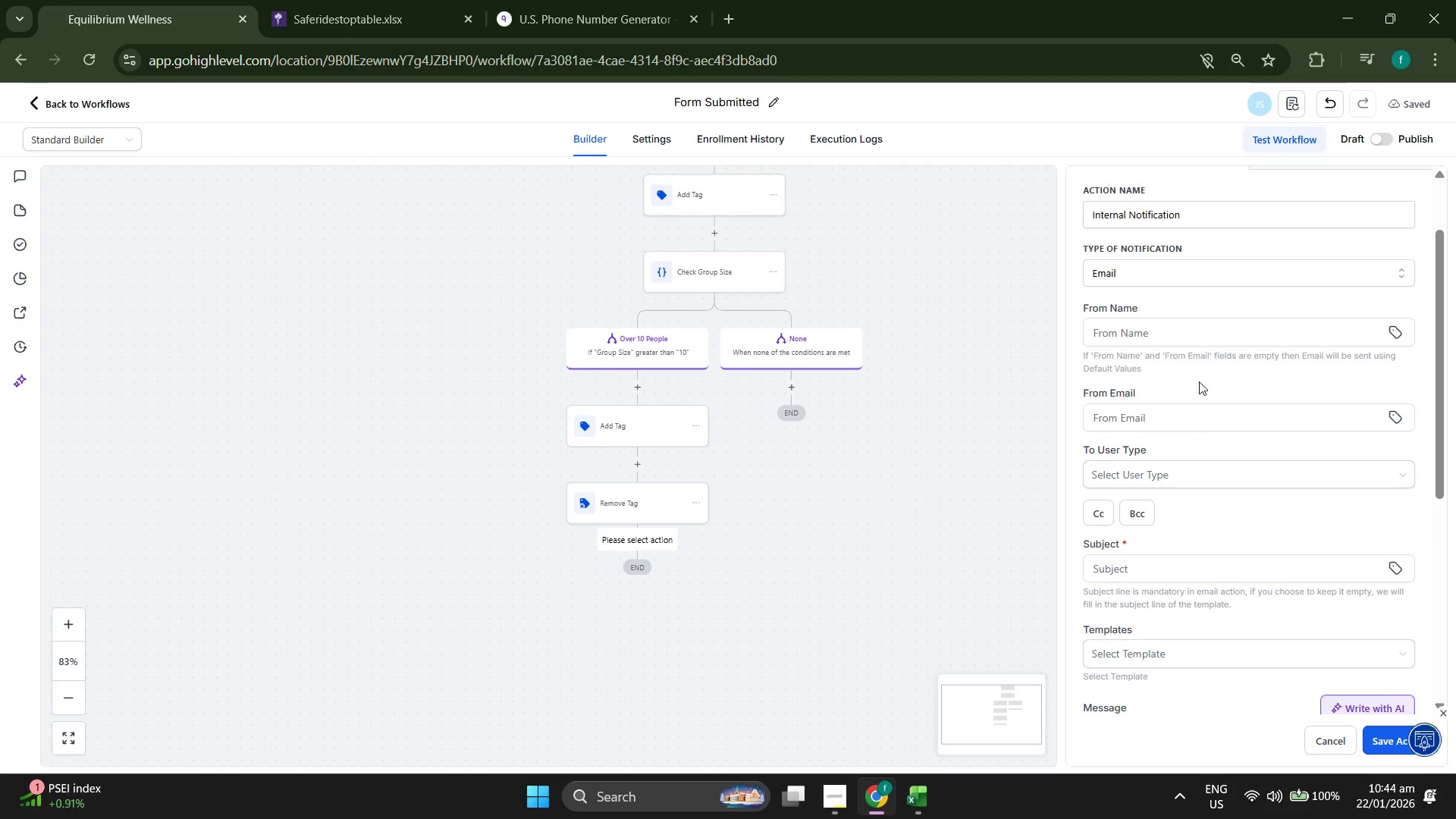 
scroll: coordinate [1199, 381], scroll_direction: down, amount: 1.0
 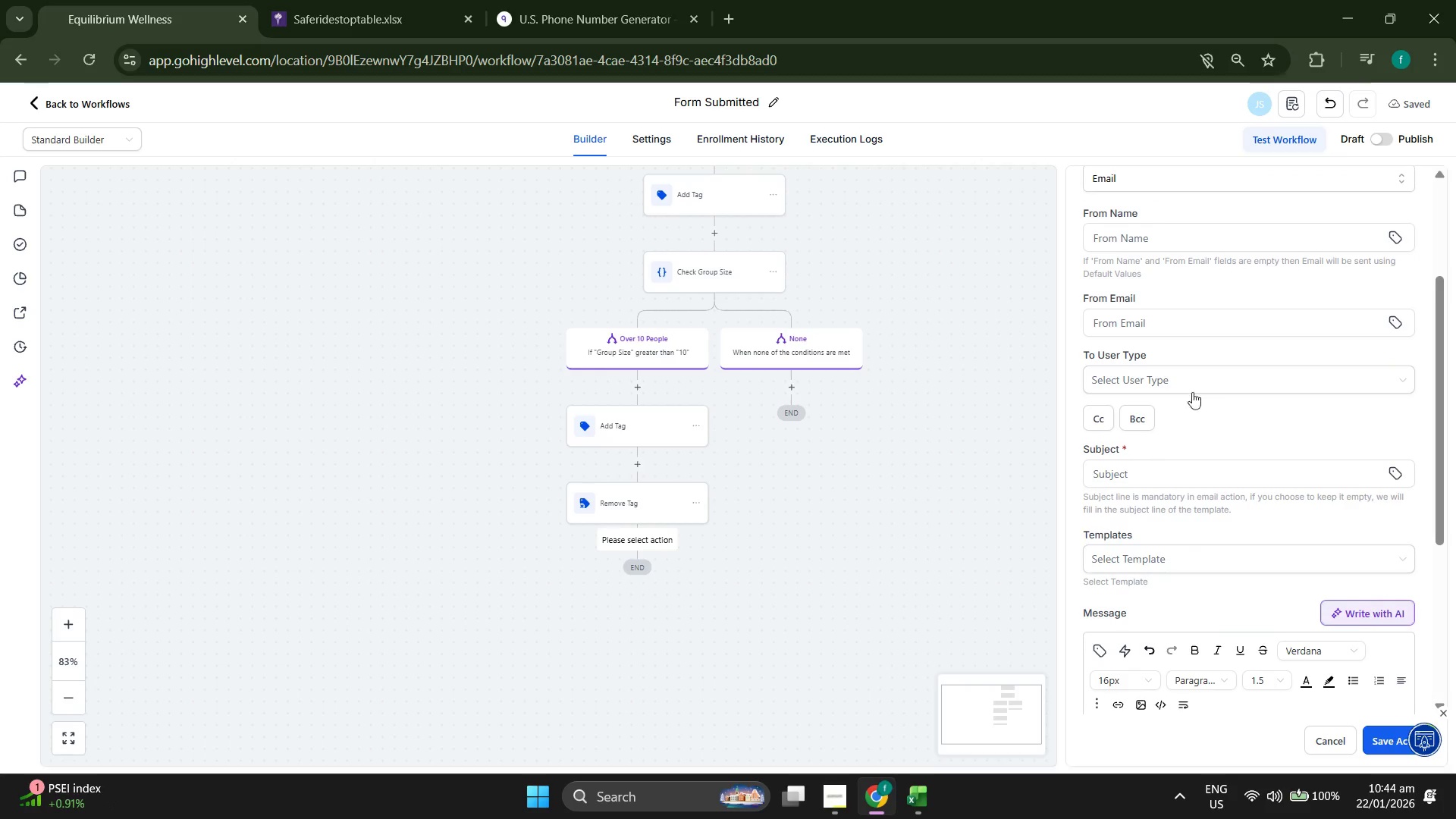 
left_click([1197, 378])
 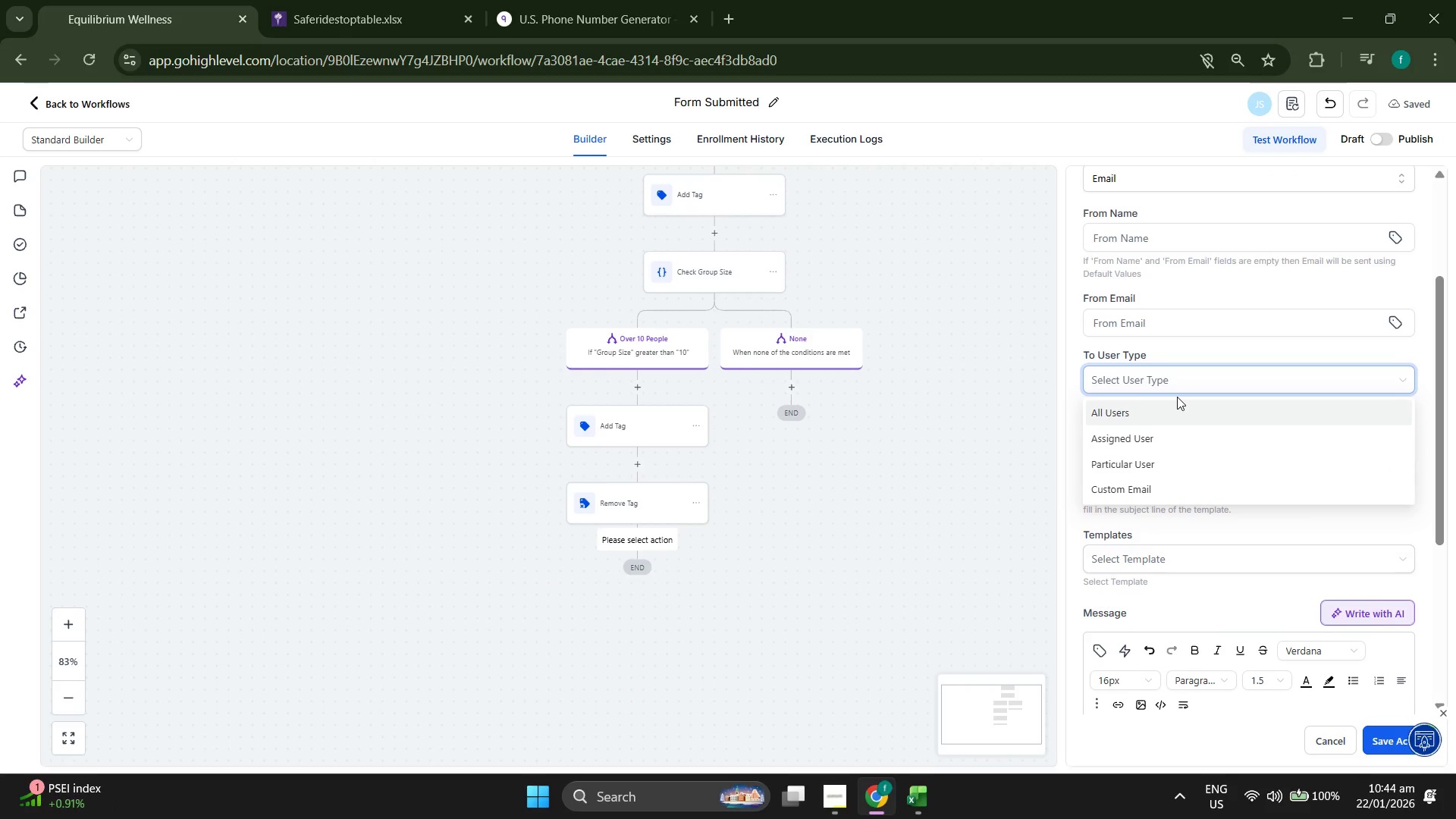 
left_click([1175, 401])
 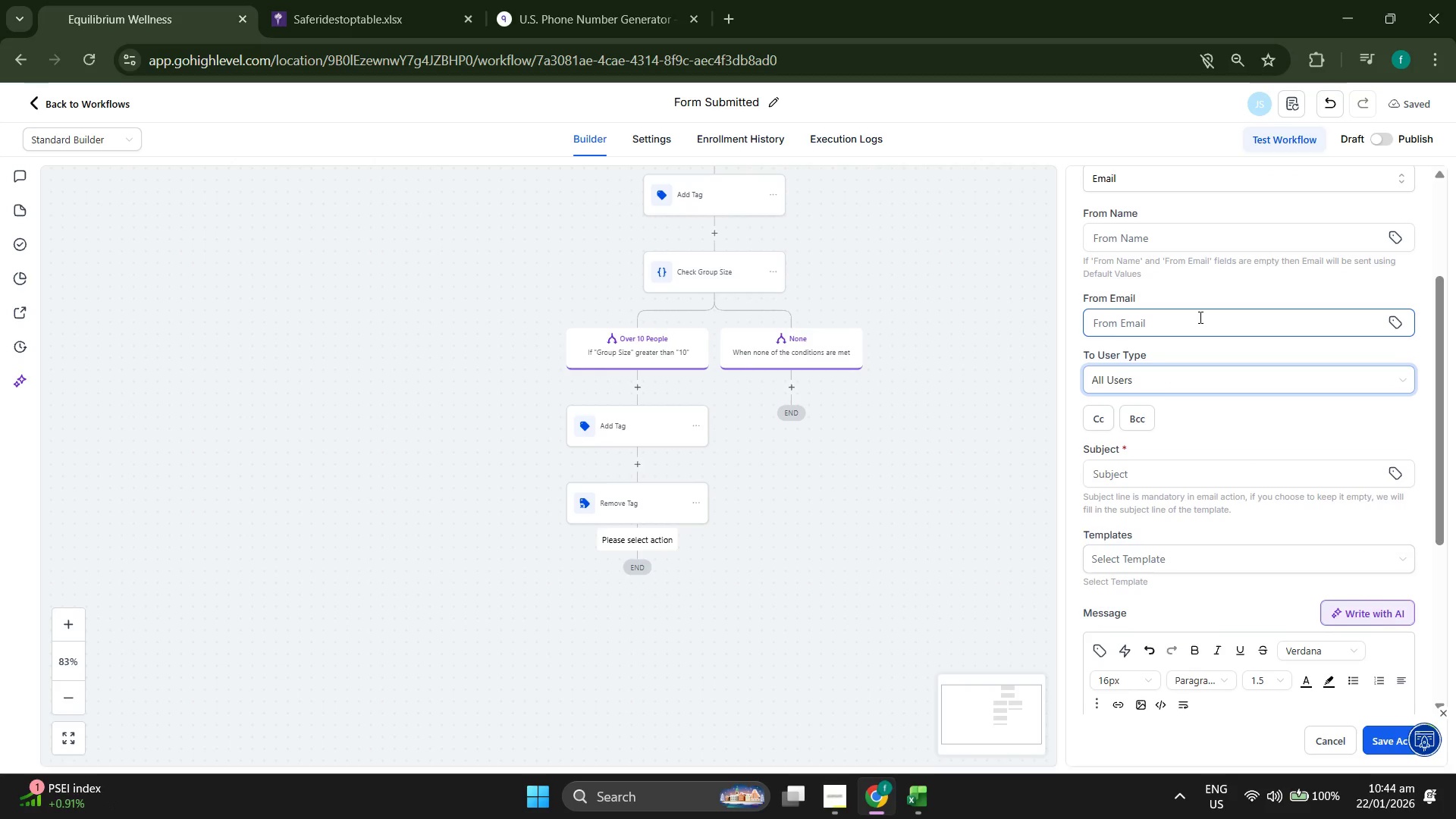 
wait(5.69)
 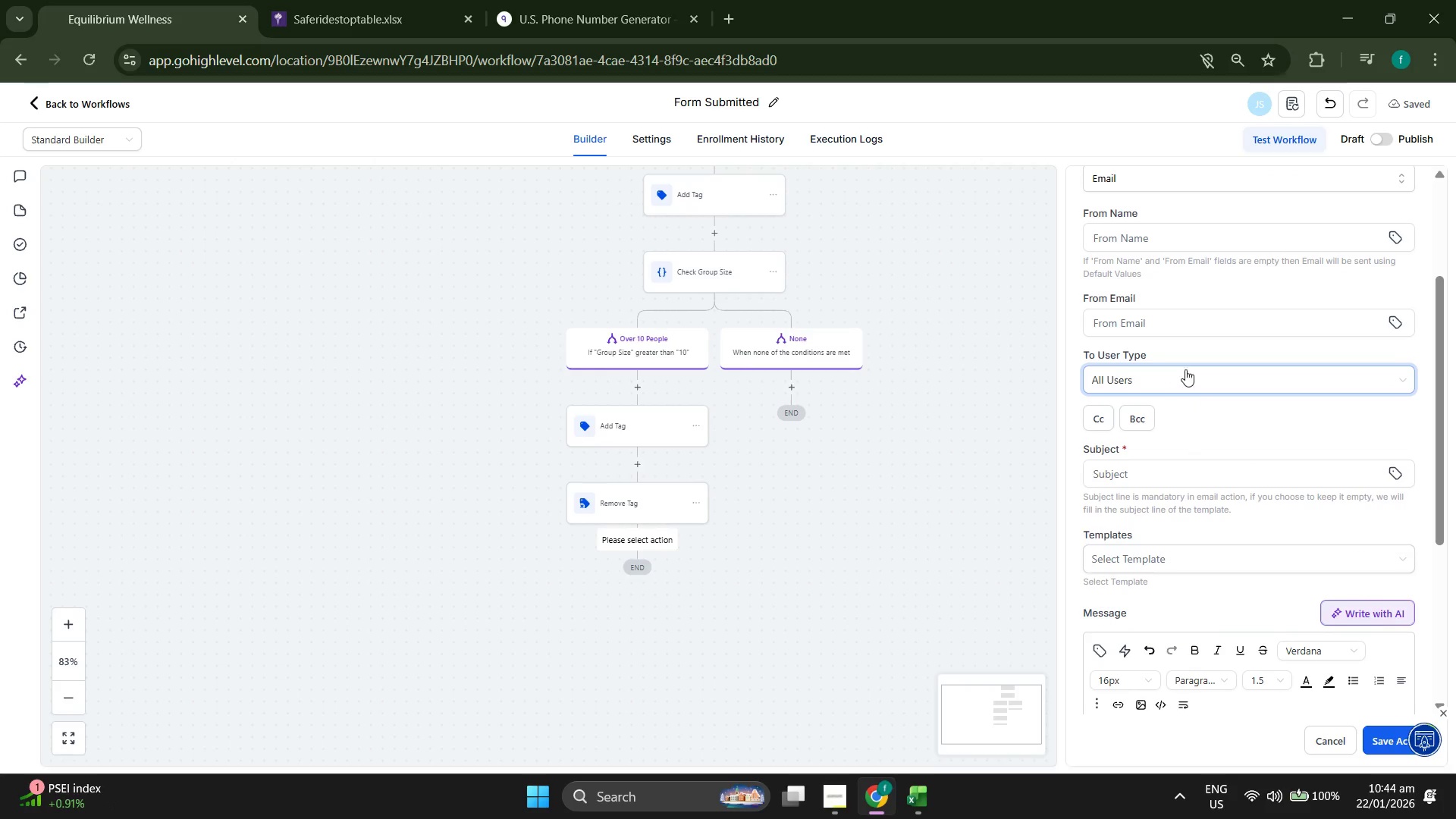 
scroll: coordinate [1218, 444], scroll_direction: up, amount: 1.0
 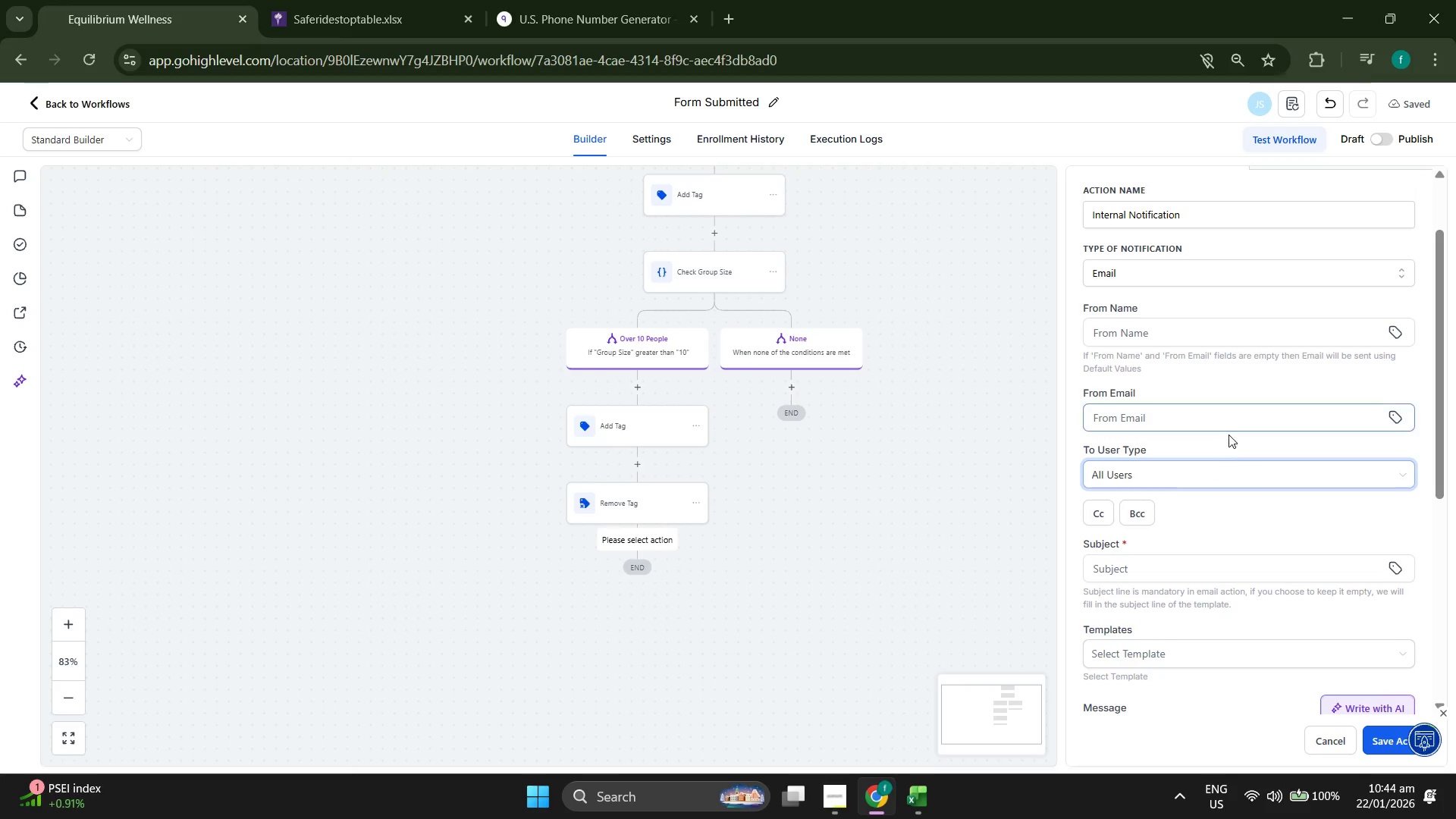 
scroll: coordinate [1230, 491], scroll_direction: down, amount: 1.0
 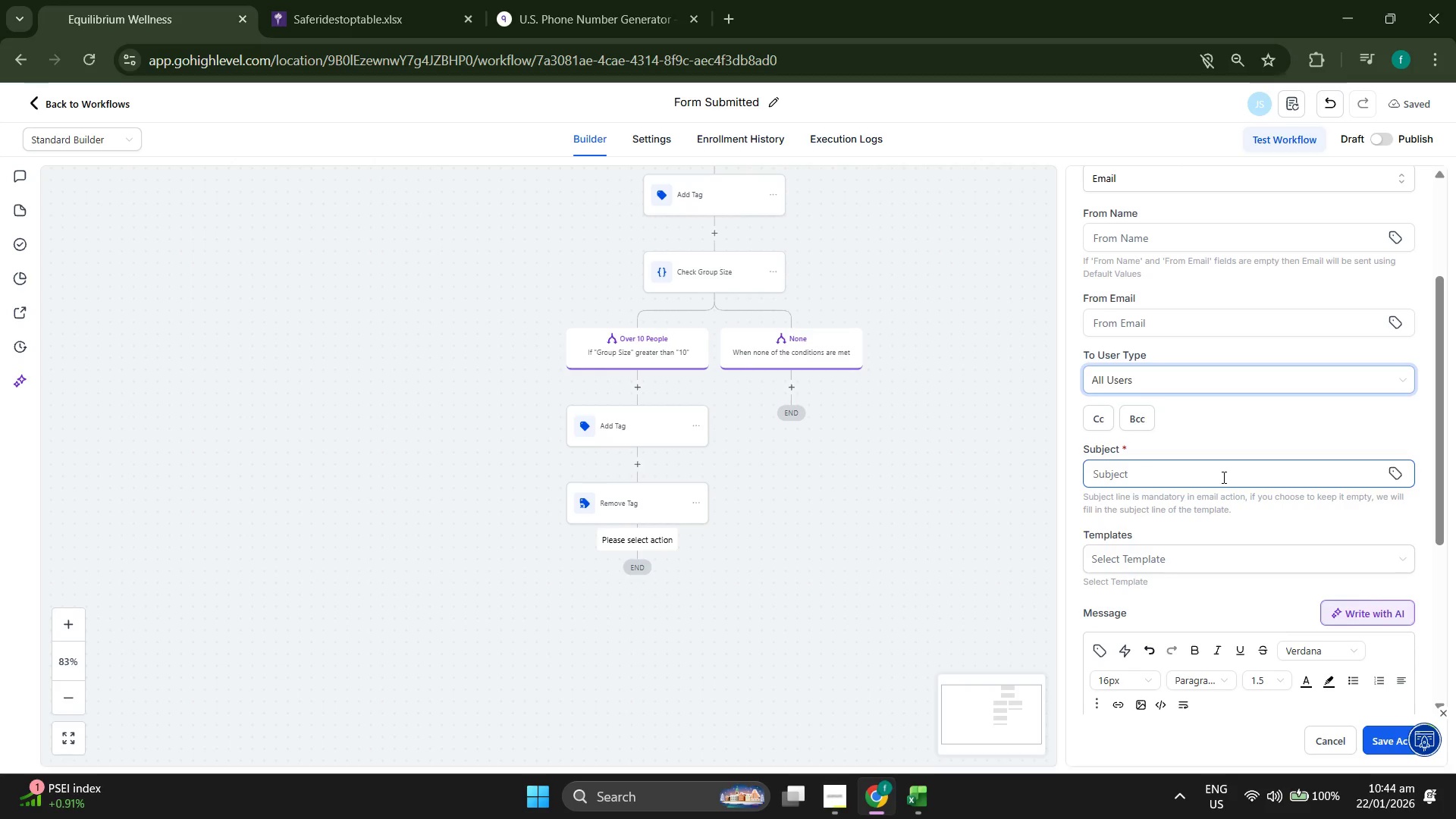 
wait(17.1)
 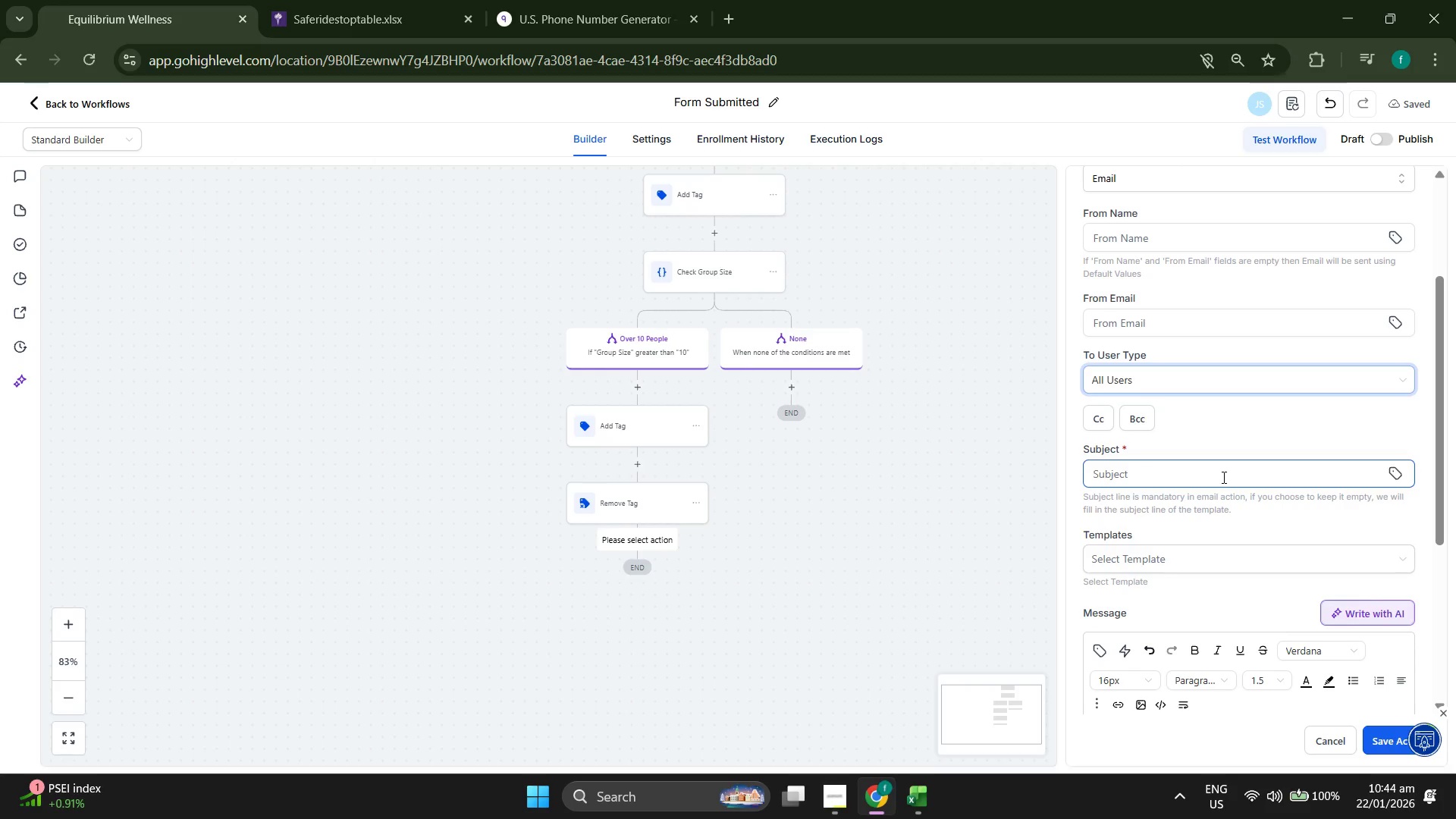 
left_click([1281, 460])
 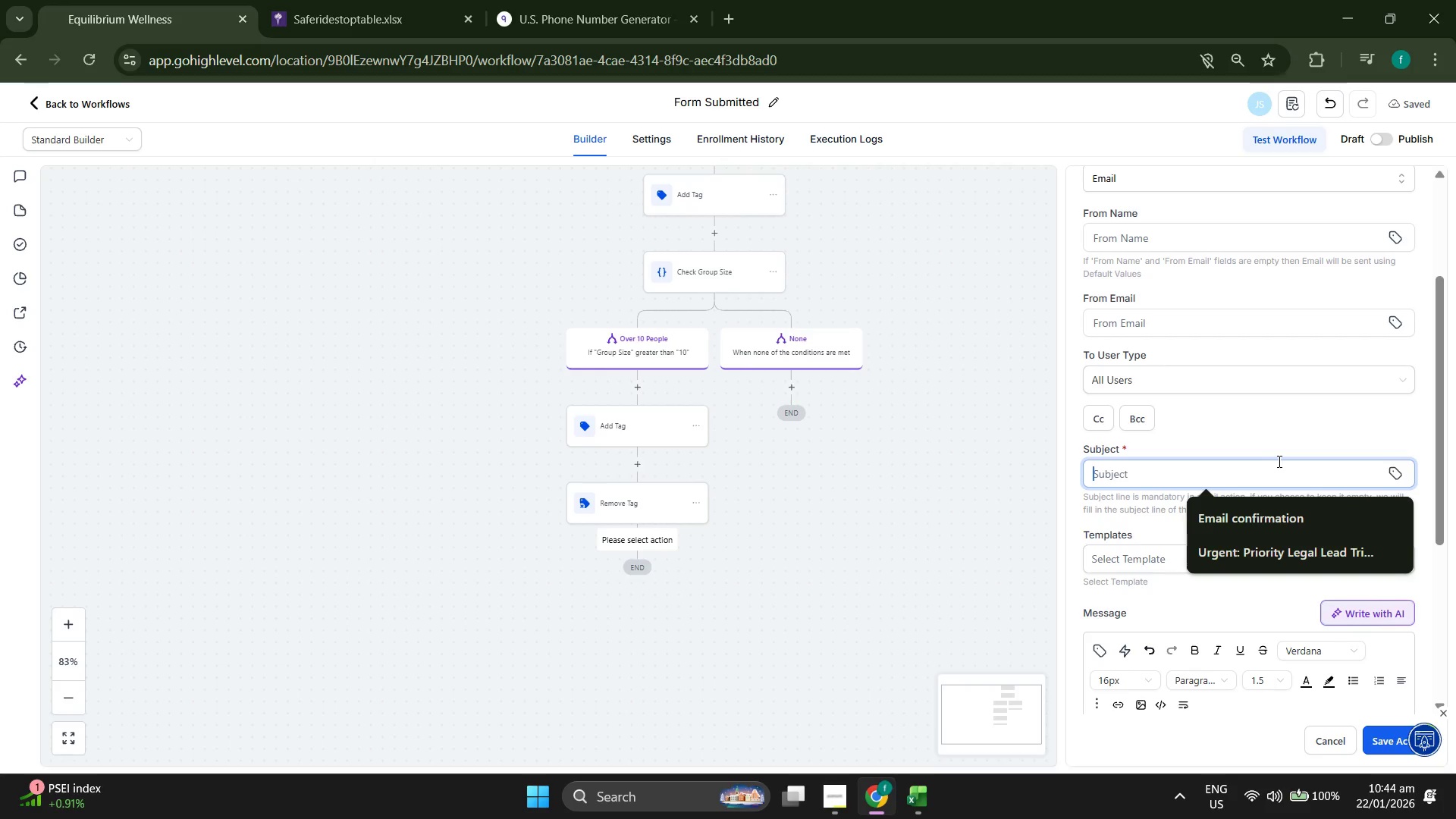 
wait(15.91)
 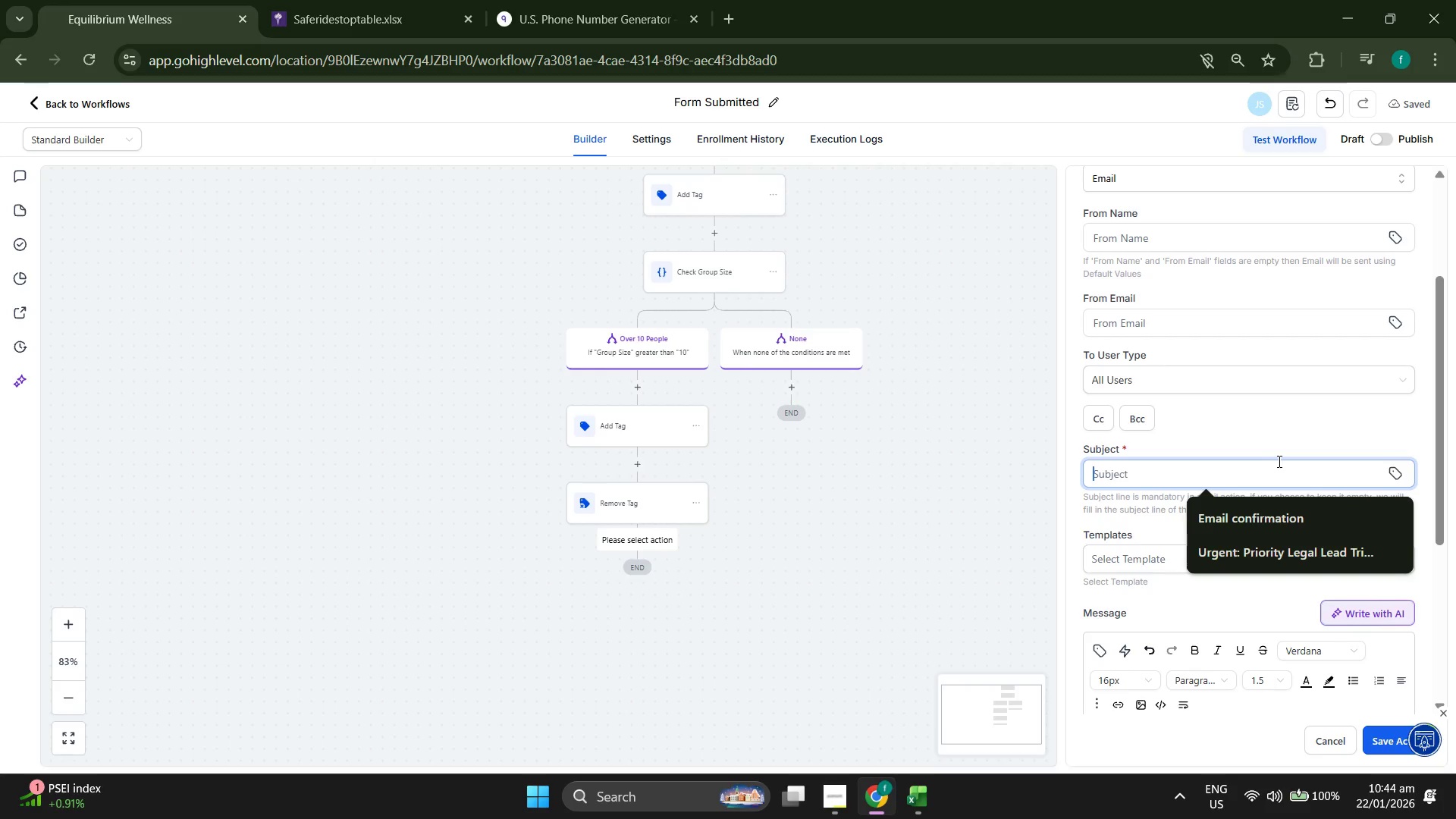 
left_click([1272, 434])
 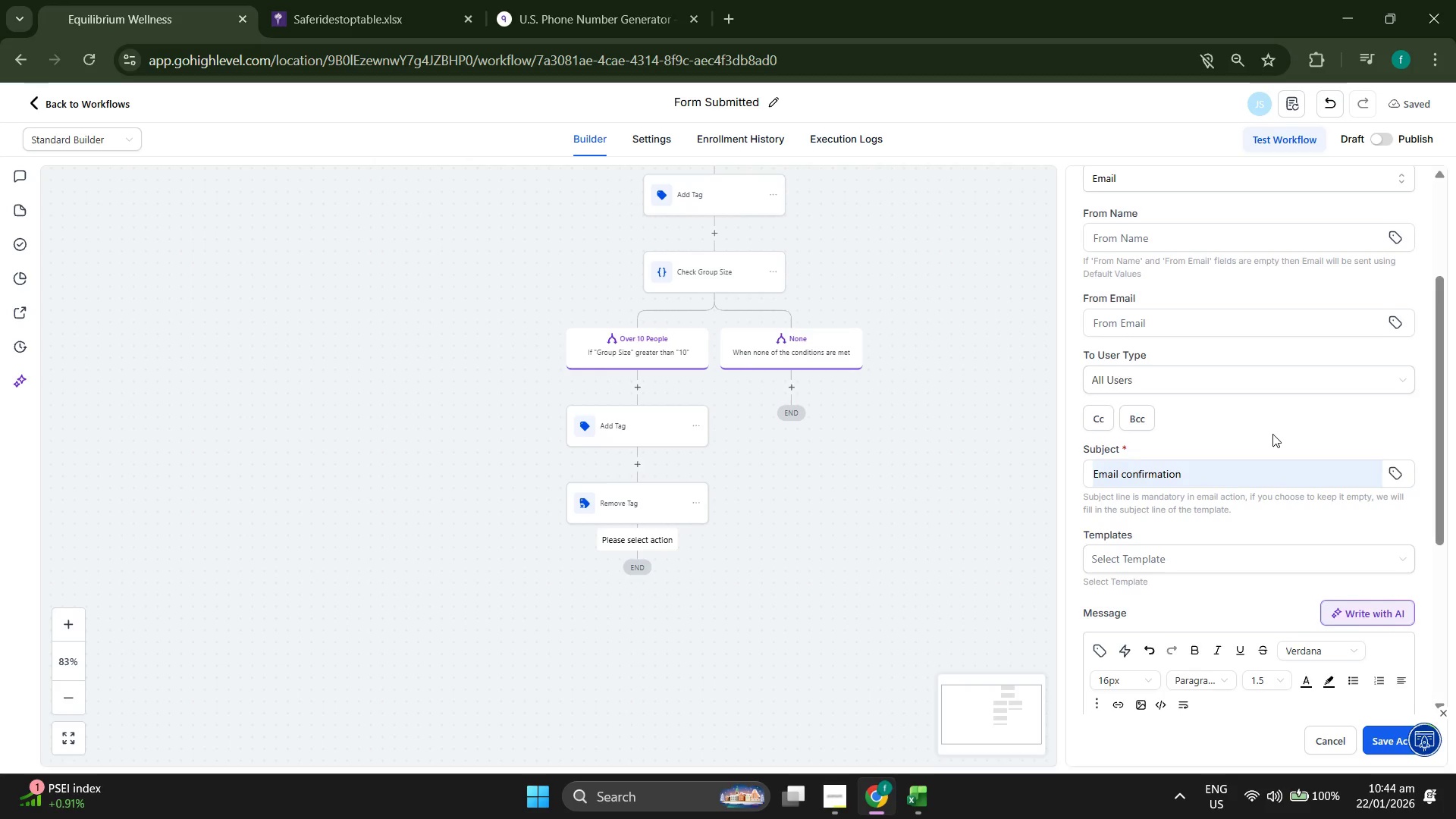 
scroll: coordinate [1272, 434], scroll_direction: up, amount: 1.0
 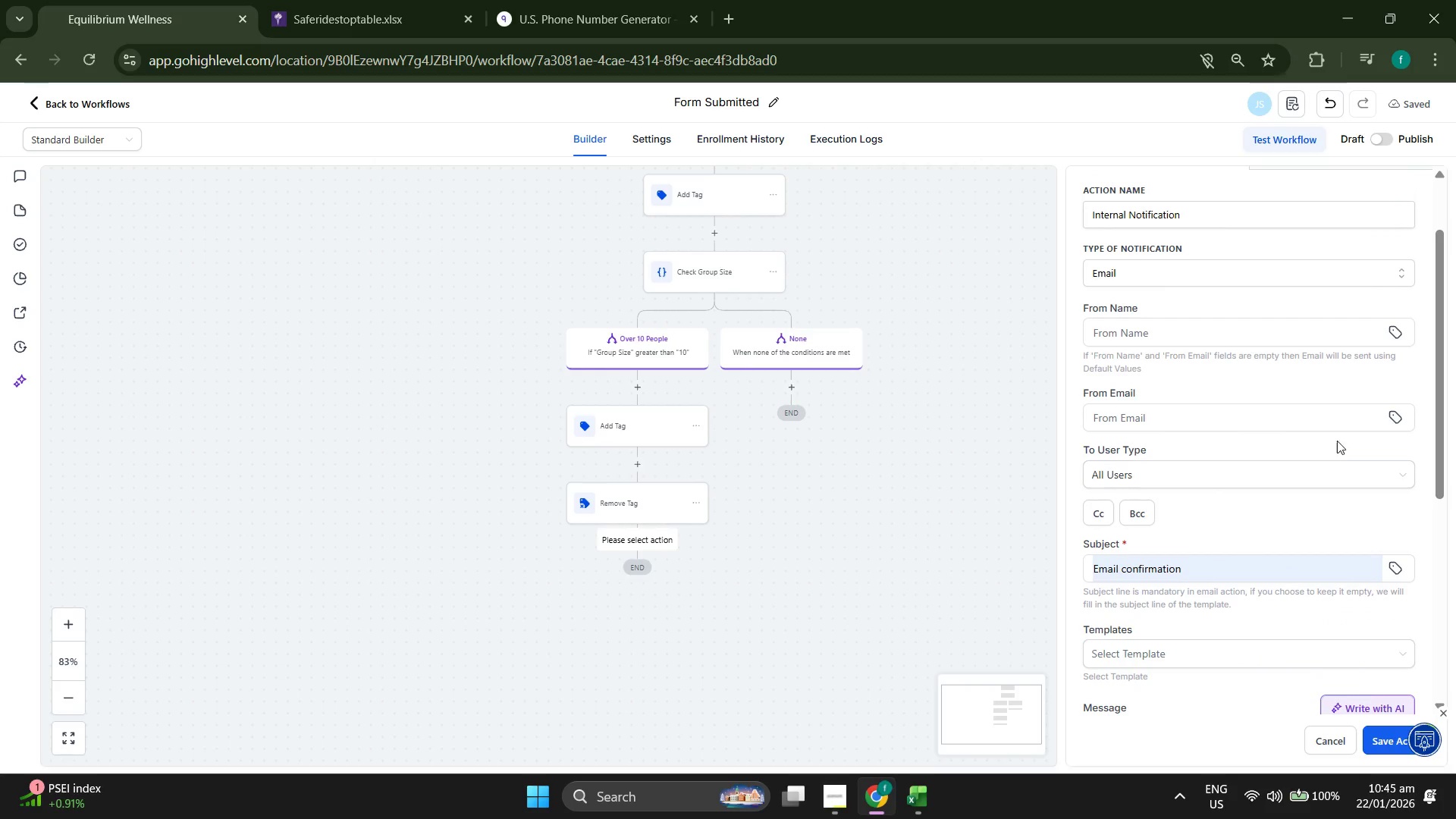 
left_click([1394, 420])
 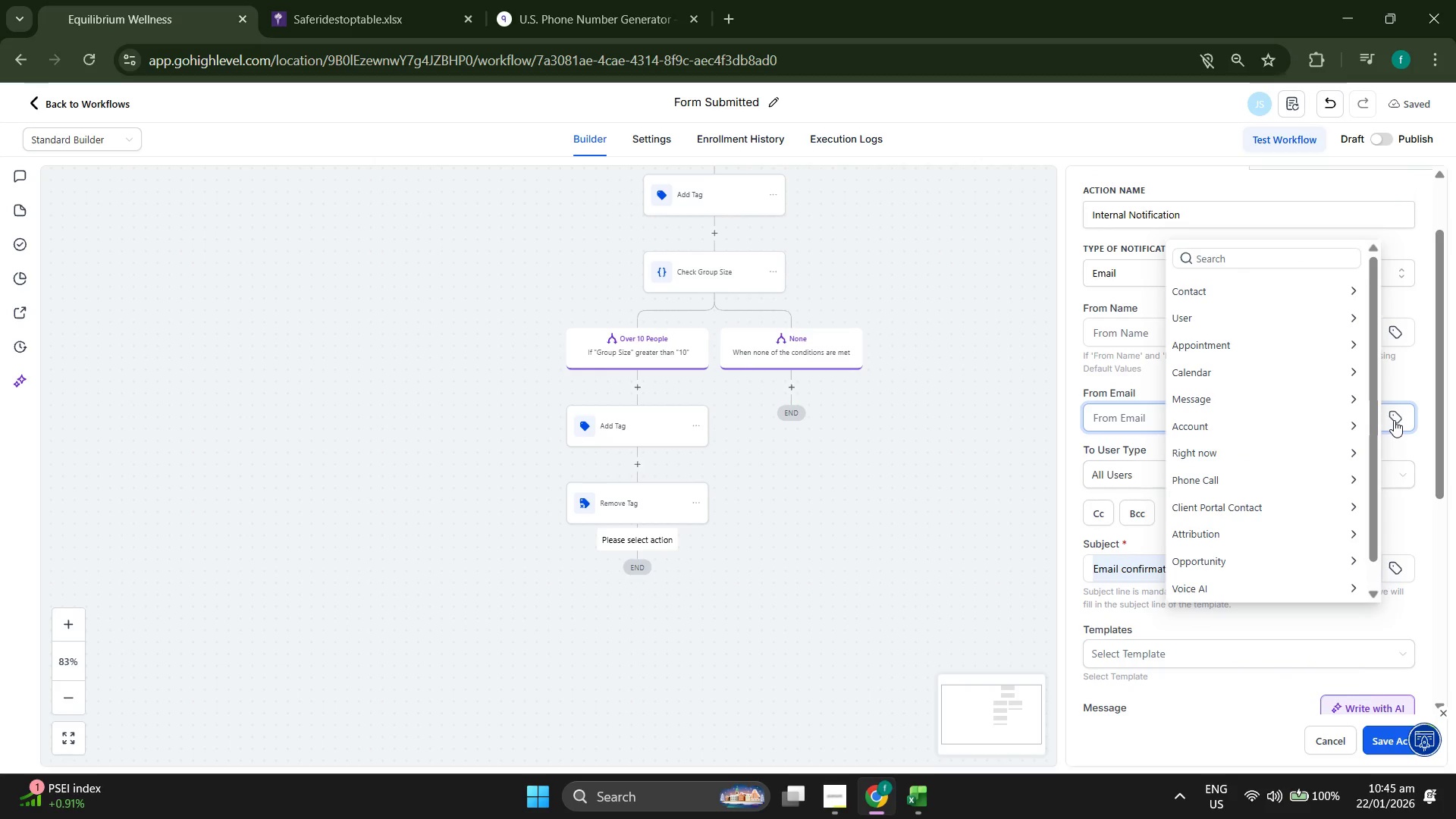 
scroll: coordinate [1285, 386], scroll_direction: down, amount: 2.0
 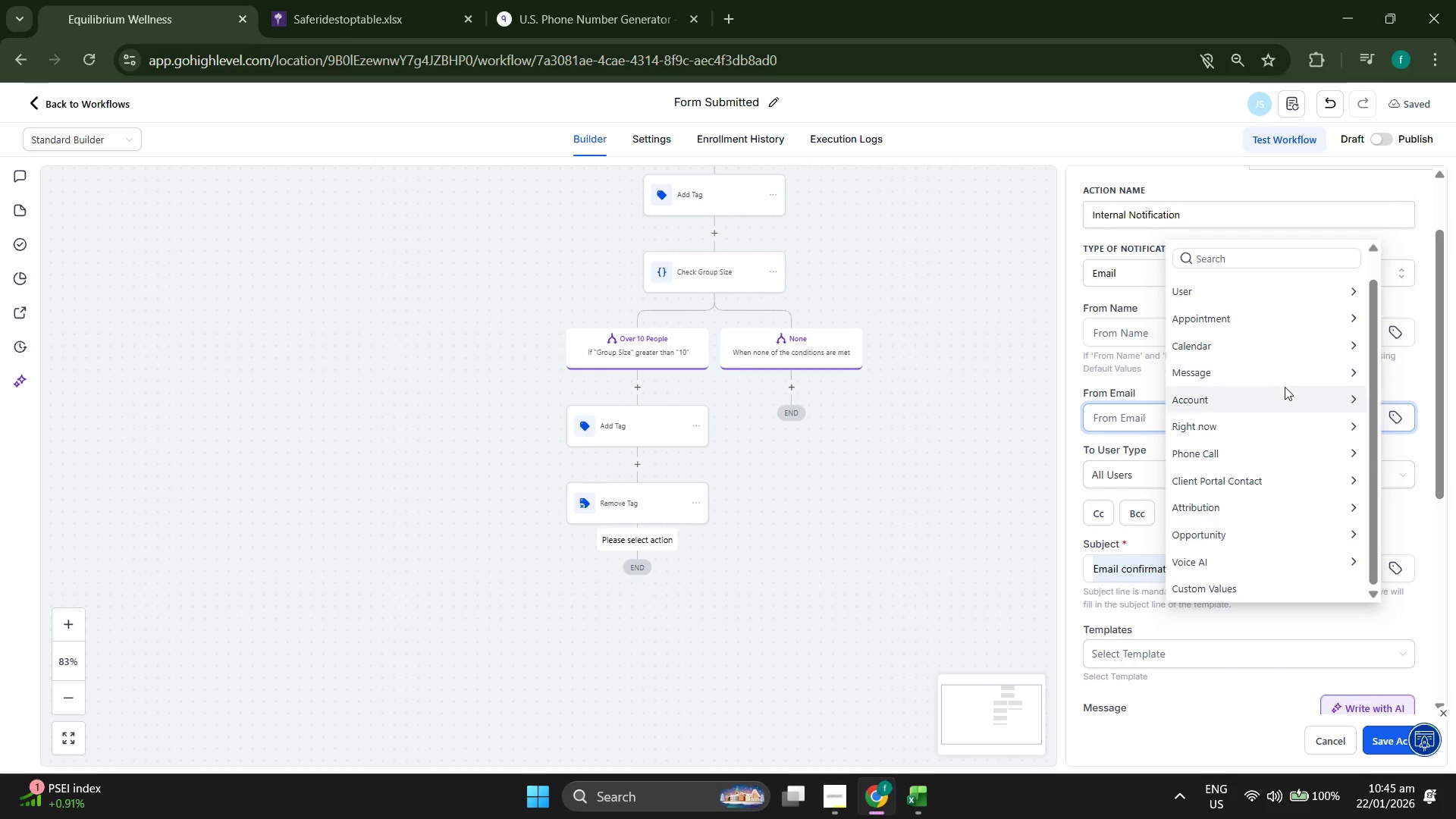 
scroll: coordinate [1285, 388], scroll_direction: up, amount: 4.0
 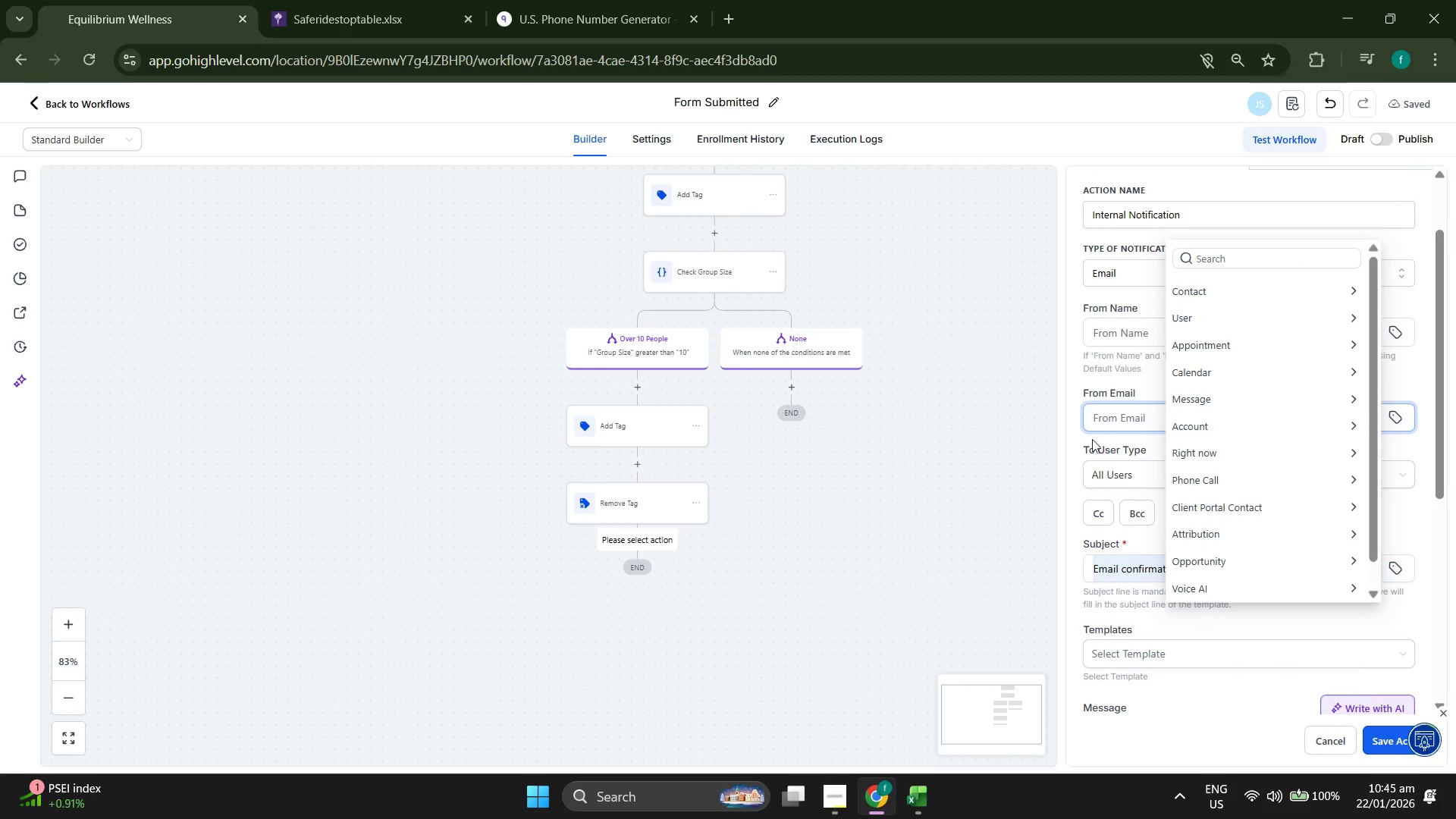 
left_click([1078, 441])
 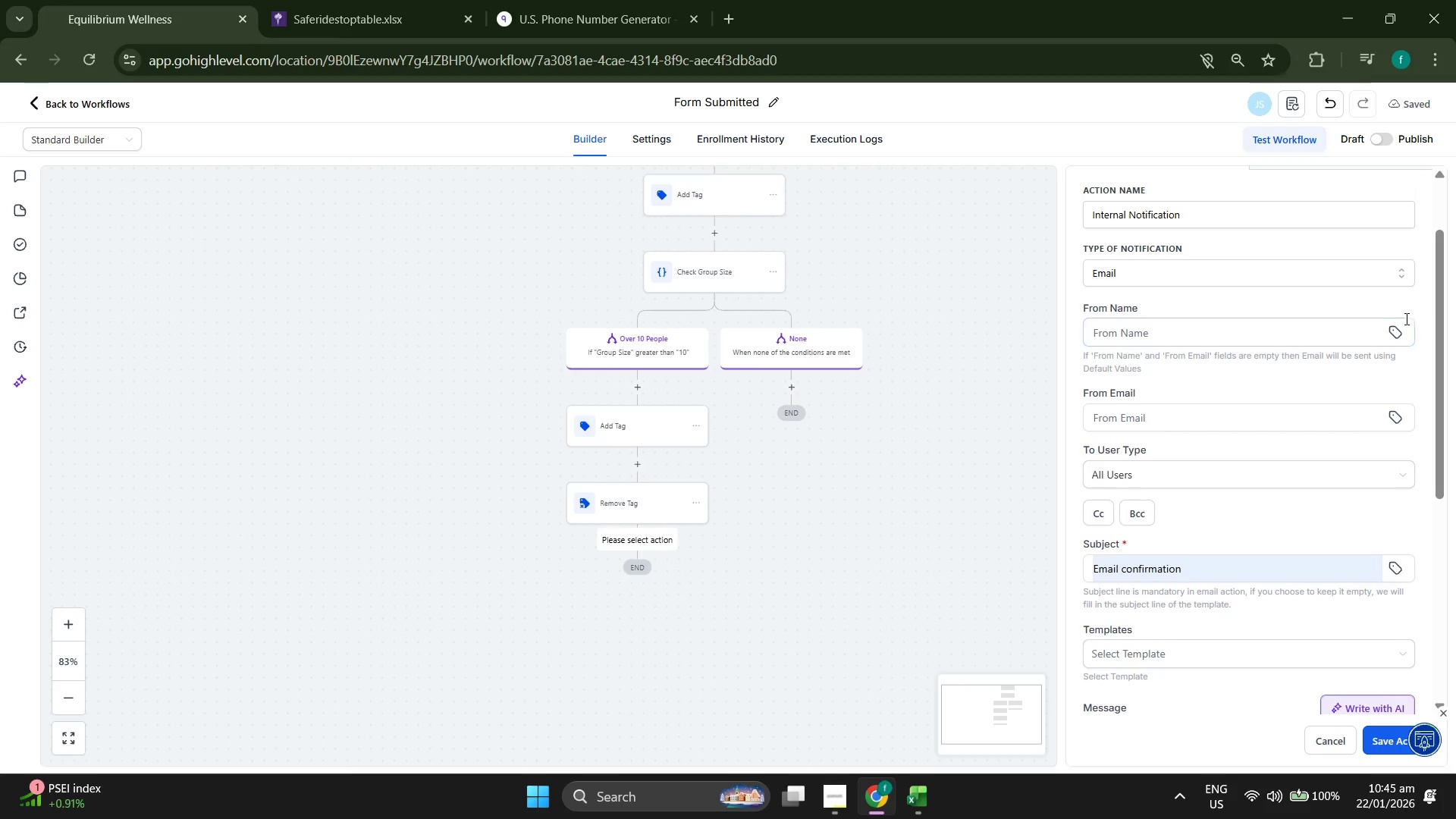 
left_click([1390, 329])
 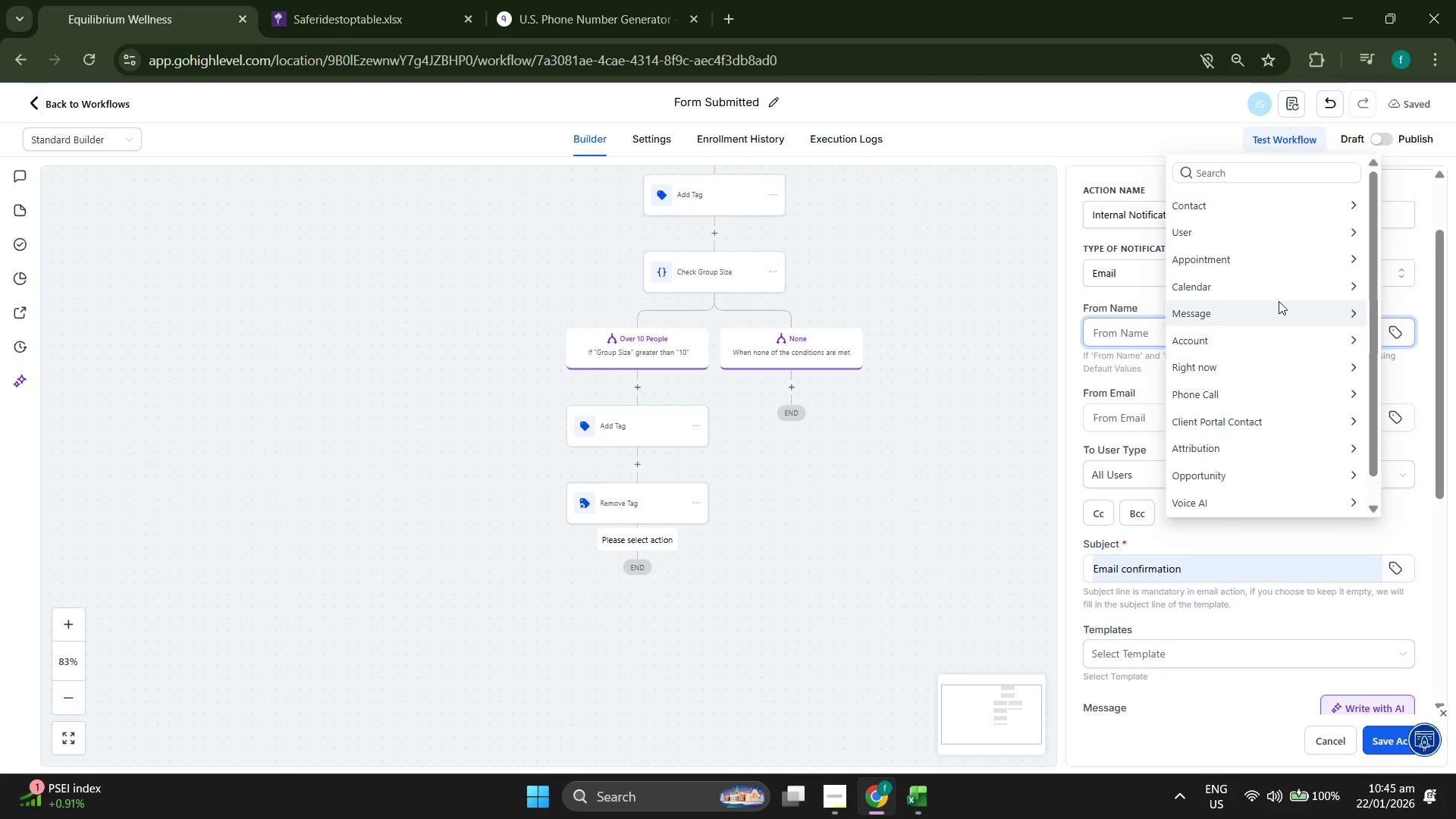 
scroll: coordinate [1199, 527], scroll_direction: down, amount: 4.0
 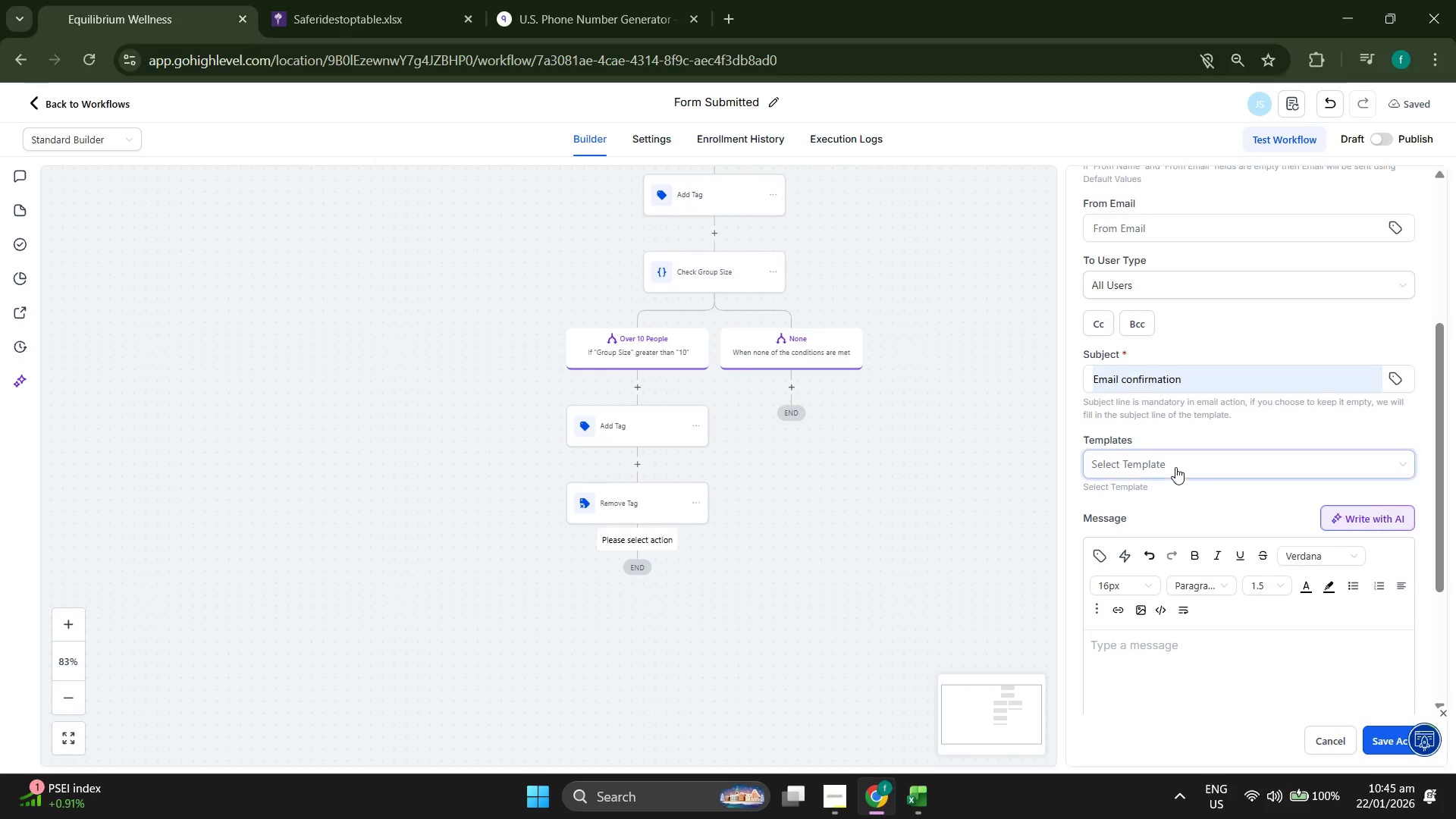 
left_click([1178, 460])
 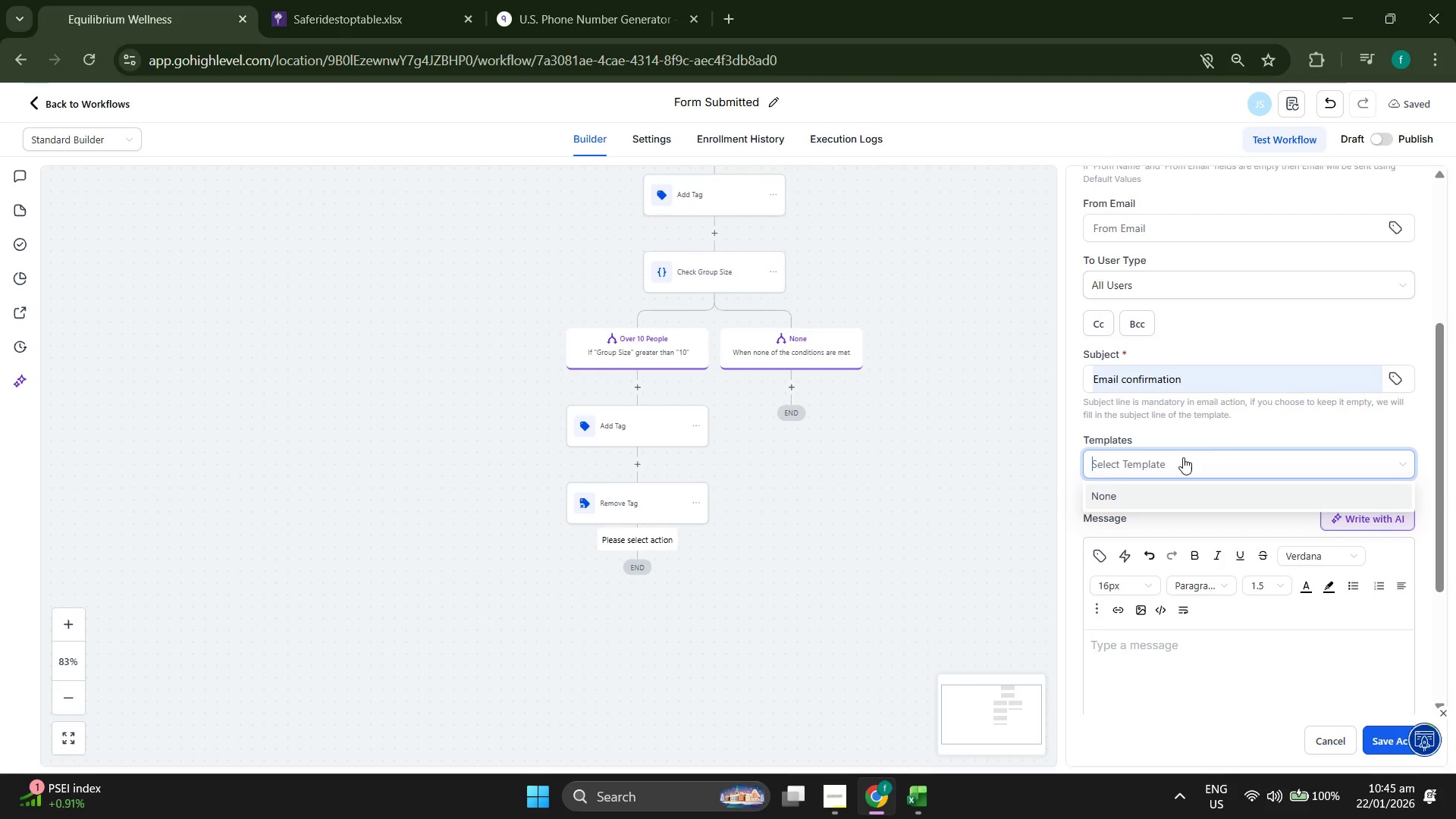 
left_click([1222, 436])
 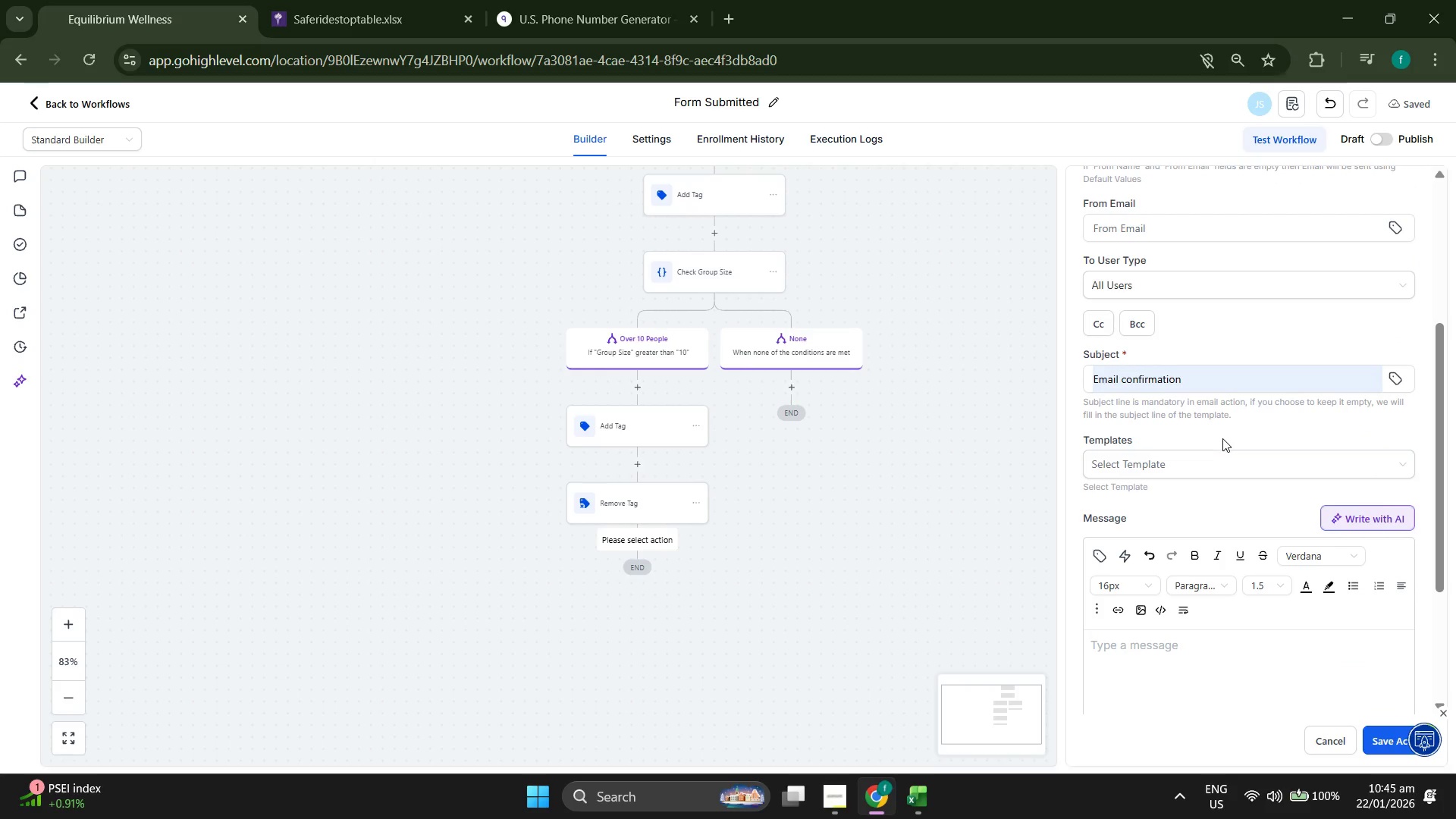 
scroll: coordinate [1223, 447], scroll_direction: down, amount: 2.0
 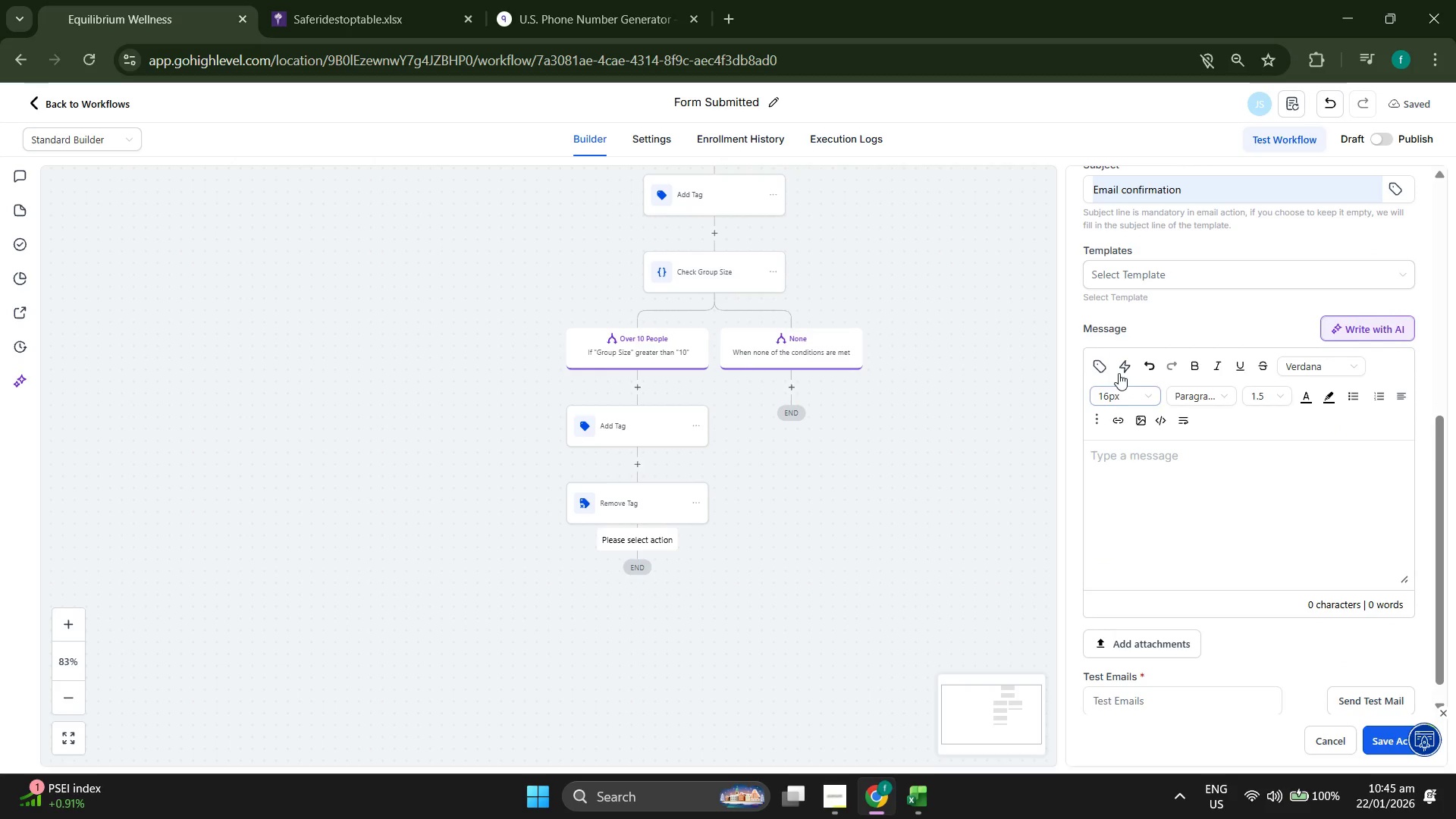 
left_click([1104, 365])
 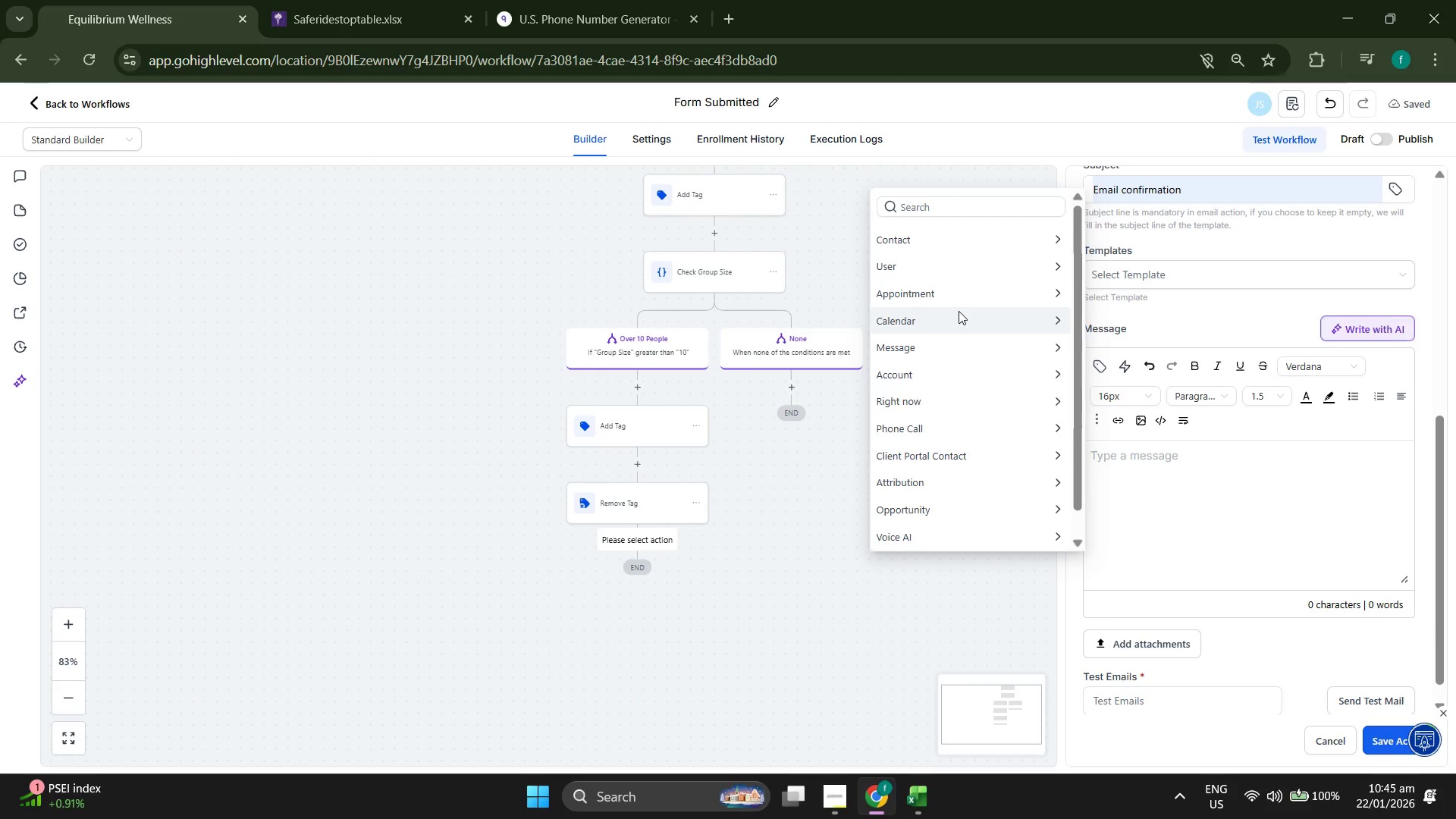 
wait(5.59)
 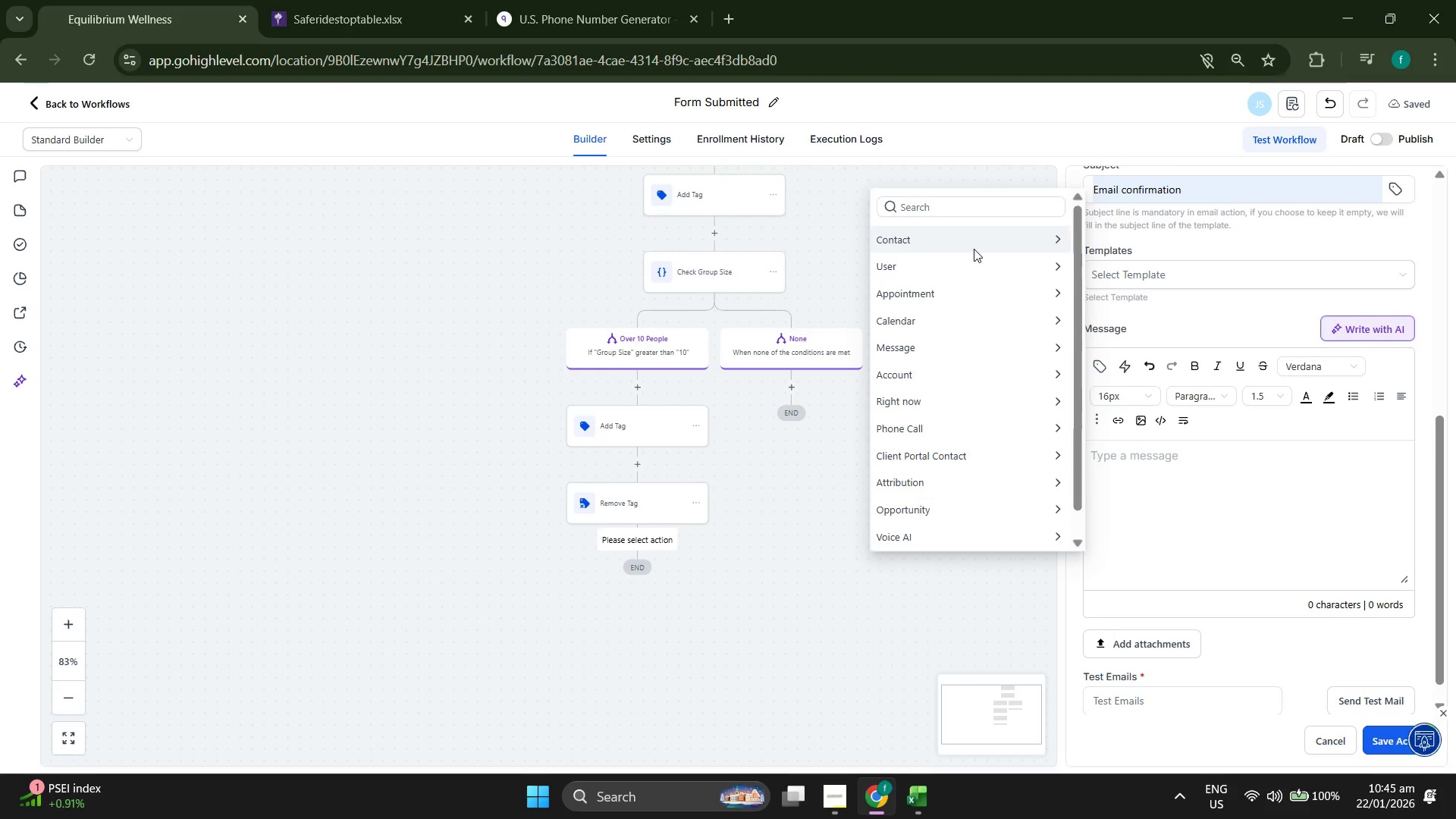 
scroll: coordinate [999, 259], scroll_direction: up, amount: 2.0
 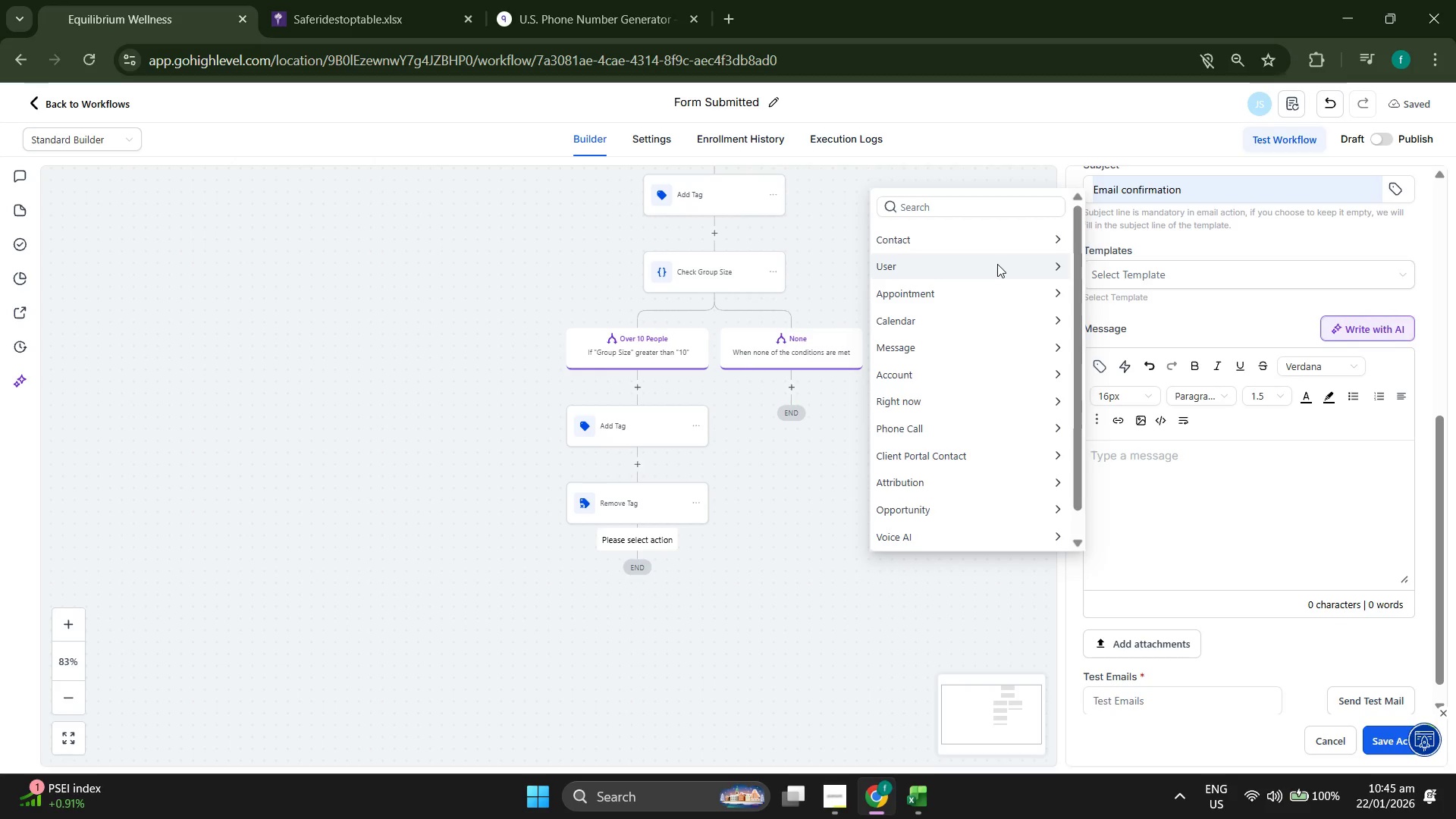 
left_click([999, 237])
 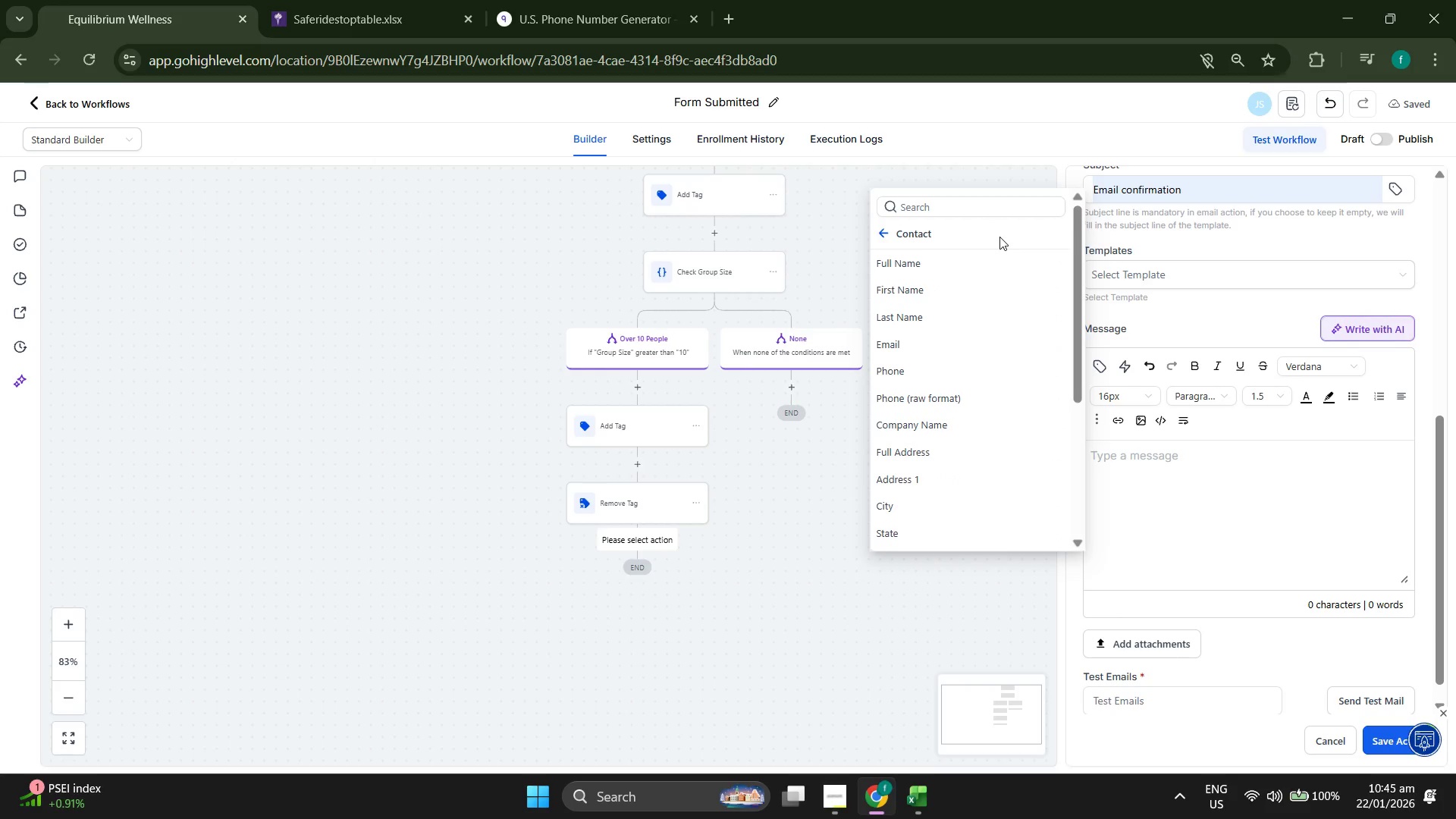 
left_click([982, 262])
 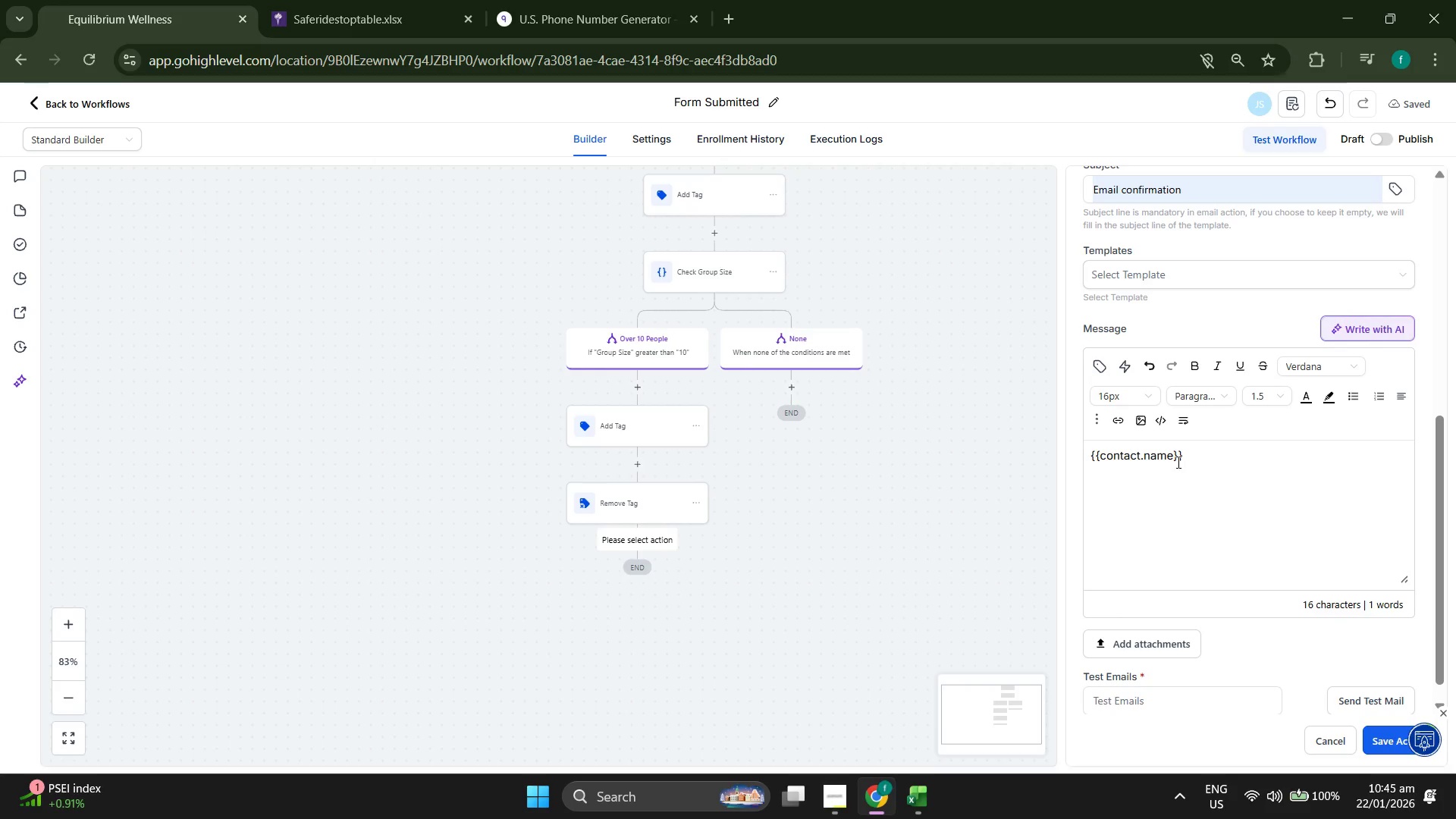 
left_click([1091, 361])
 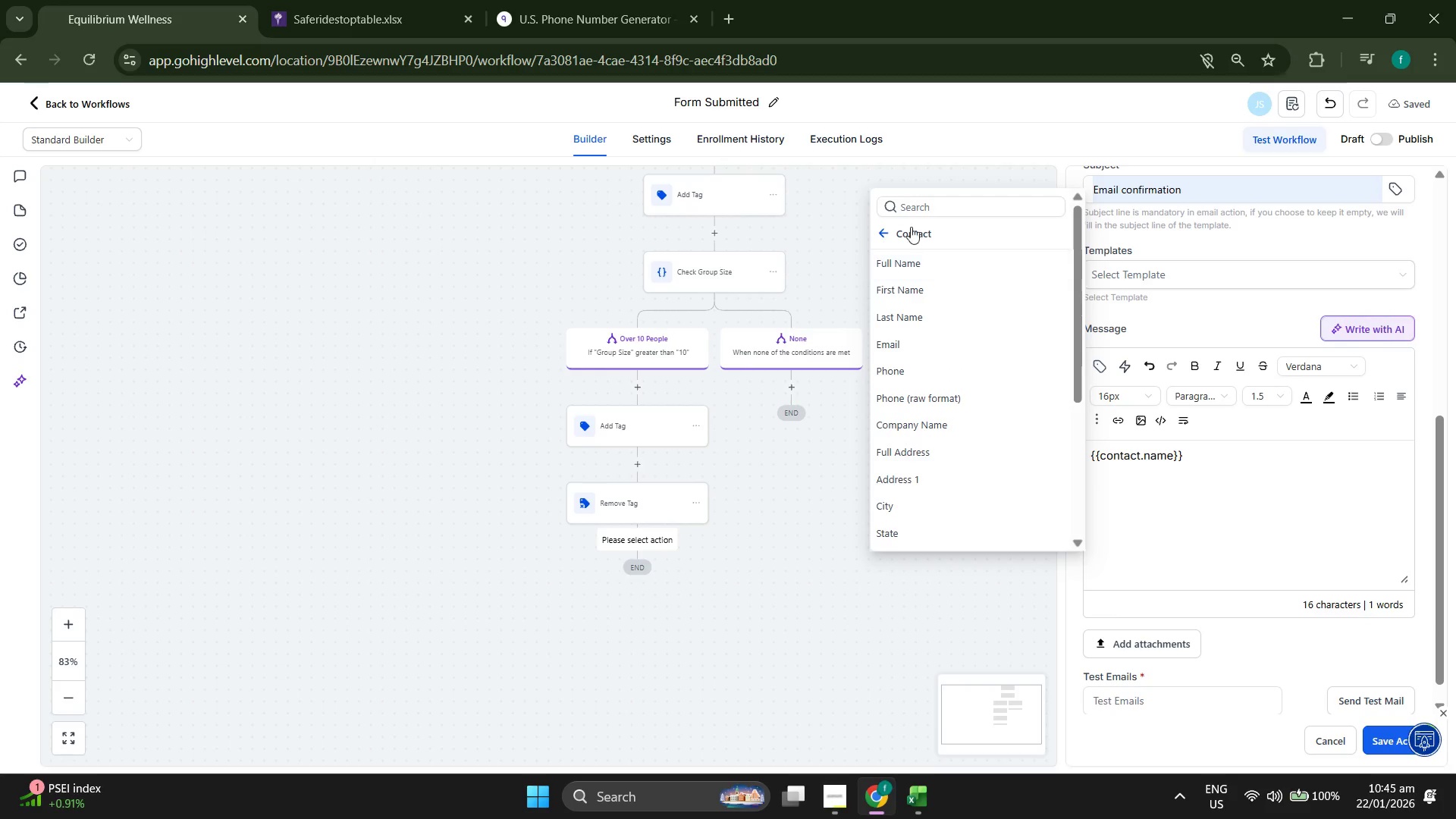 
left_click([884, 228])
 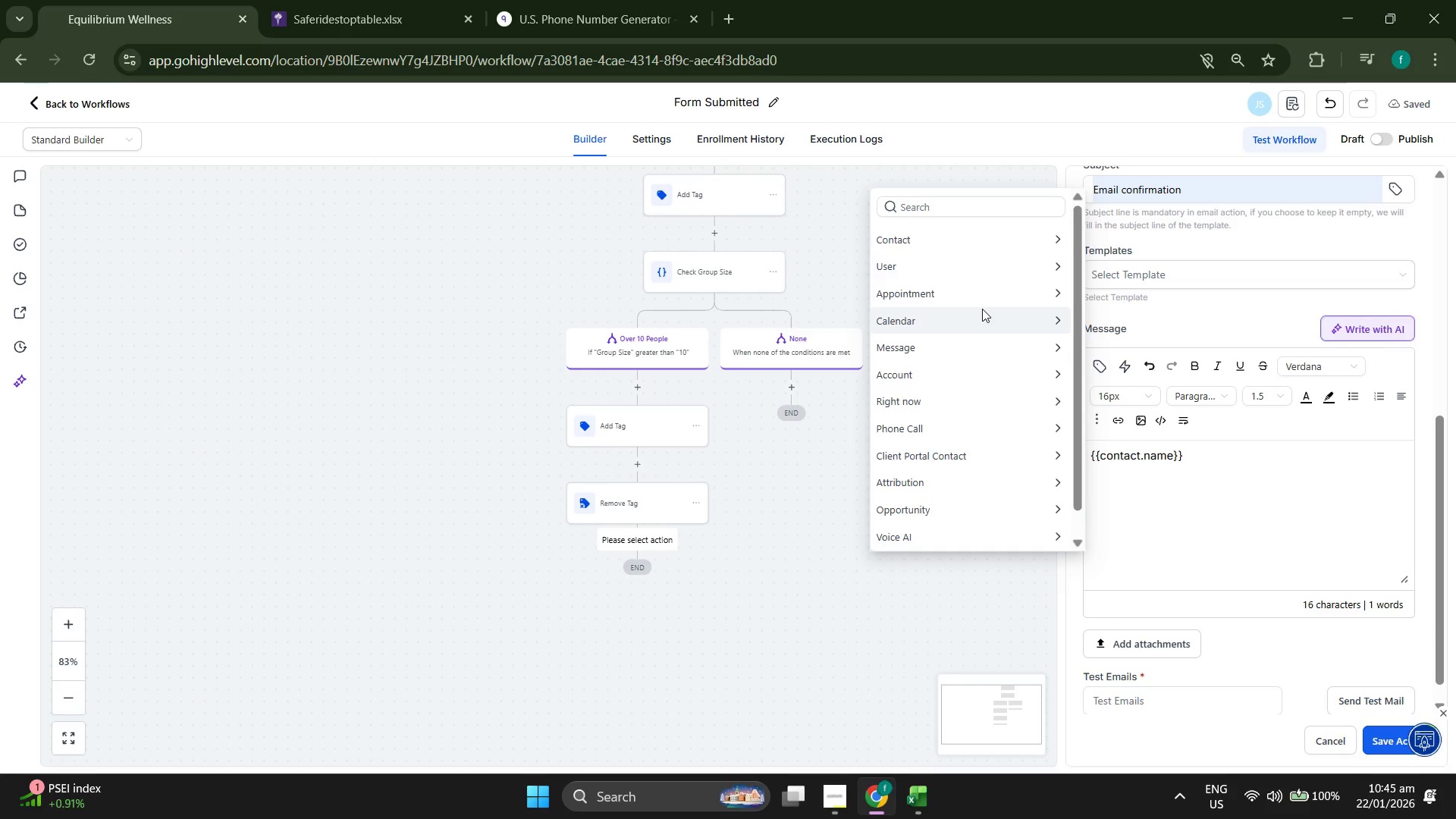 
scroll: coordinate [993, 395], scroll_direction: down, amount: 2.0
 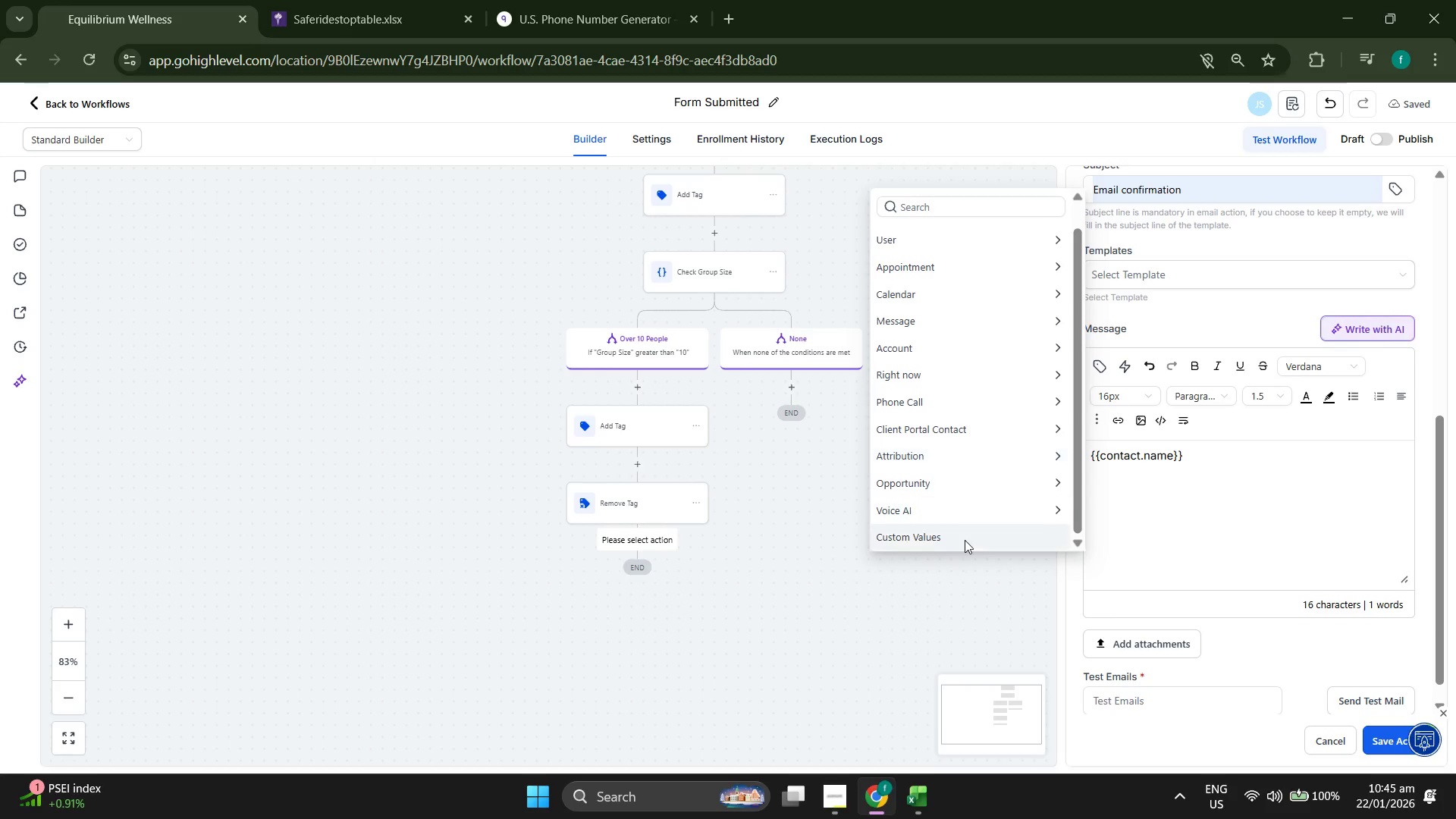 
left_click([965, 538])
 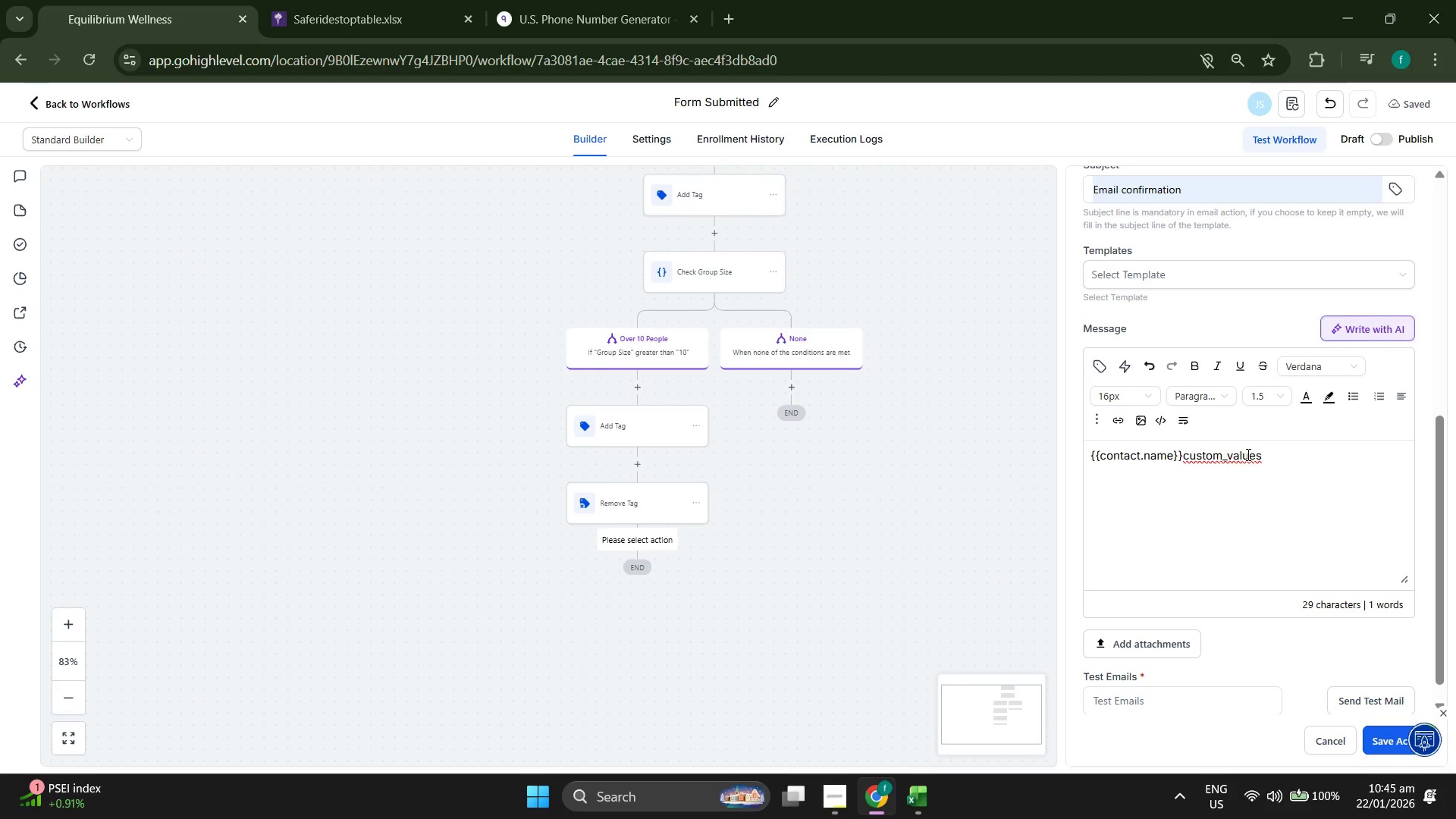 
key(Backspace)
 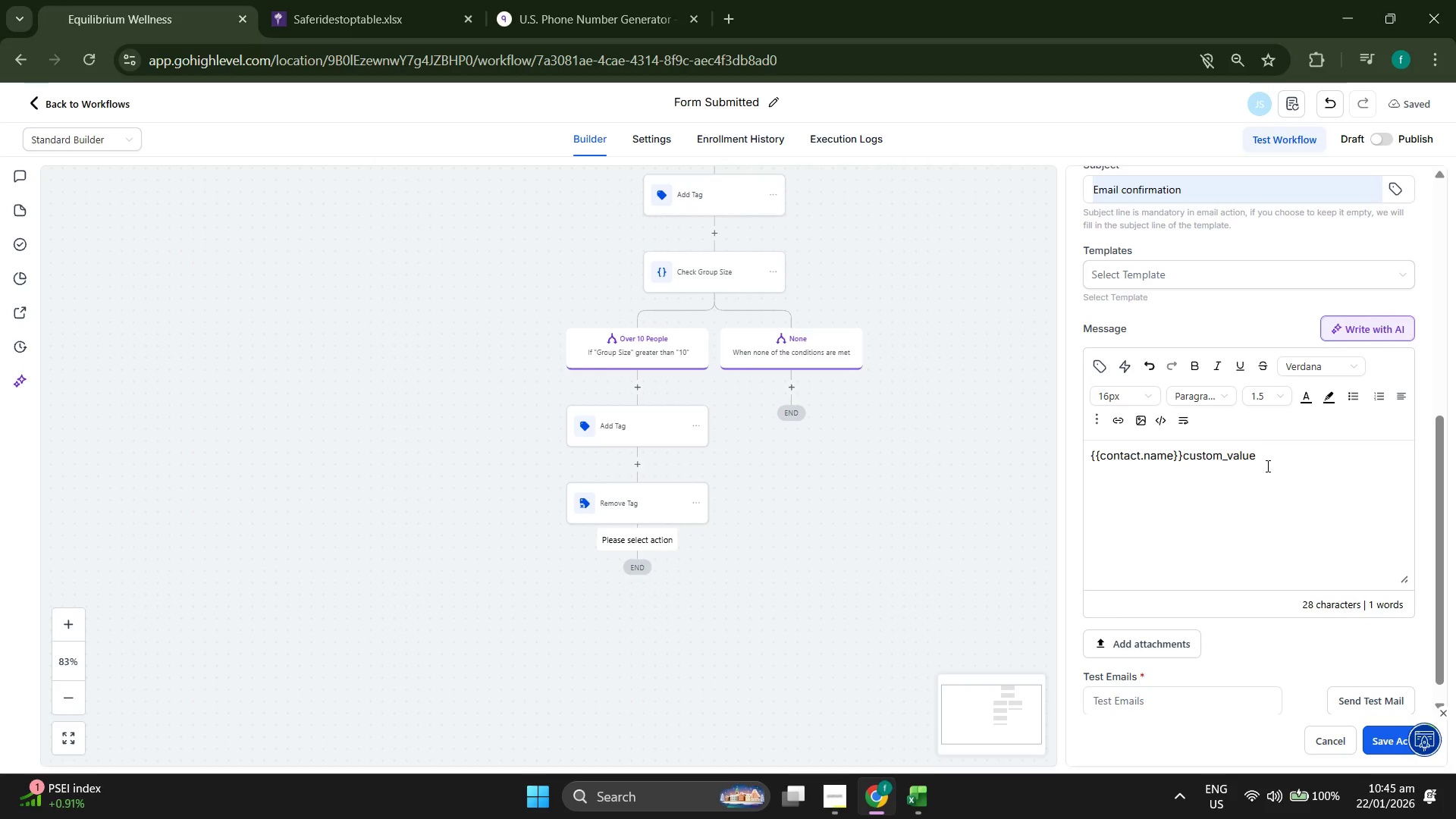 
key(Backspace)
 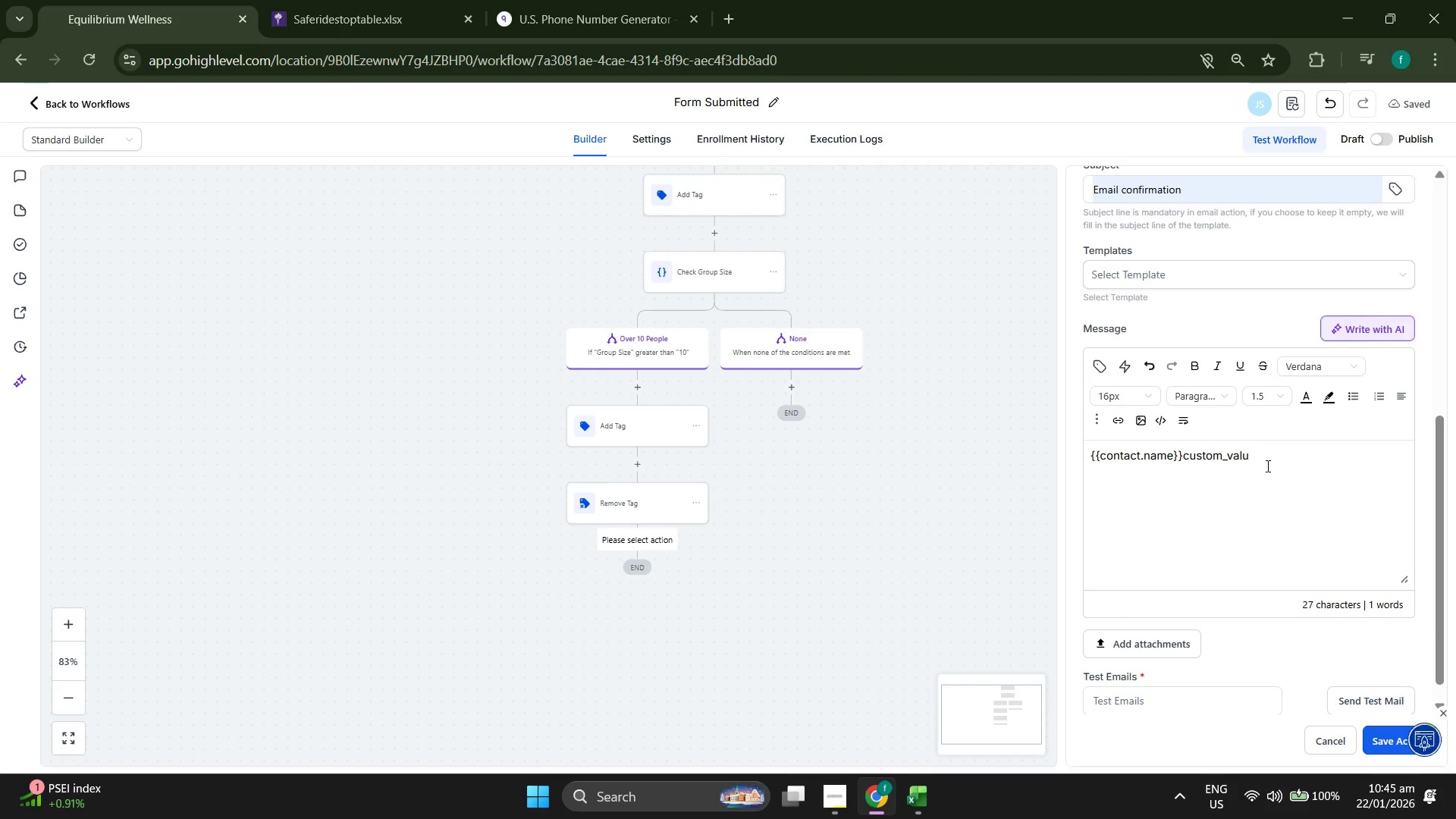 
key(Backspace)
 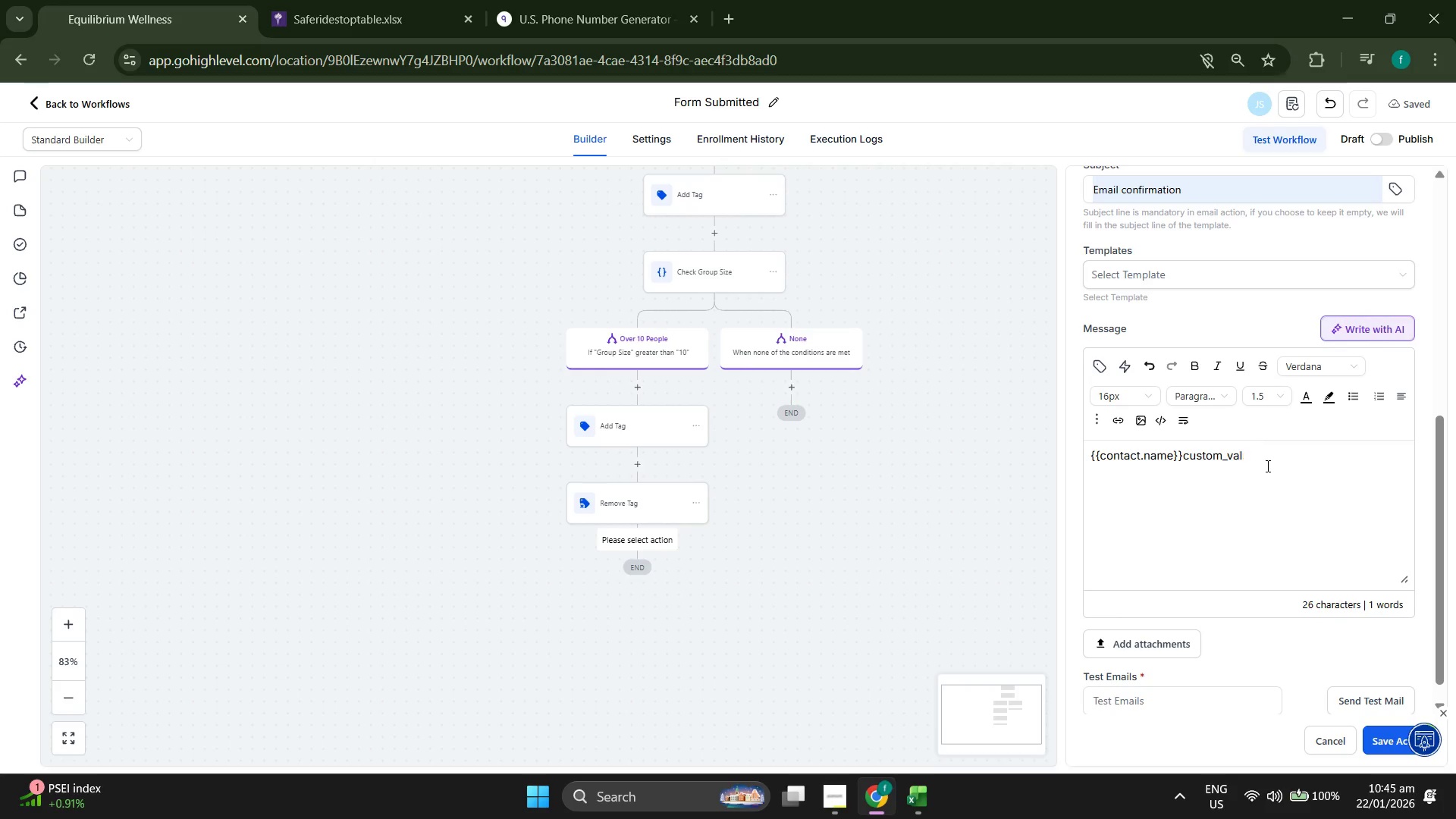 
key(Backspace)
 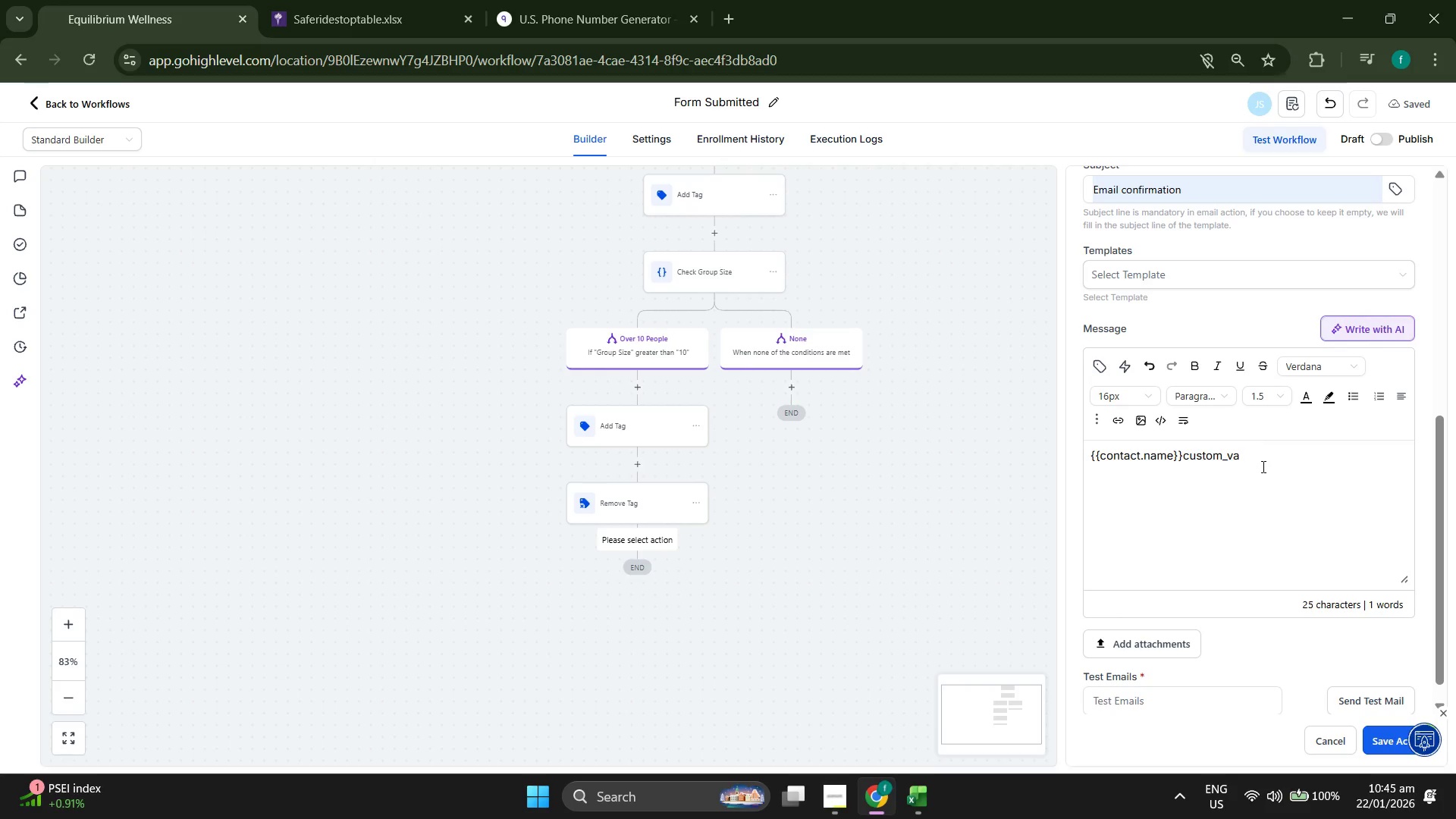 
key(Backspace)
 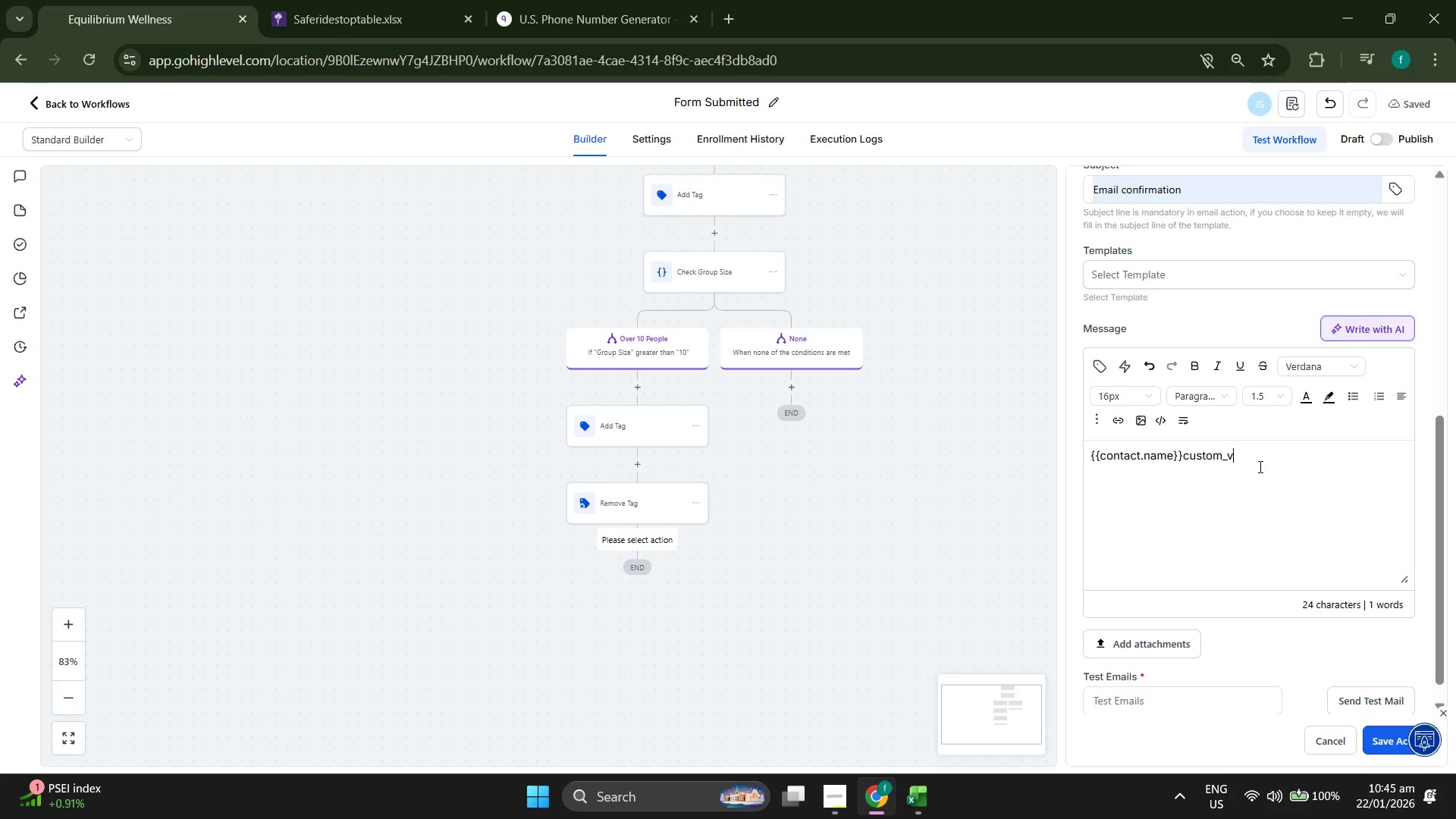 
key(Backspace)
 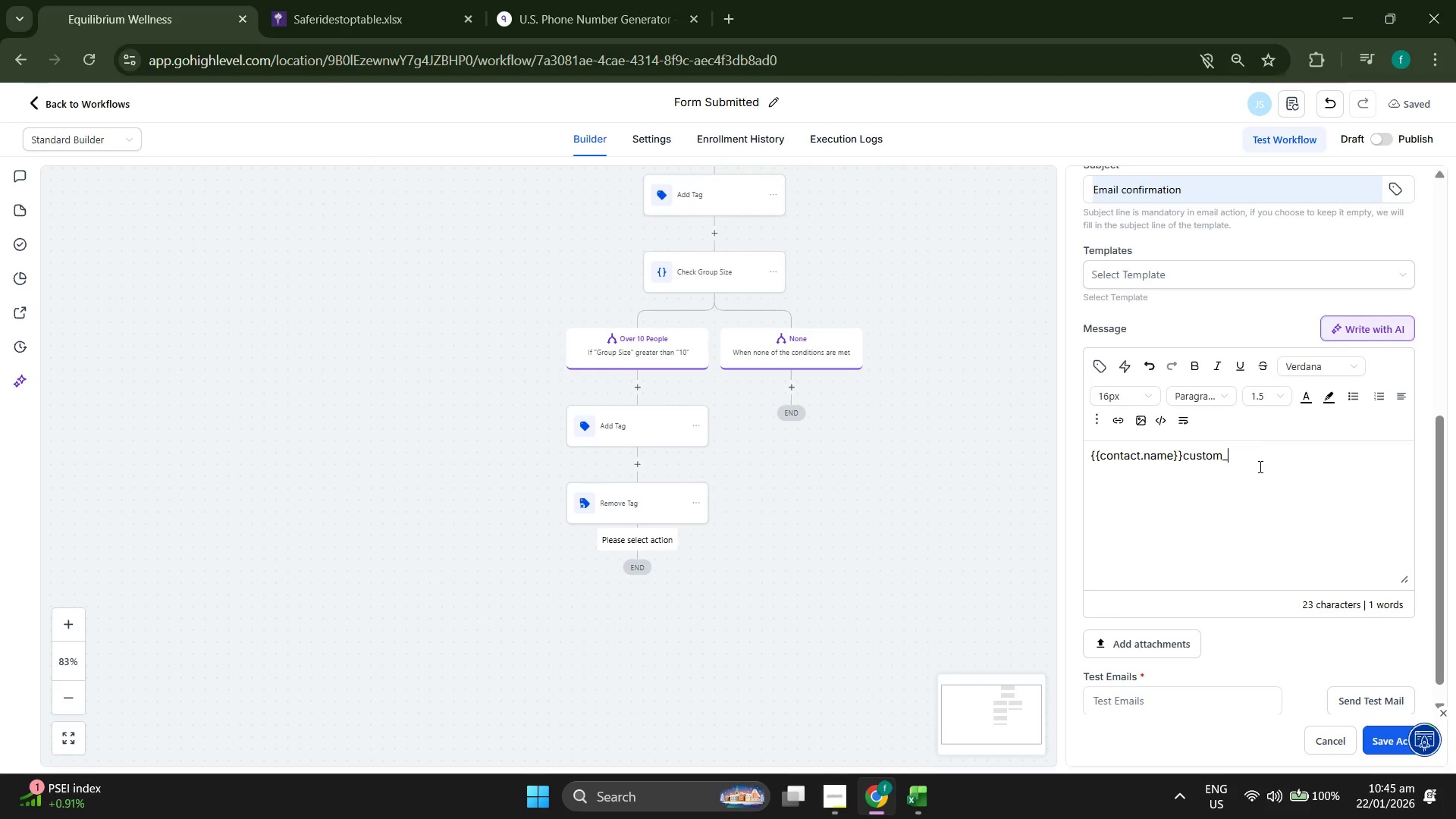 
key(Backspace)
 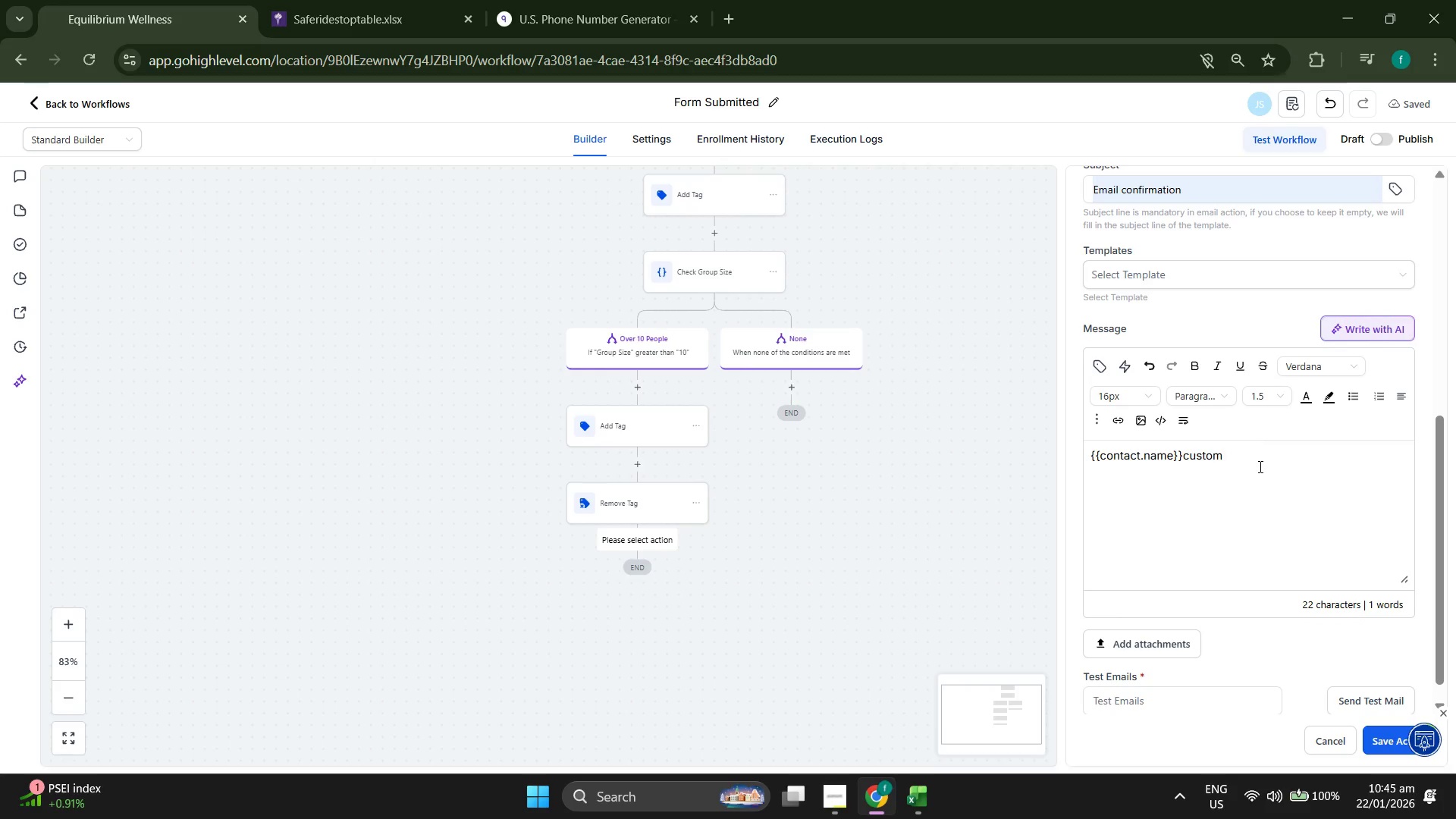 
key(Backspace)
 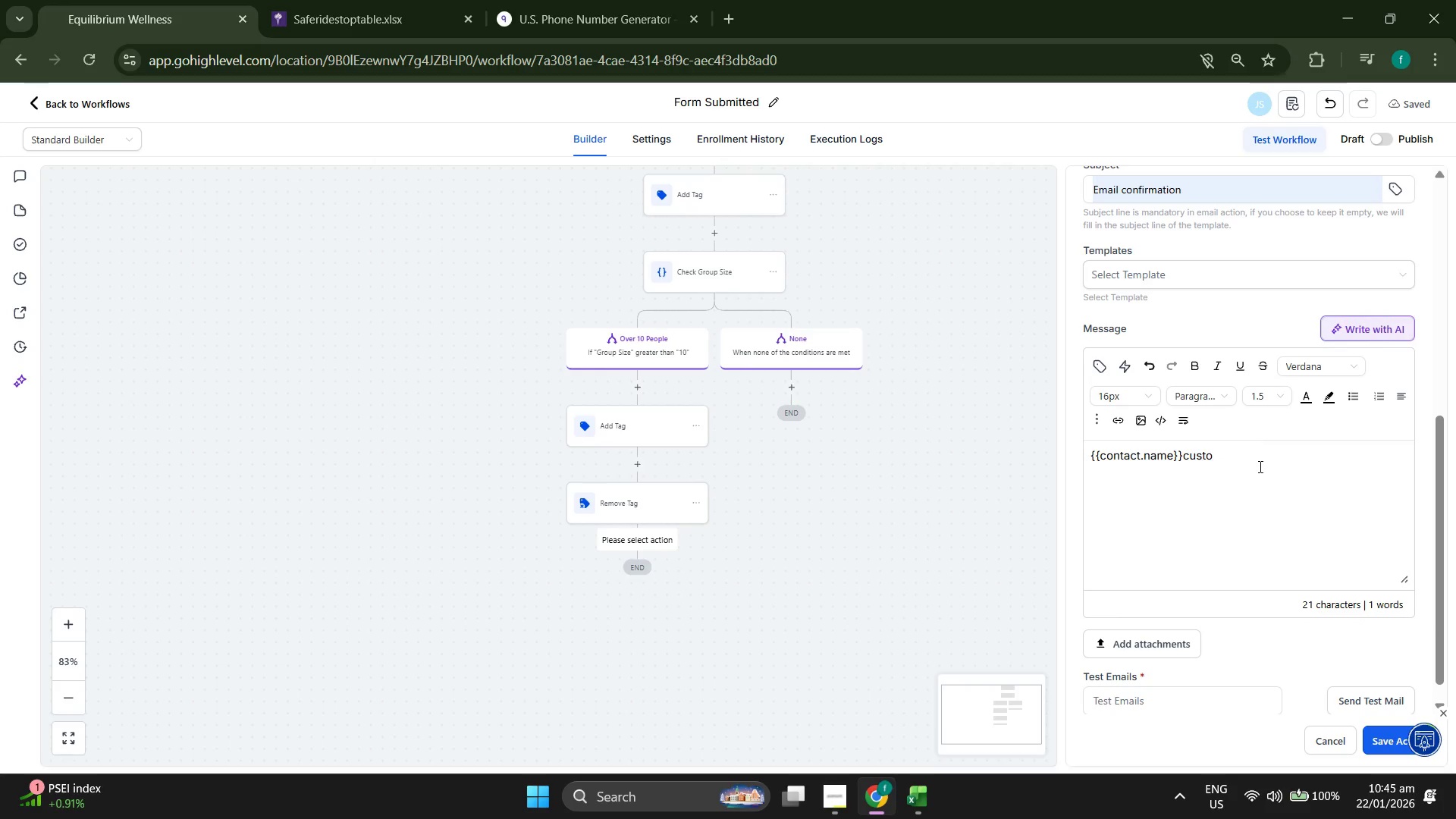 
key(Backspace)
 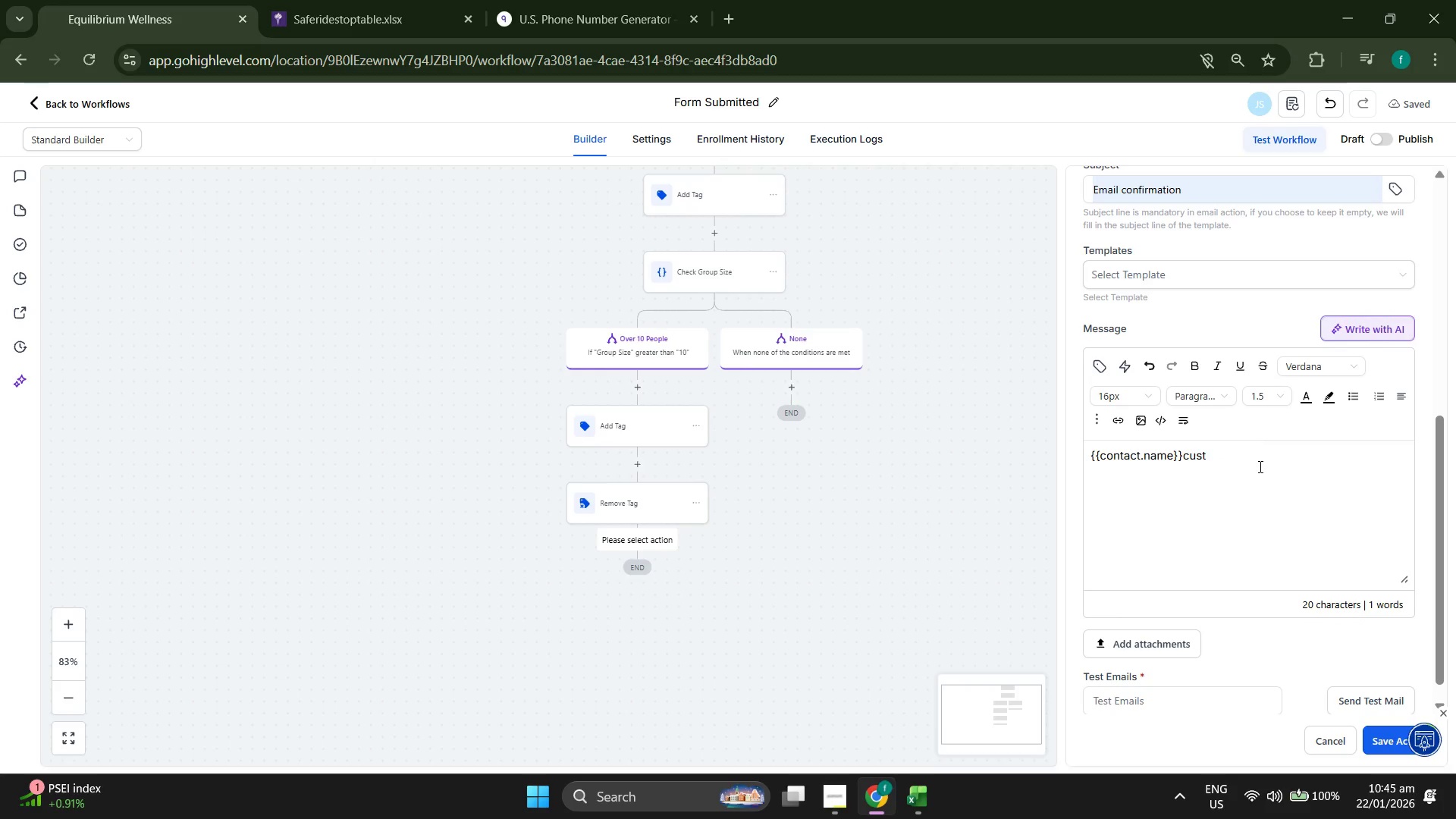 
key(Backspace)
 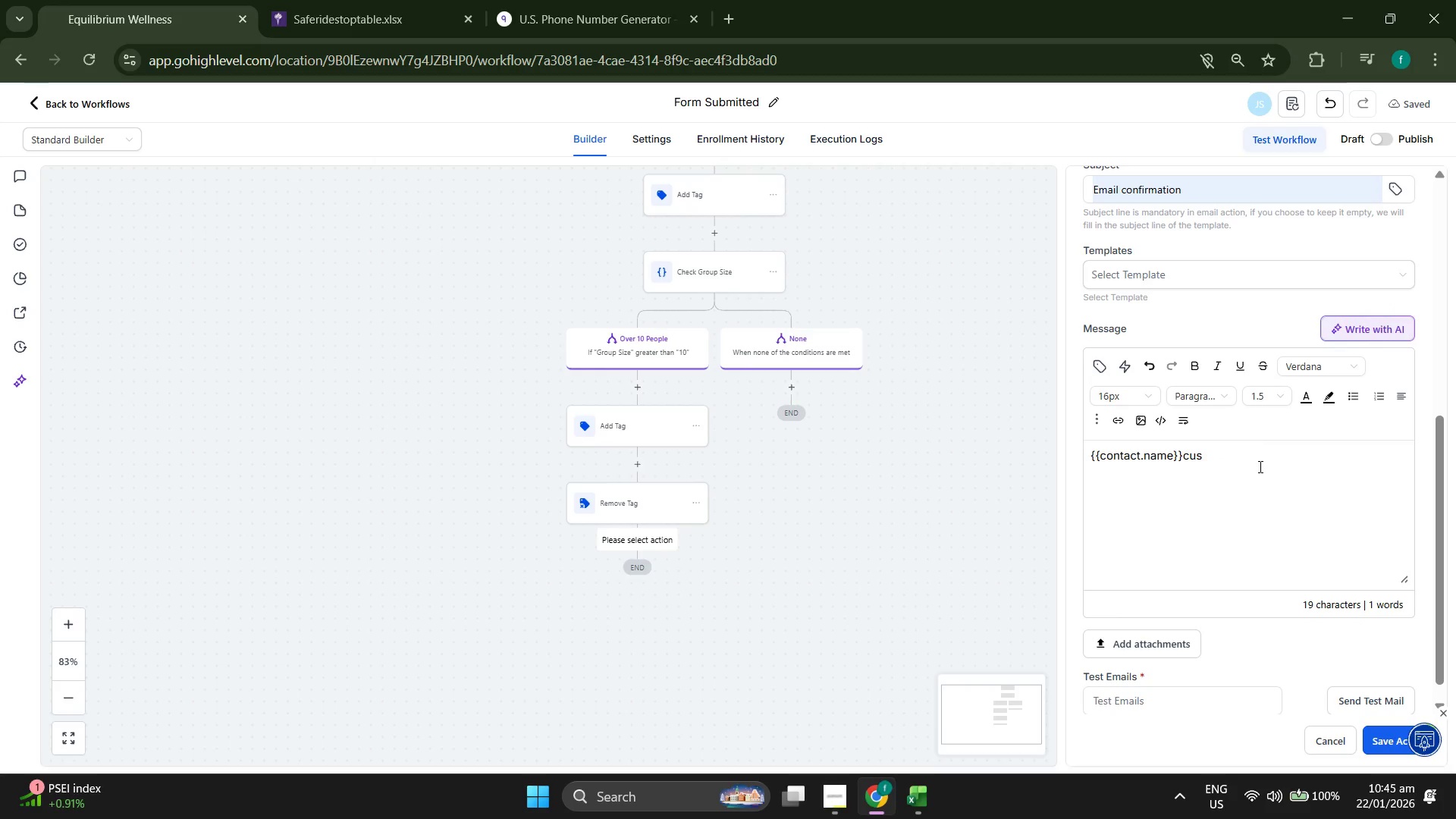 
key(Backspace)
 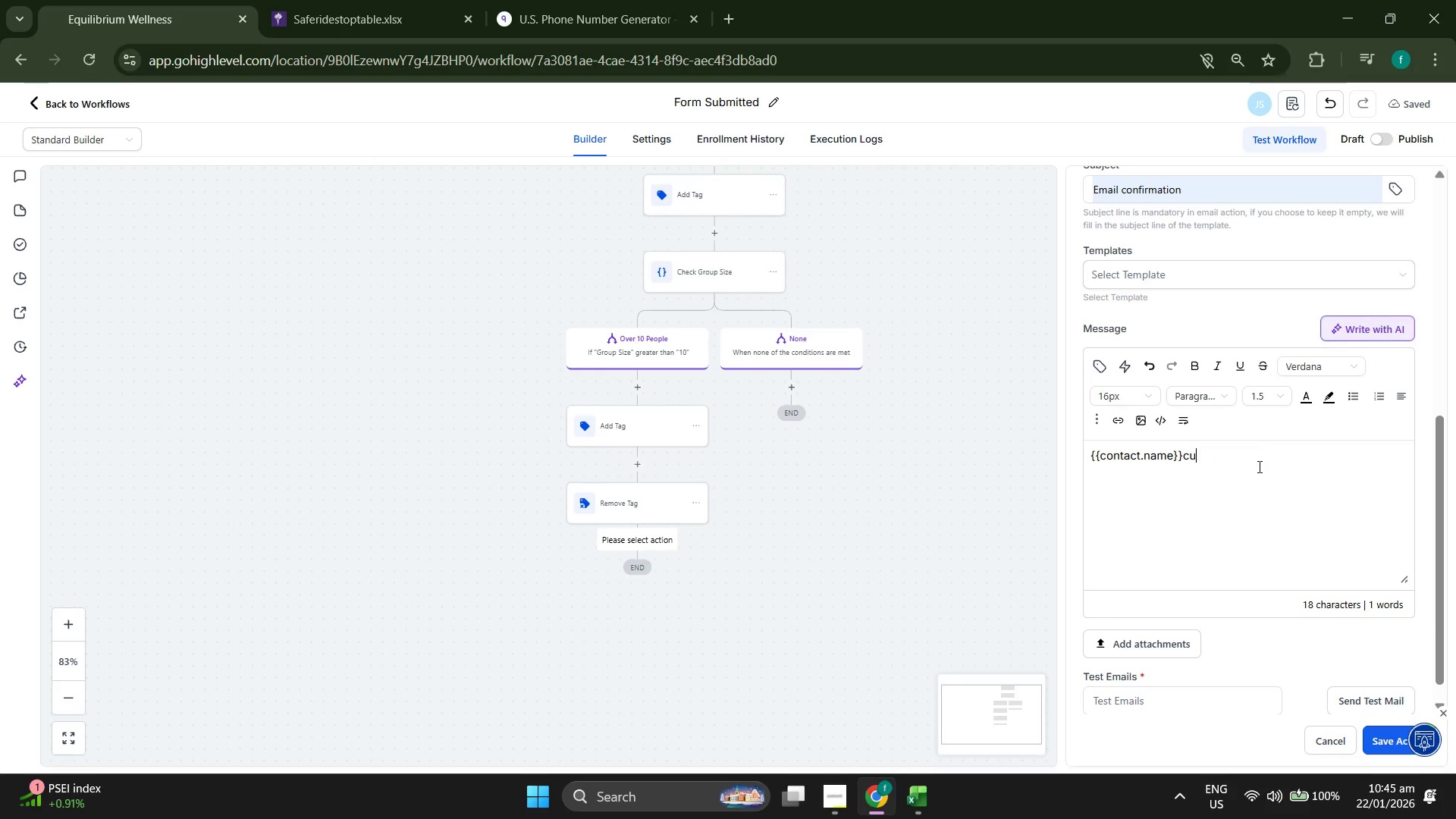 
key(Backspace)
 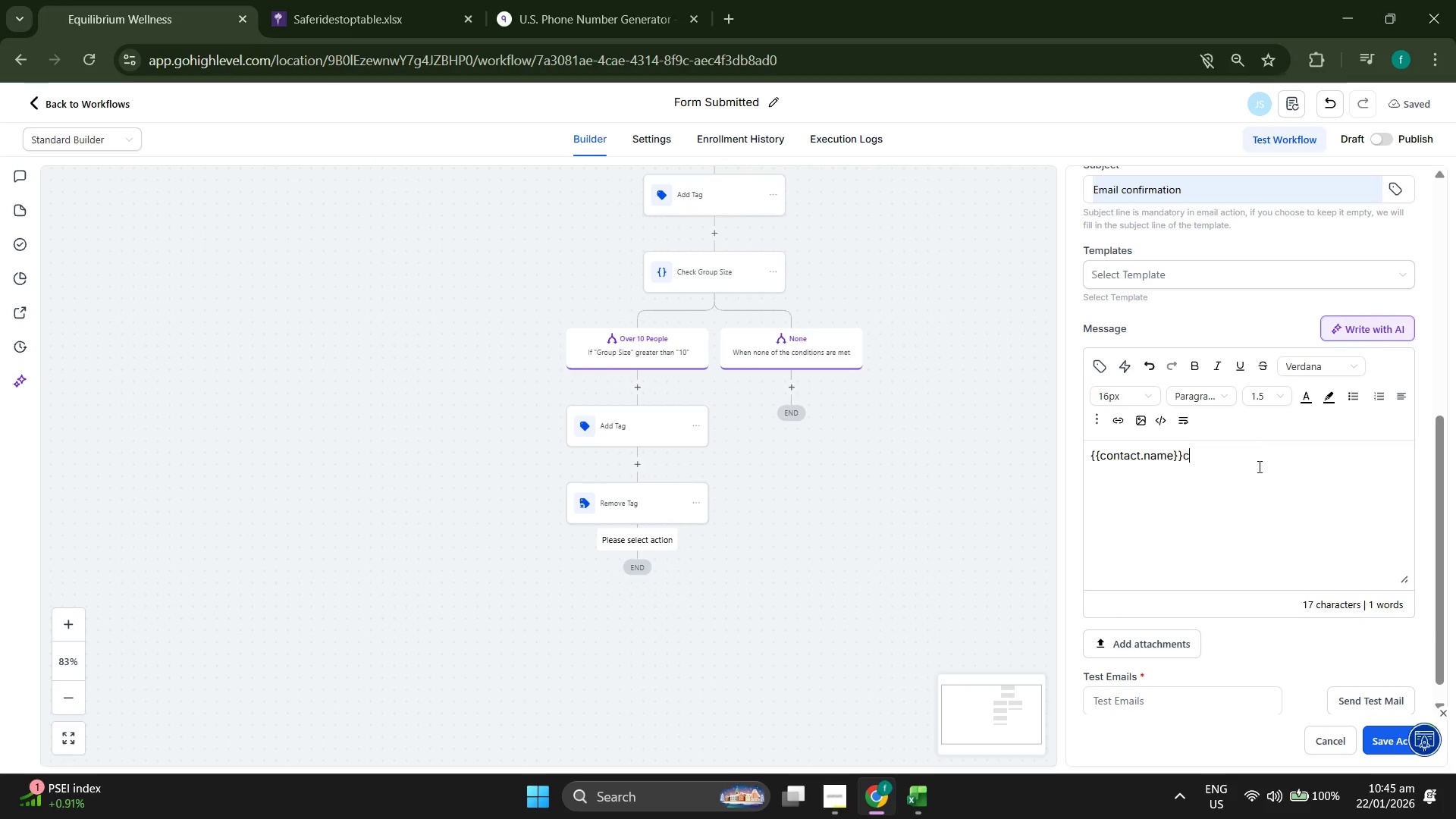 
key(Backspace)
 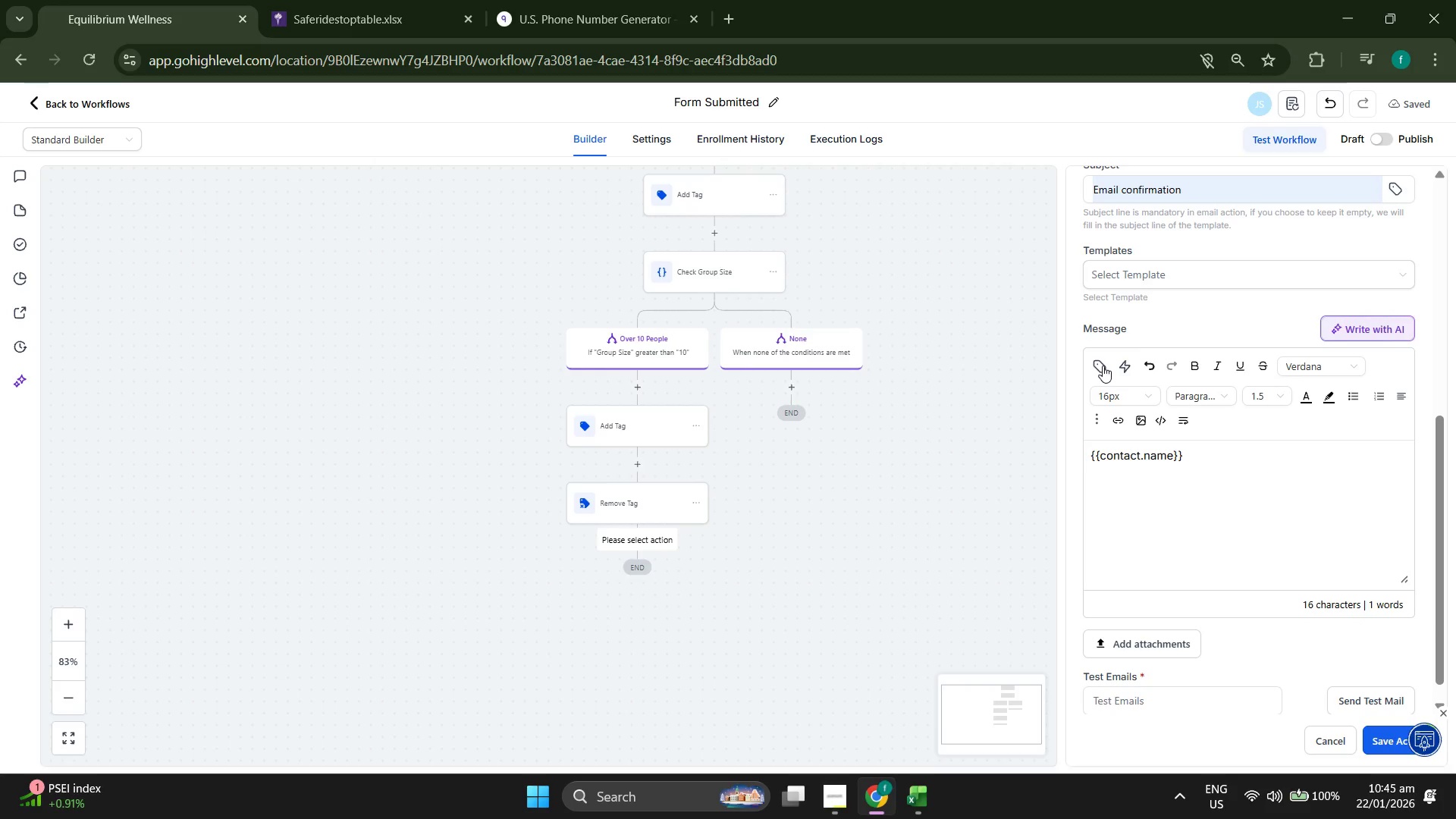 
left_click([1100, 363])
 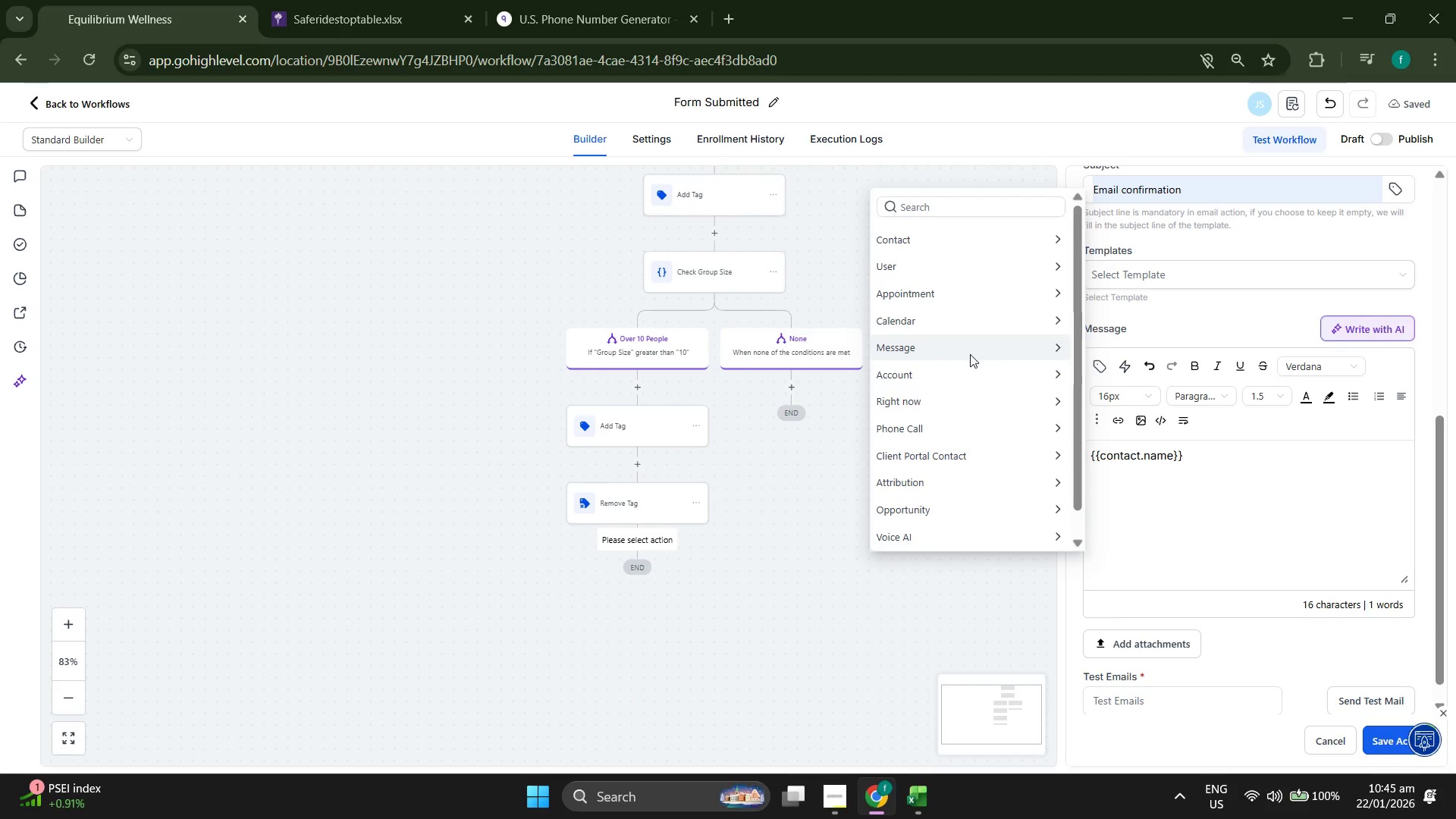 
scroll: coordinate [981, 331], scroll_direction: up, amount: 2.0
 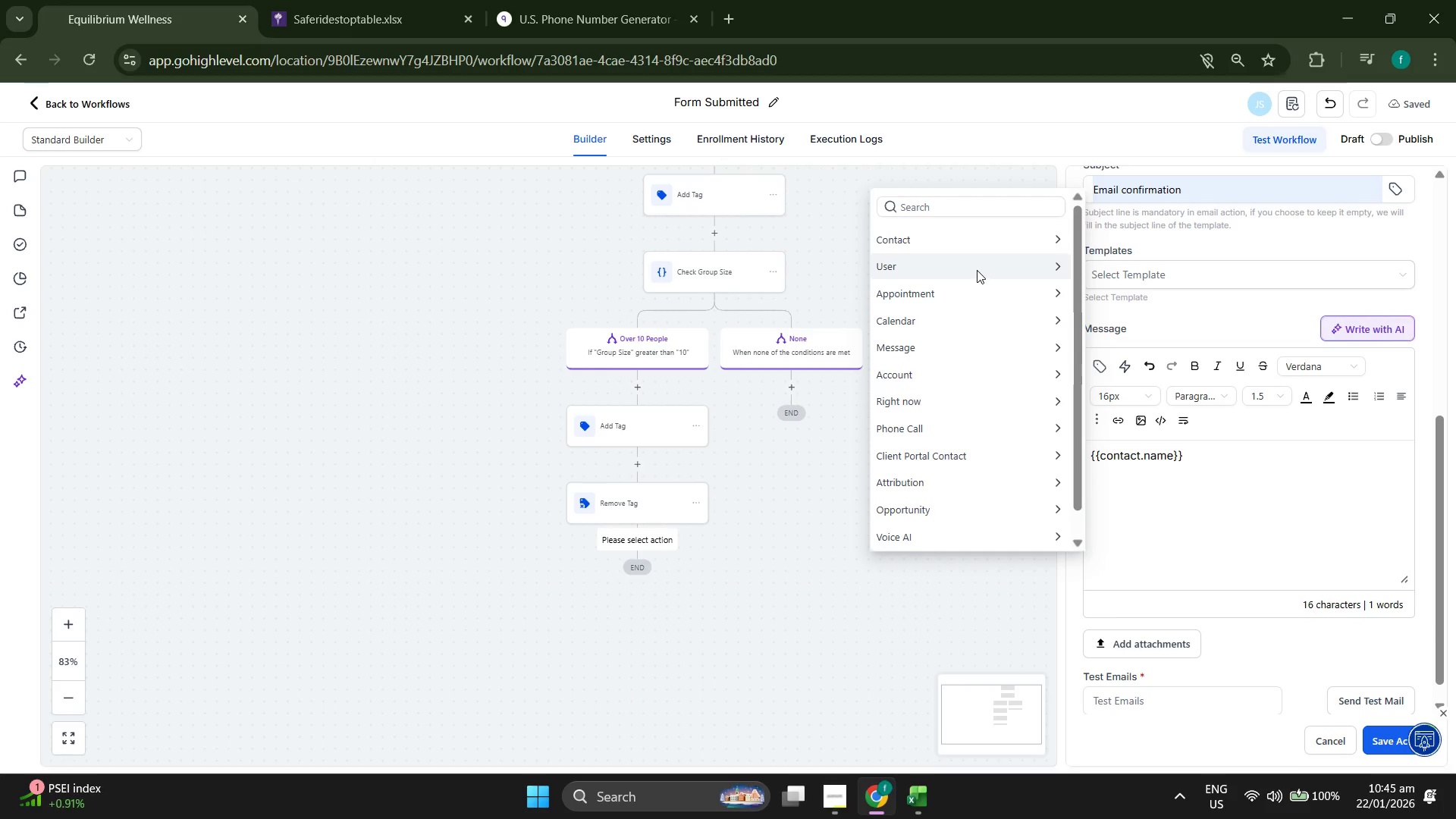 
left_click([951, 241])
 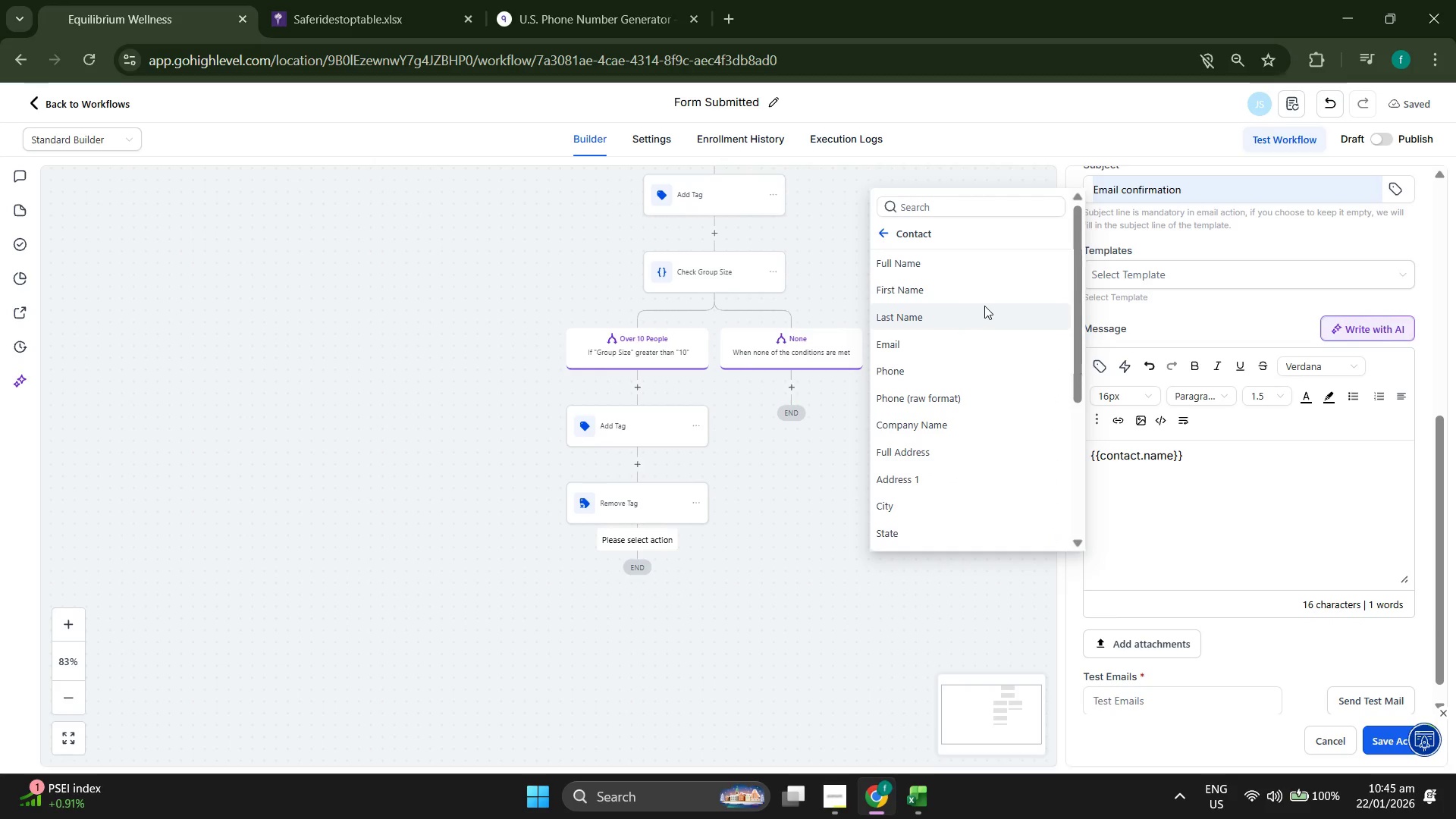 
scroll: coordinate [985, 322], scroll_direction: down, amount: 3.0
 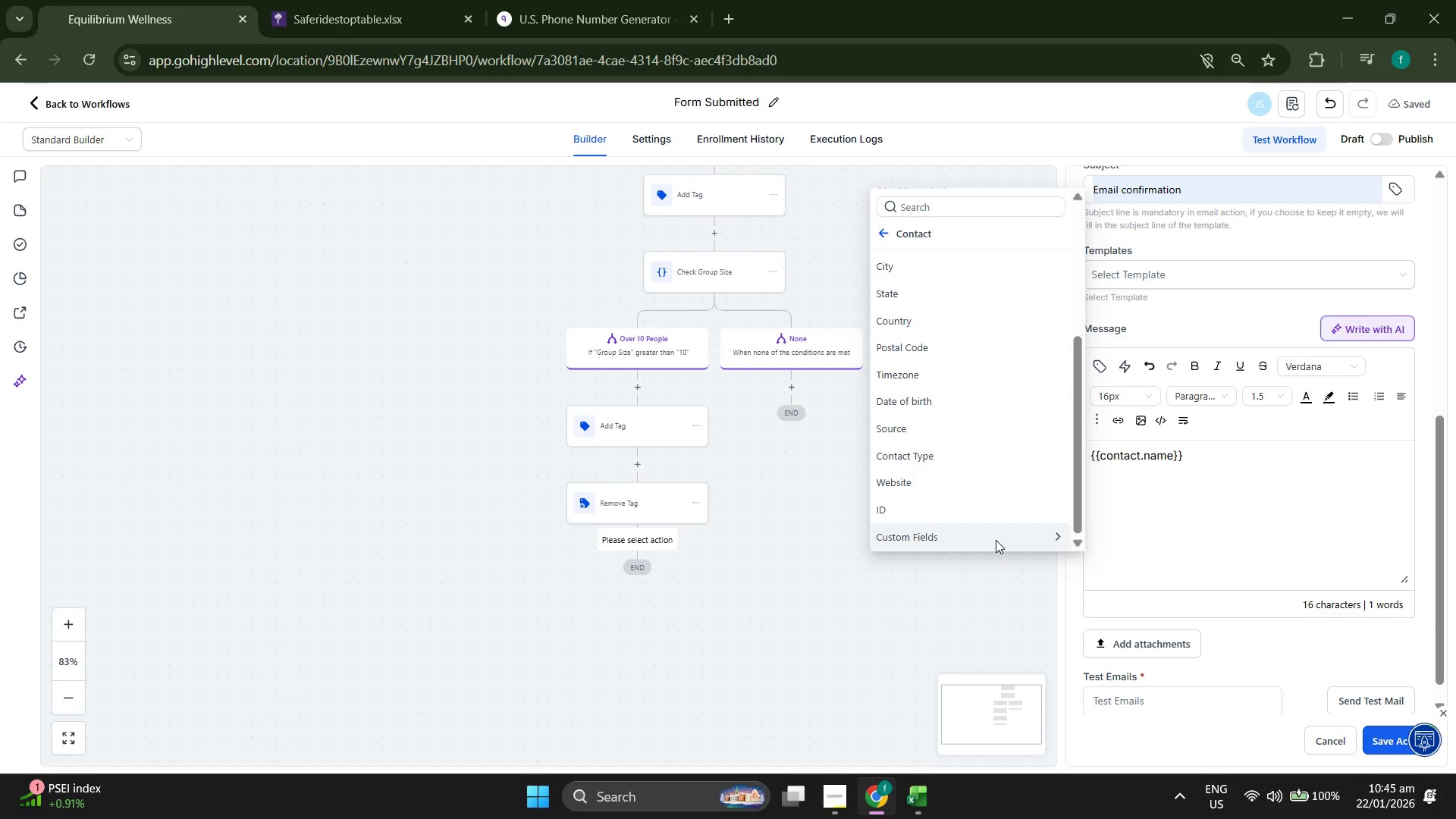 
left_click([996, 540])
 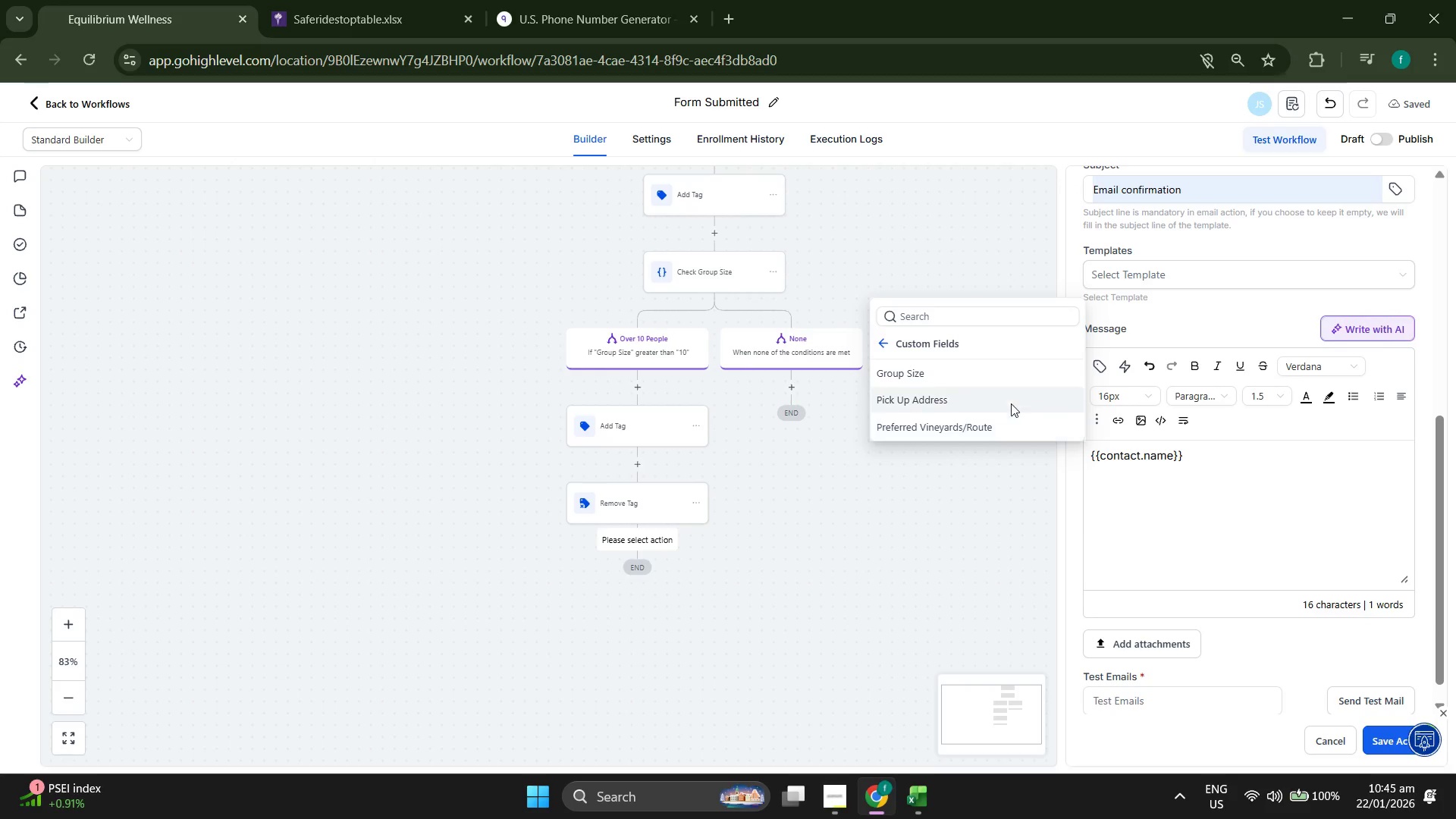 
left_click([1005, 375])
 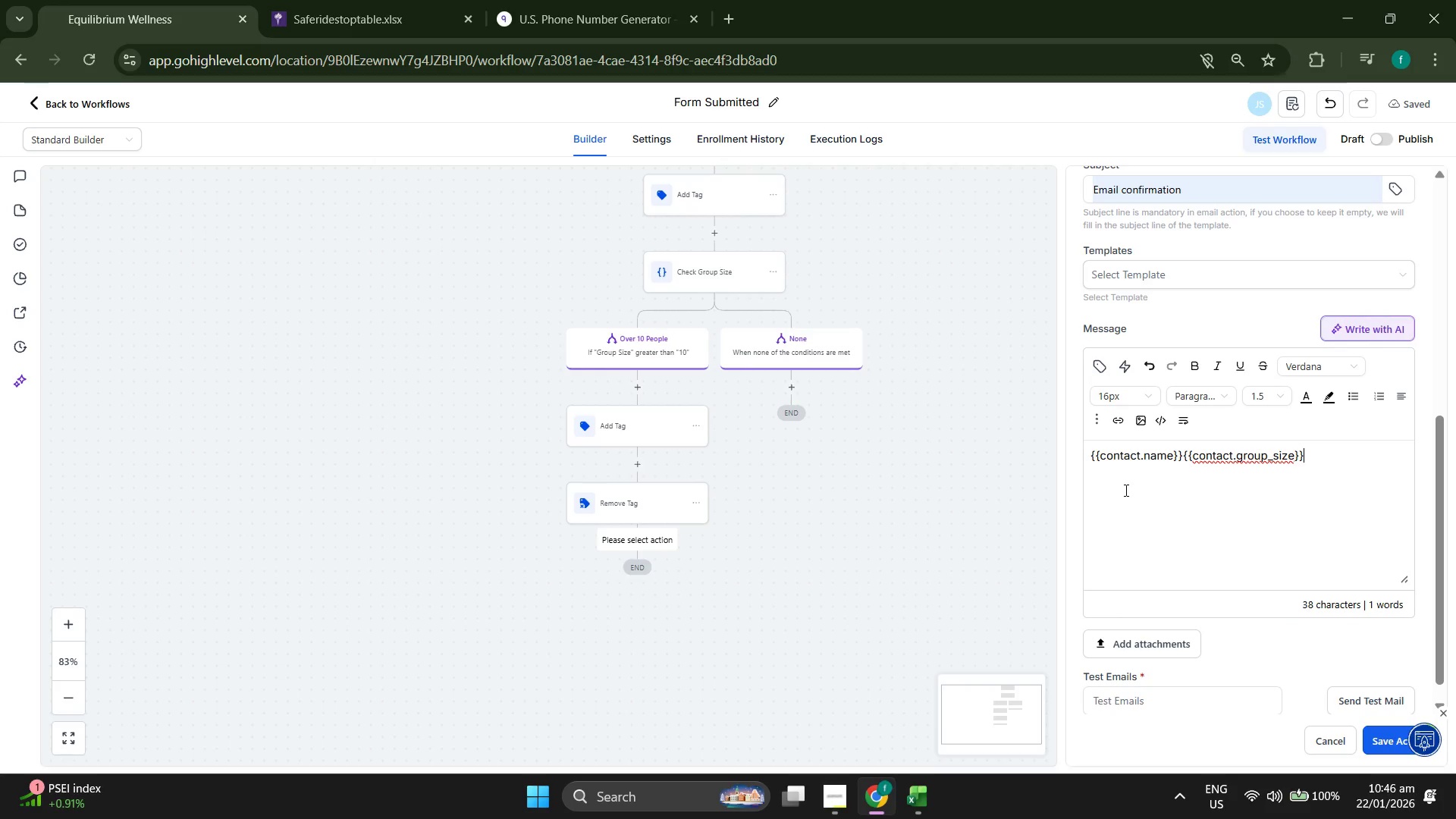 
wait(7.38)
 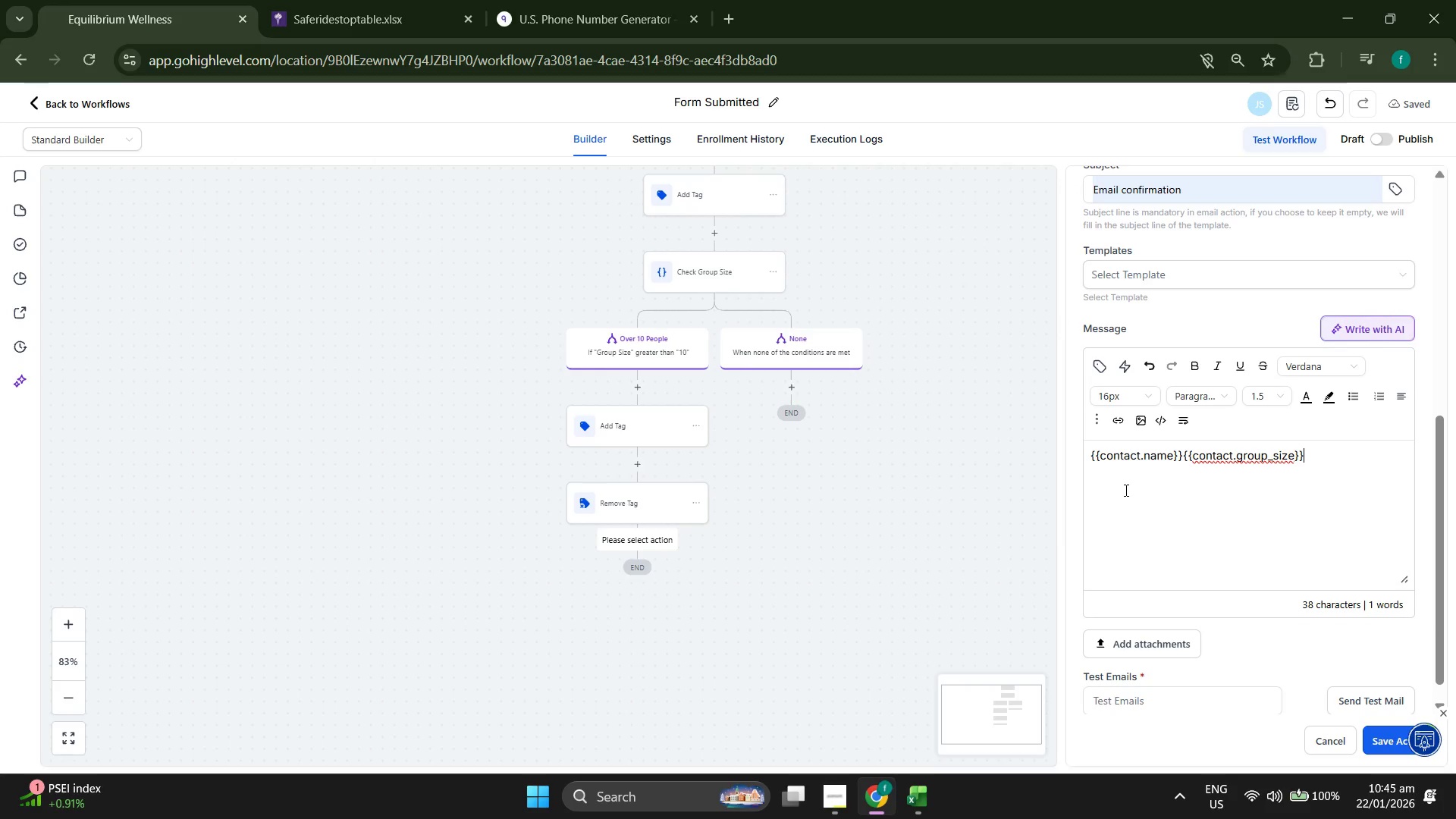 
left_click([1098, 362])
 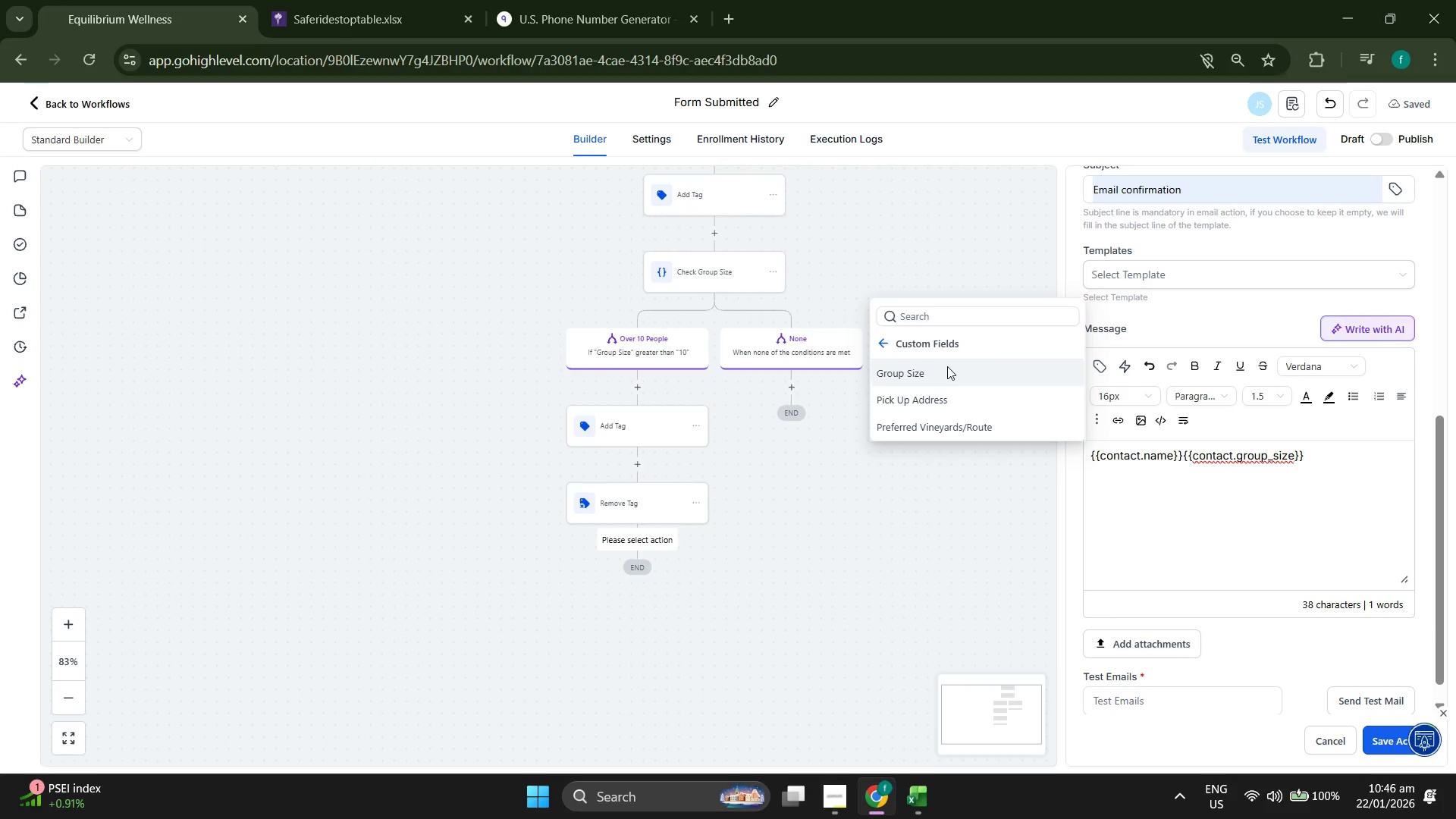 
wait(5.66)
 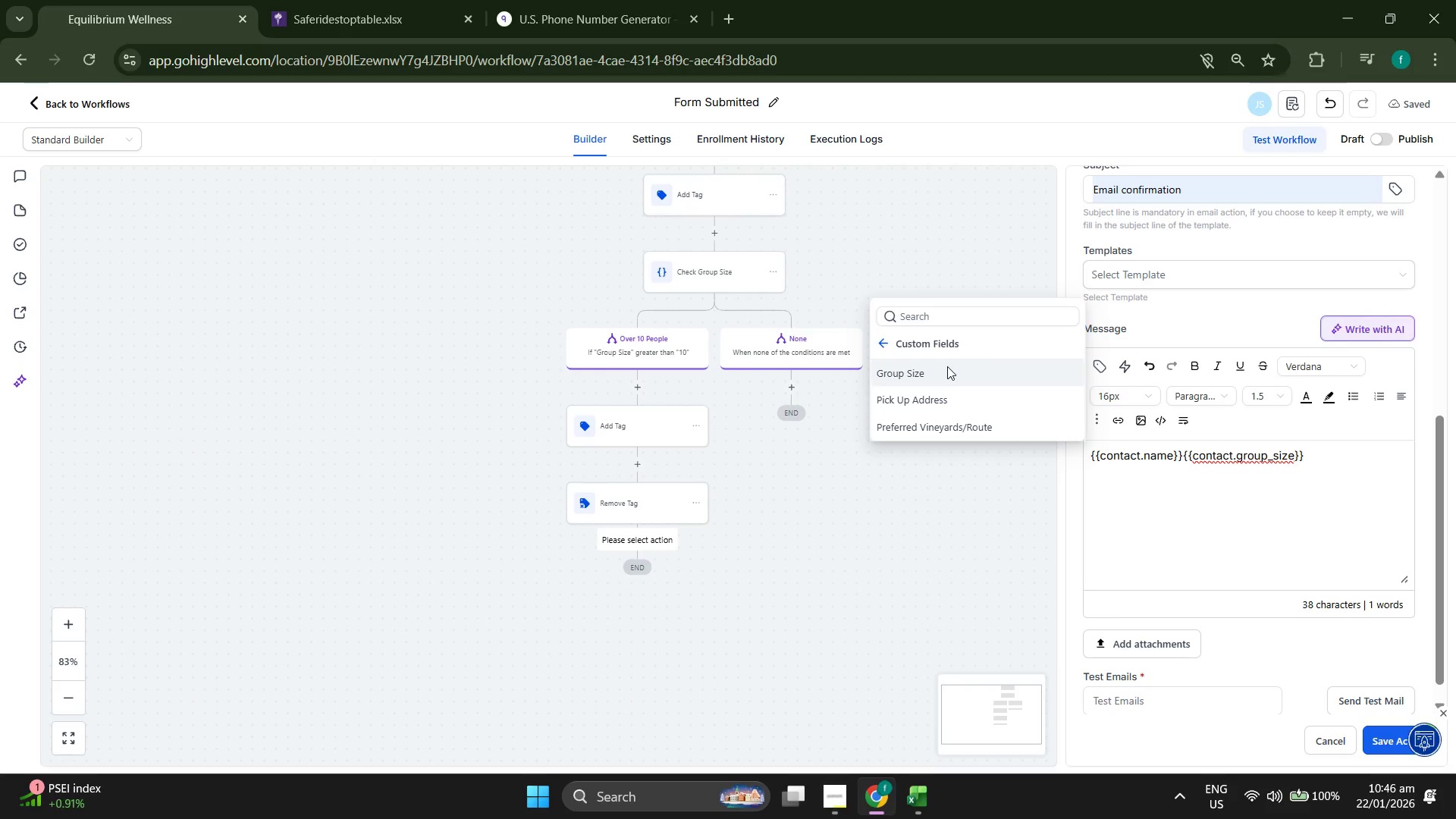 
left_click([953, 402])
 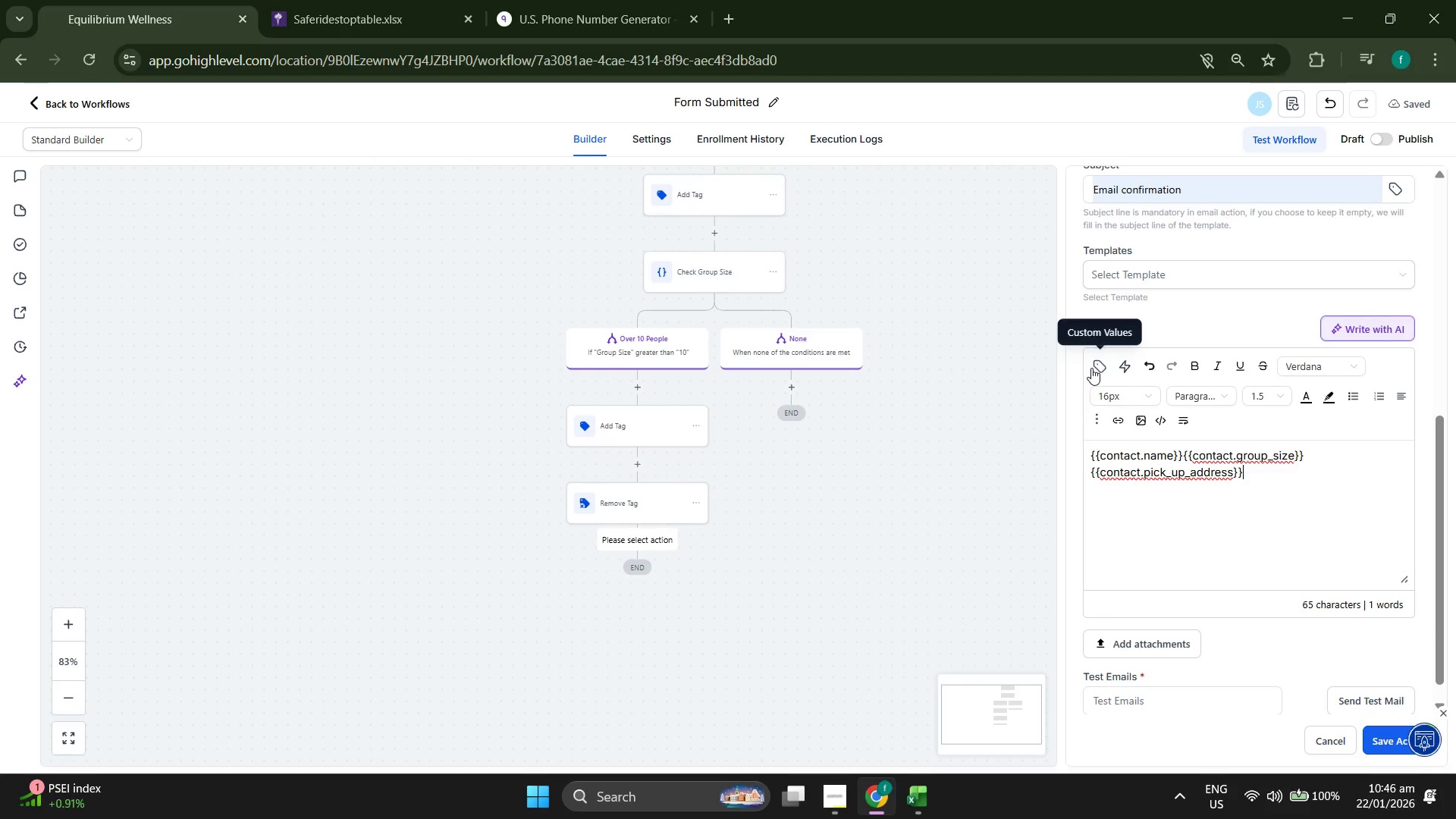 
left_click([1091, 368])
 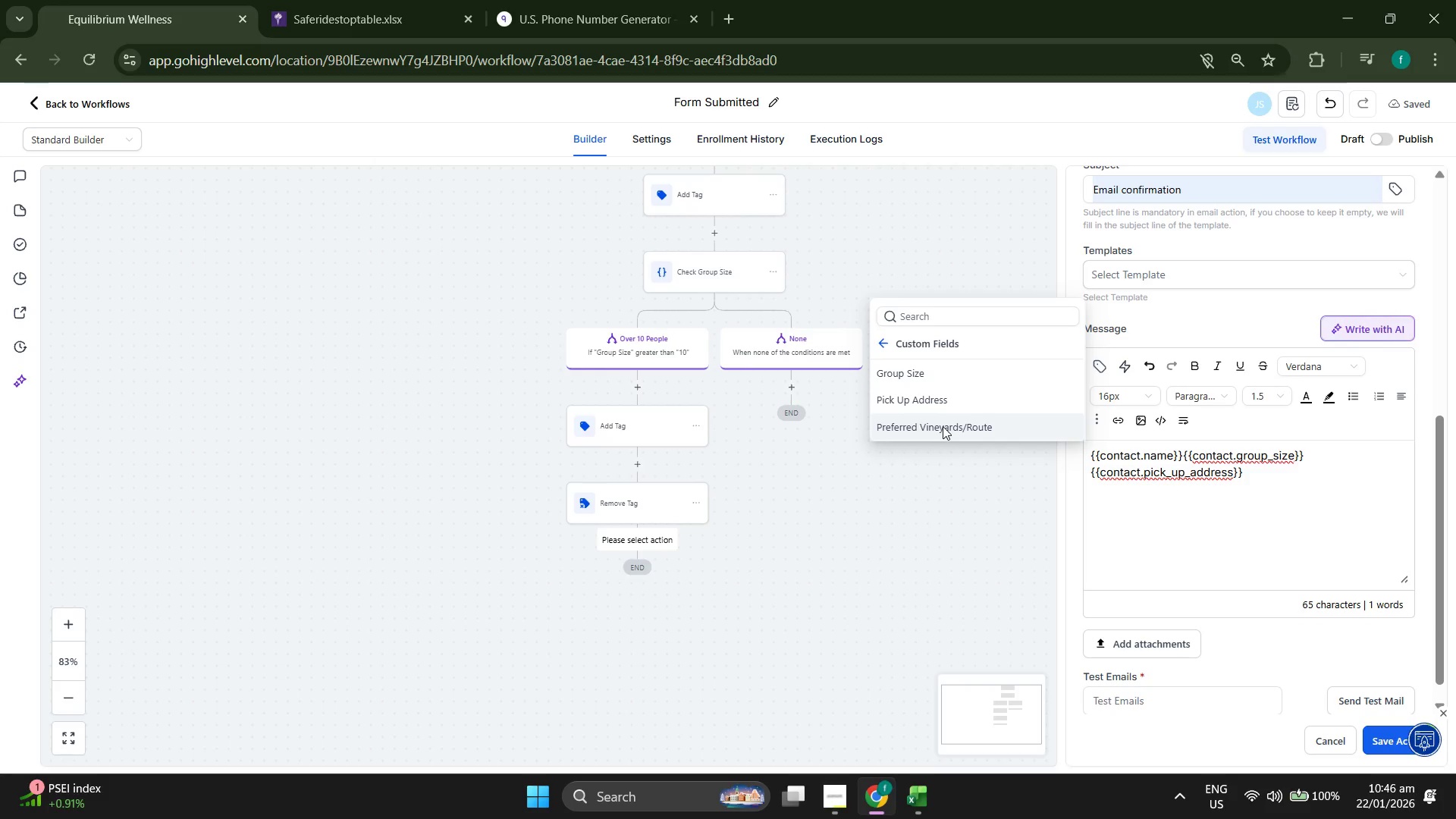 
left_click([943, 426])
 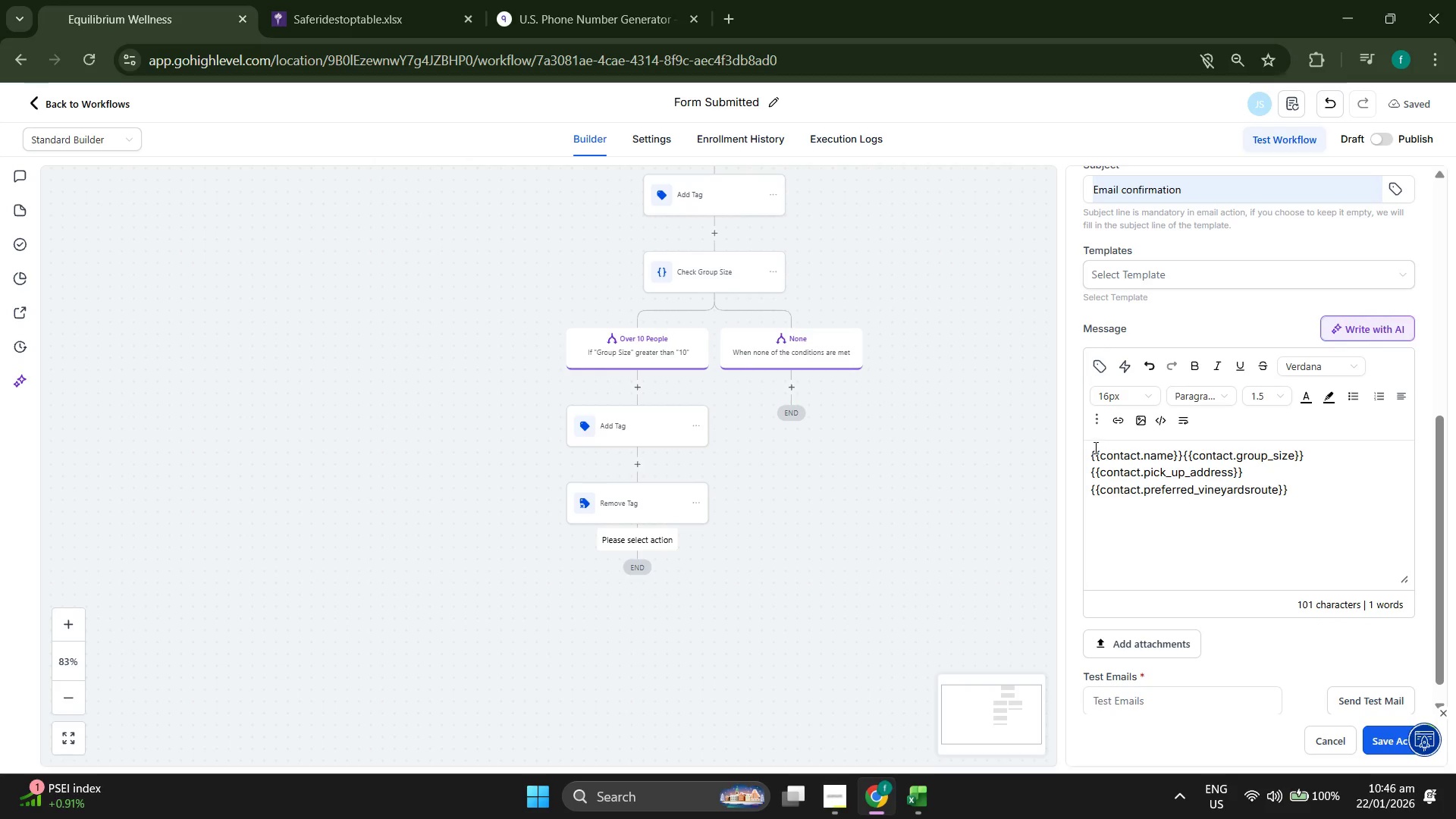 
left_click([1091, 448])
 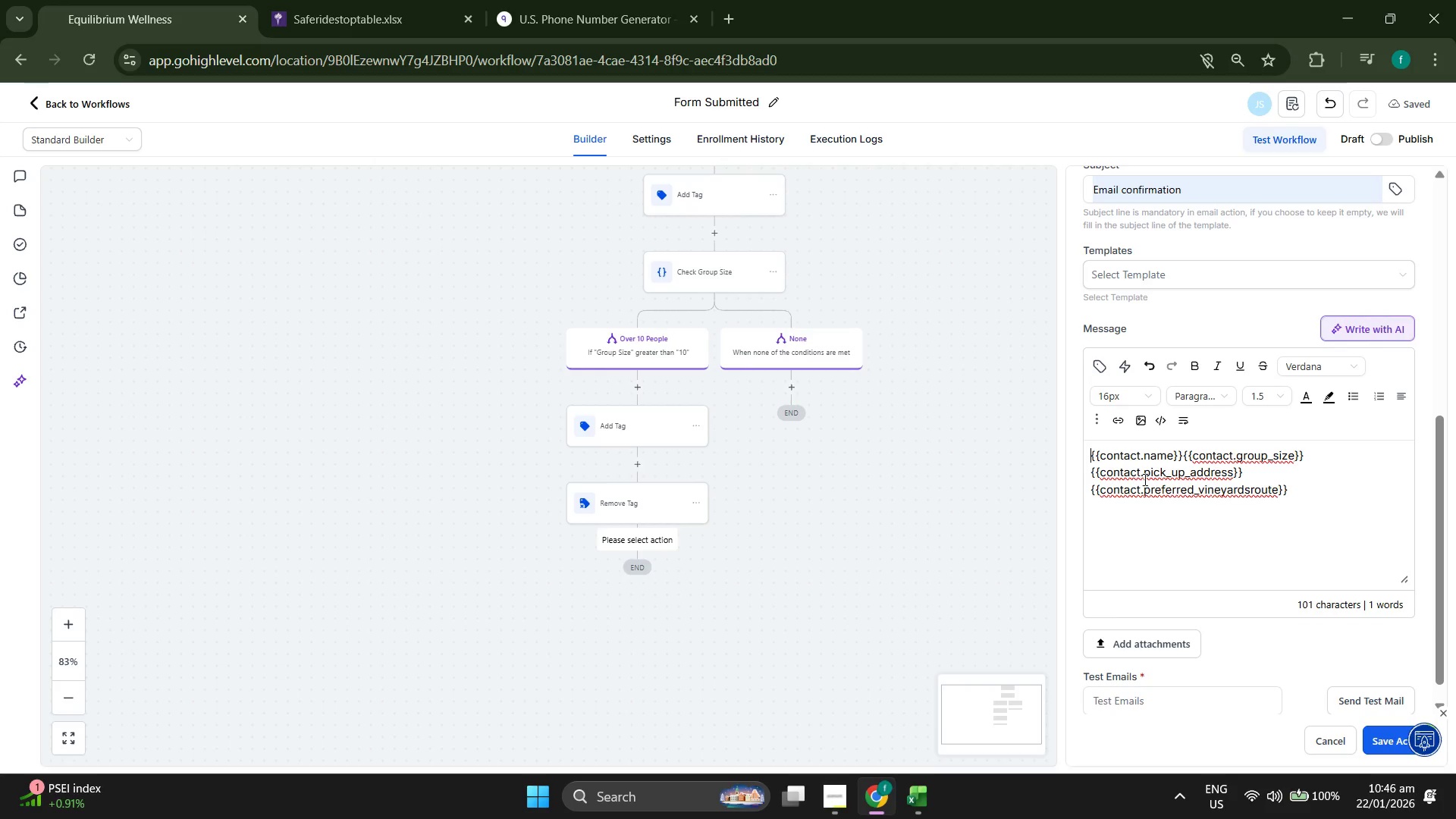 
wait(7.56)
 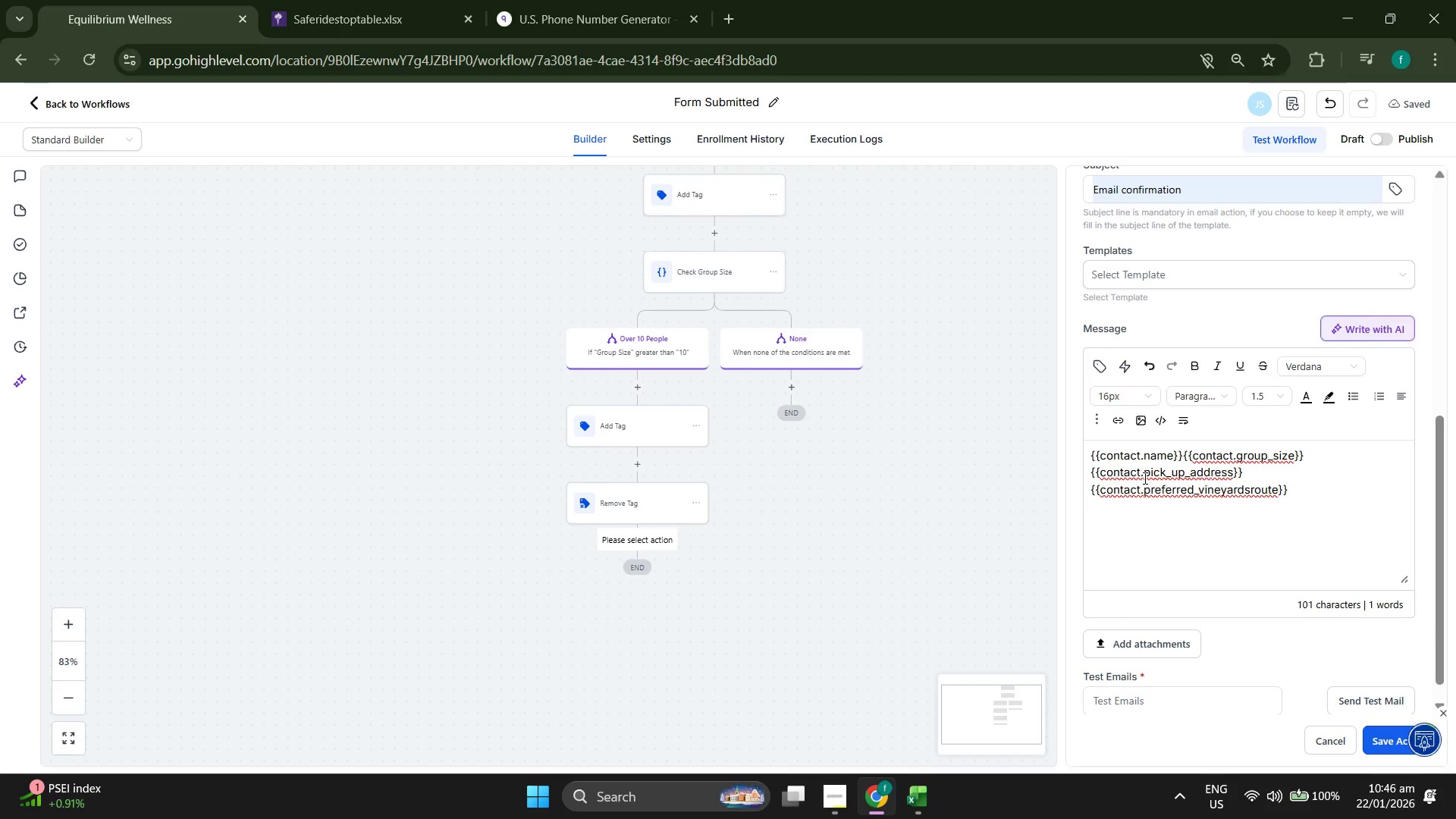 
scroll: coordinate [1151, 428], scroll_direction: up, amount: 2.0
 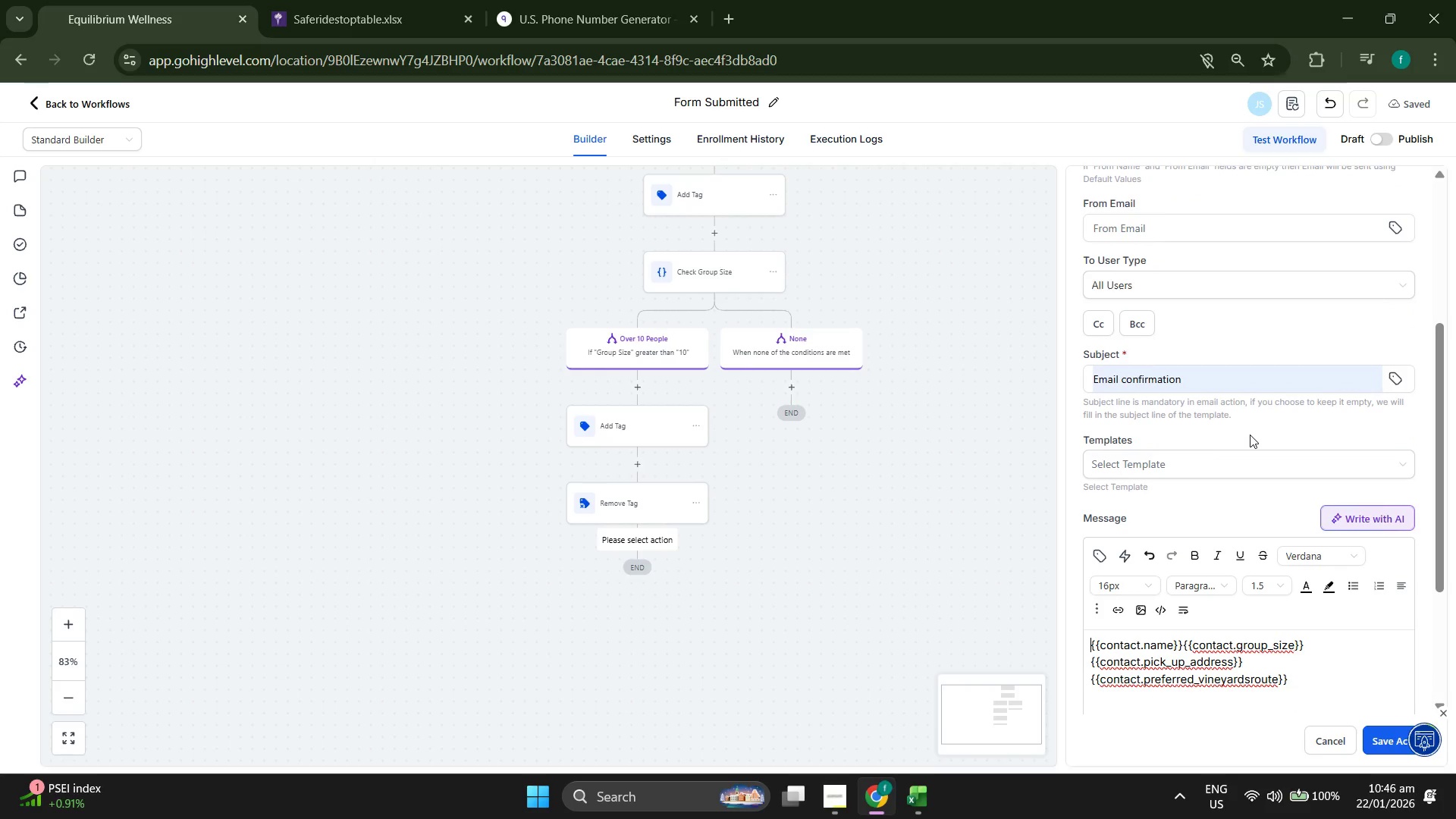 
key(CapsLock)
 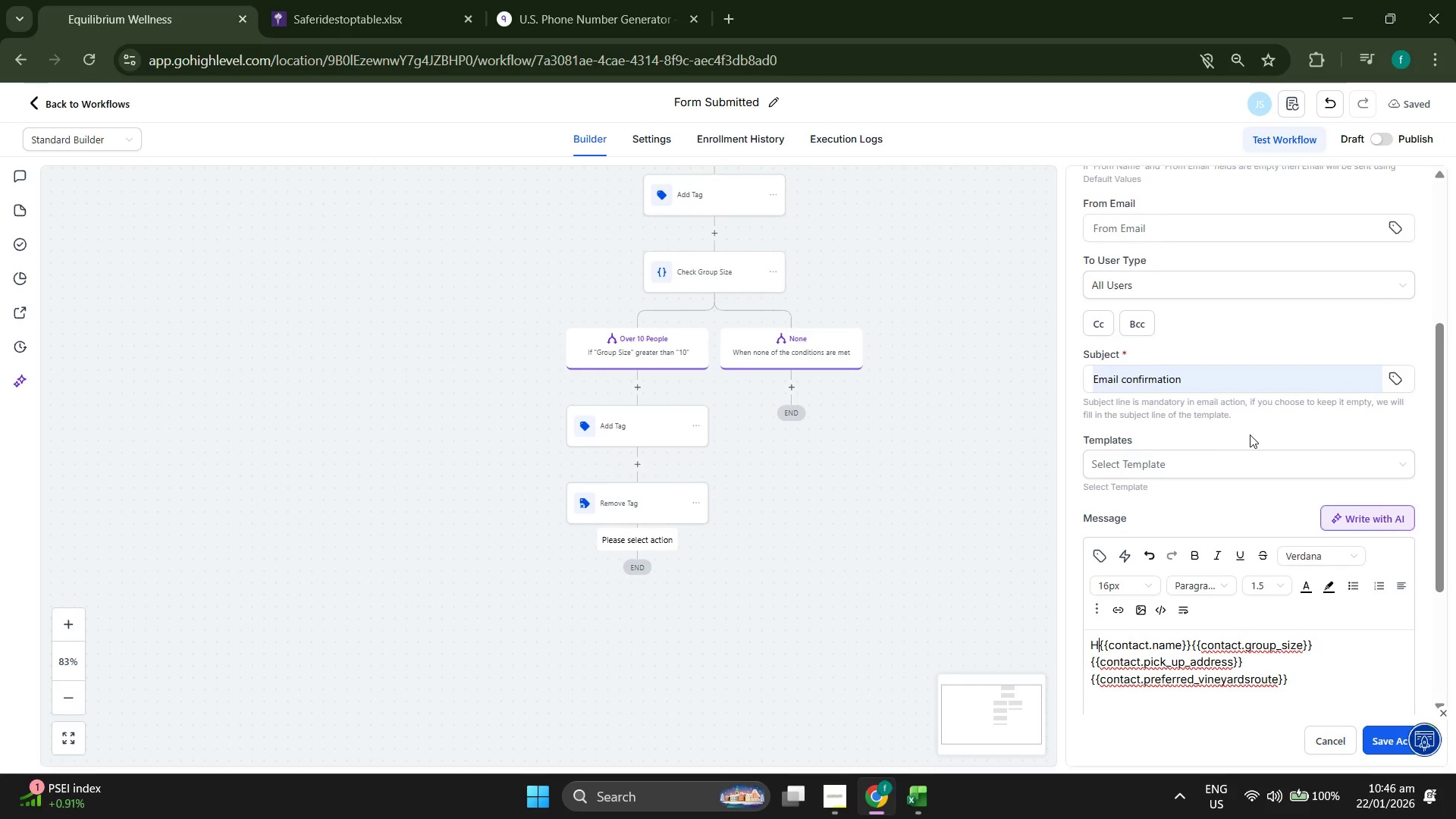 
key(H)
 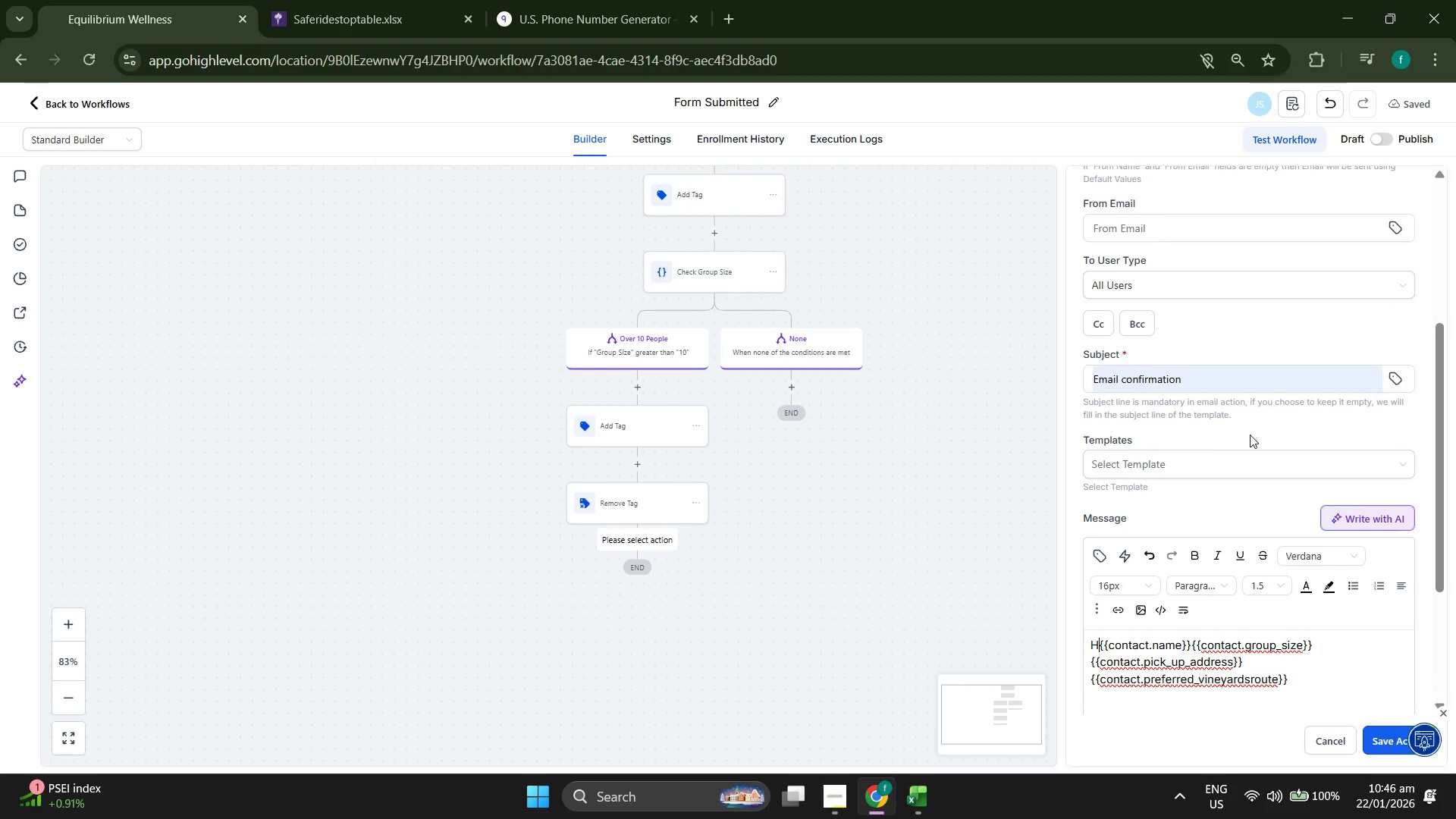 
key(CapsLock)
 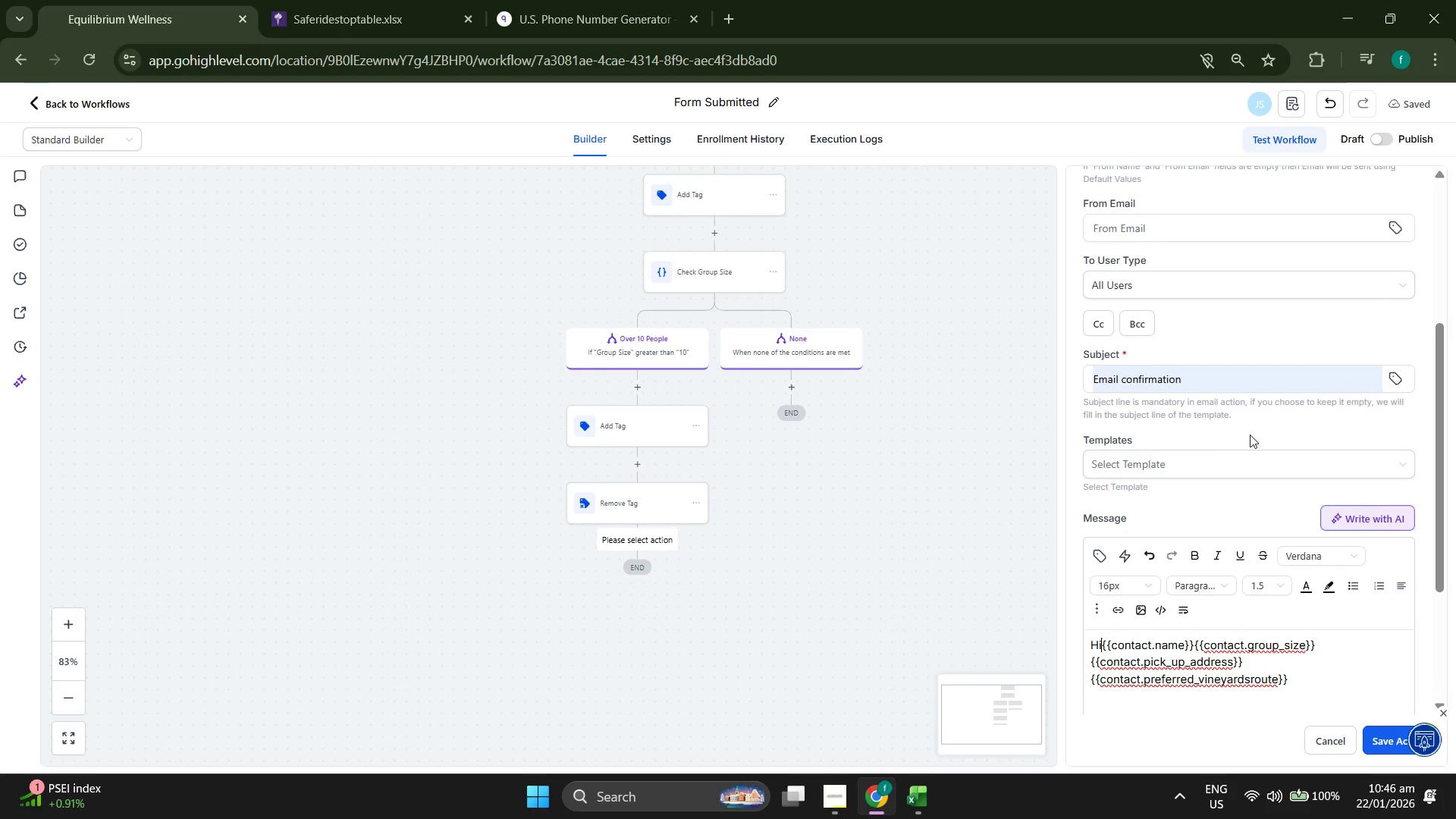 
key(I)
 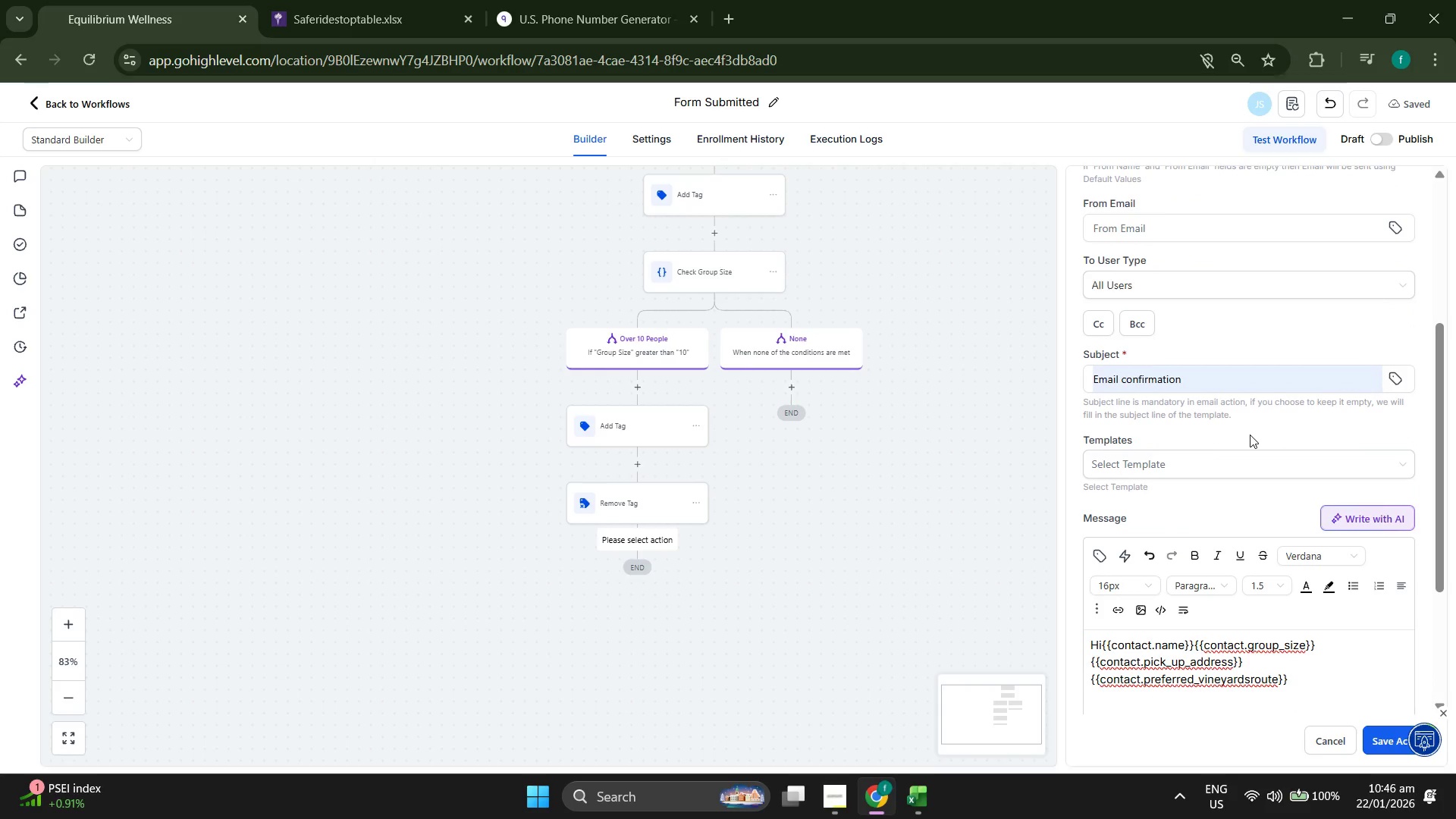 
key(Space)
 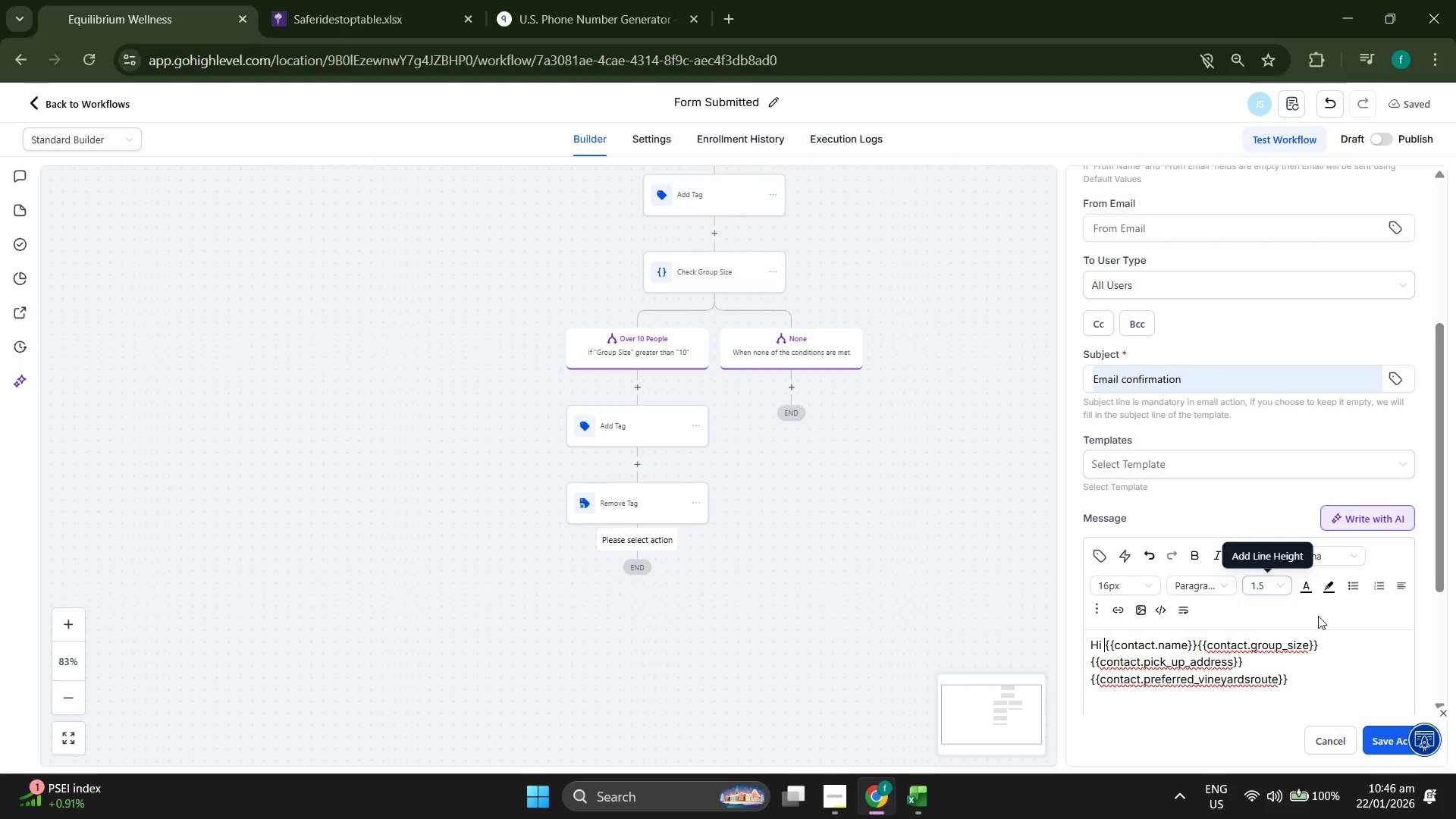 
scroll: coordinate [1278, 409], scroll_direction: up, amount: 1.0
 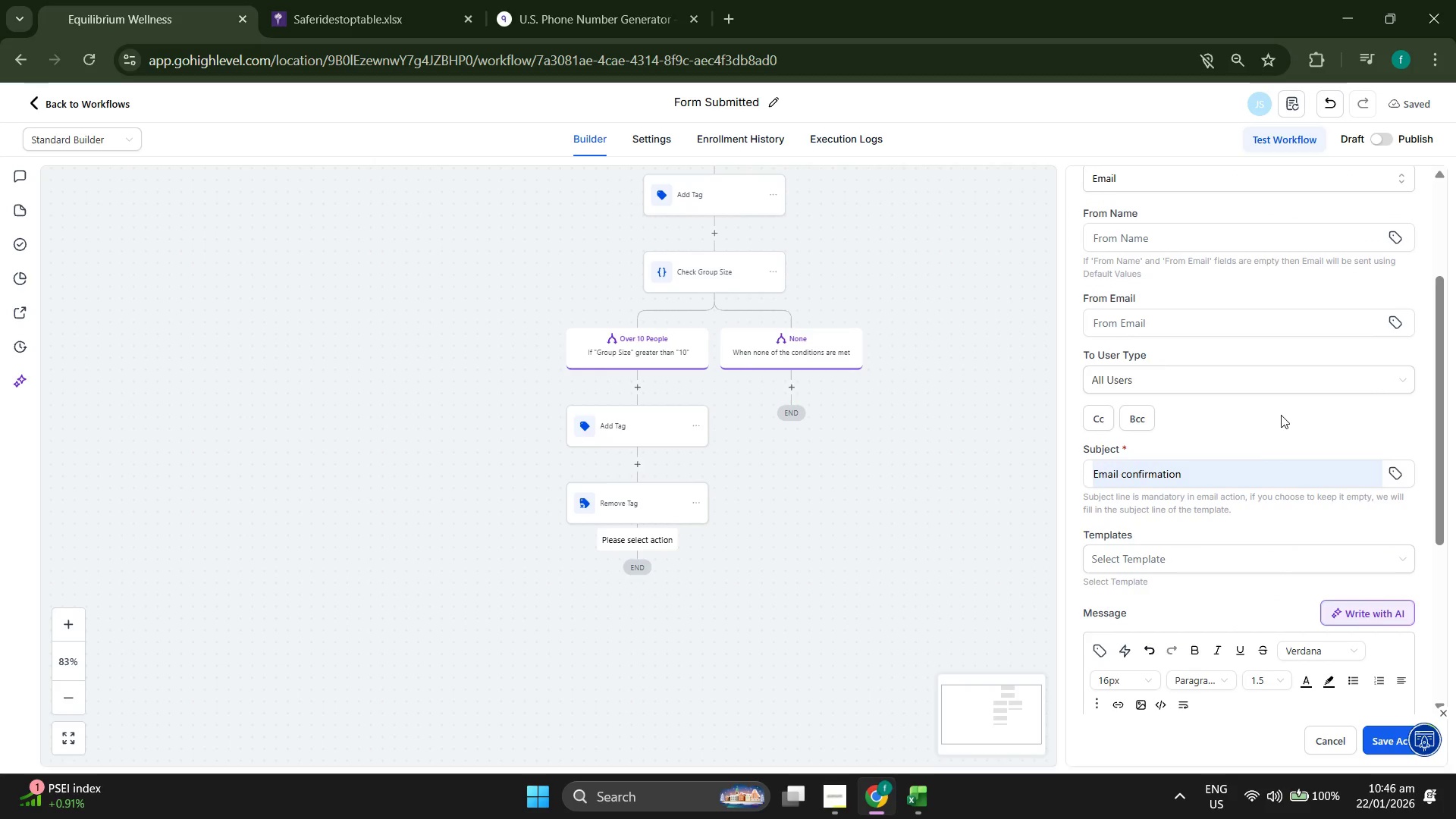 
wait(9.68)
 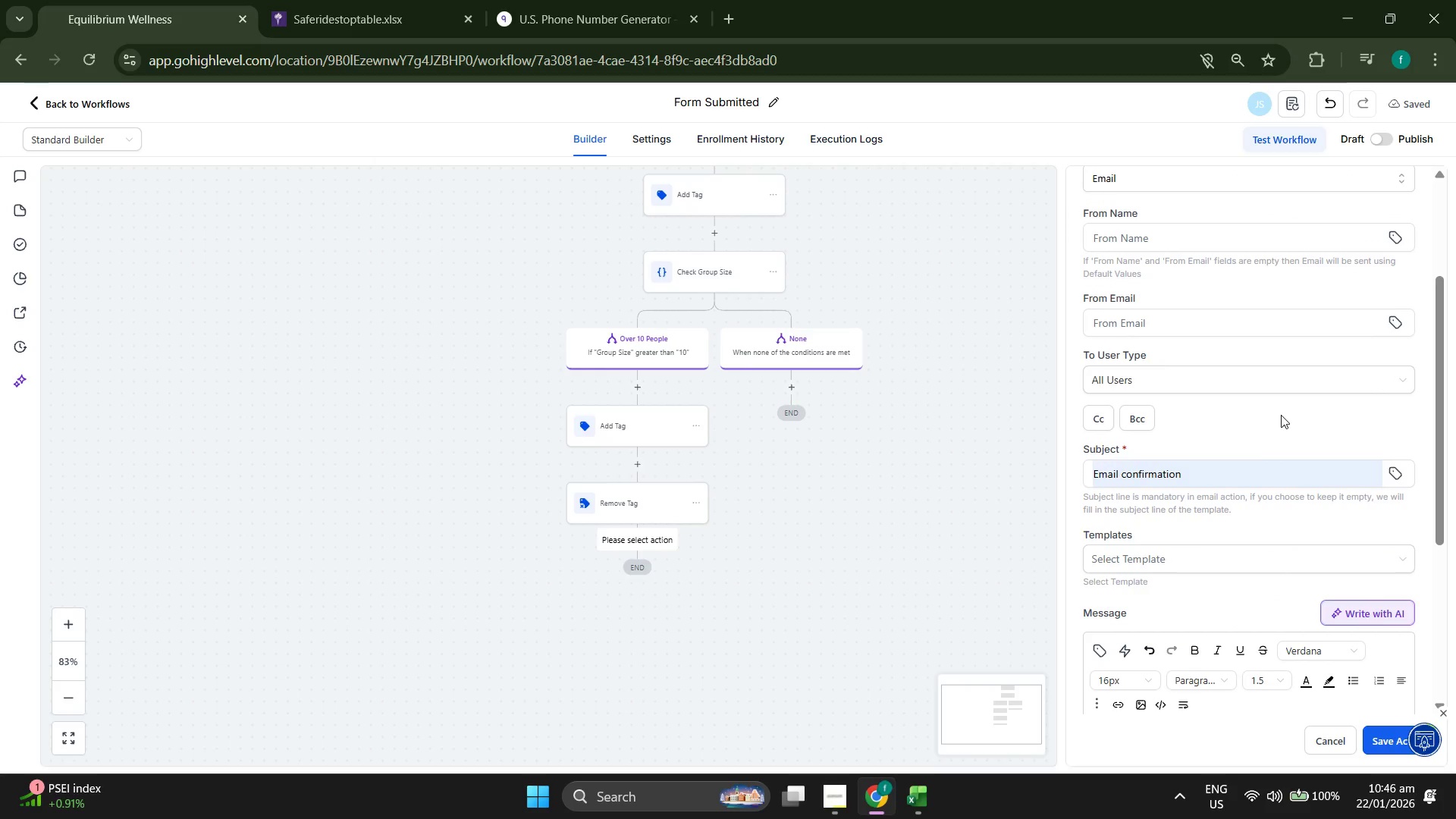 
scroll: coordinate [1341, 560], scroll_direction: down, amount: 4.0
 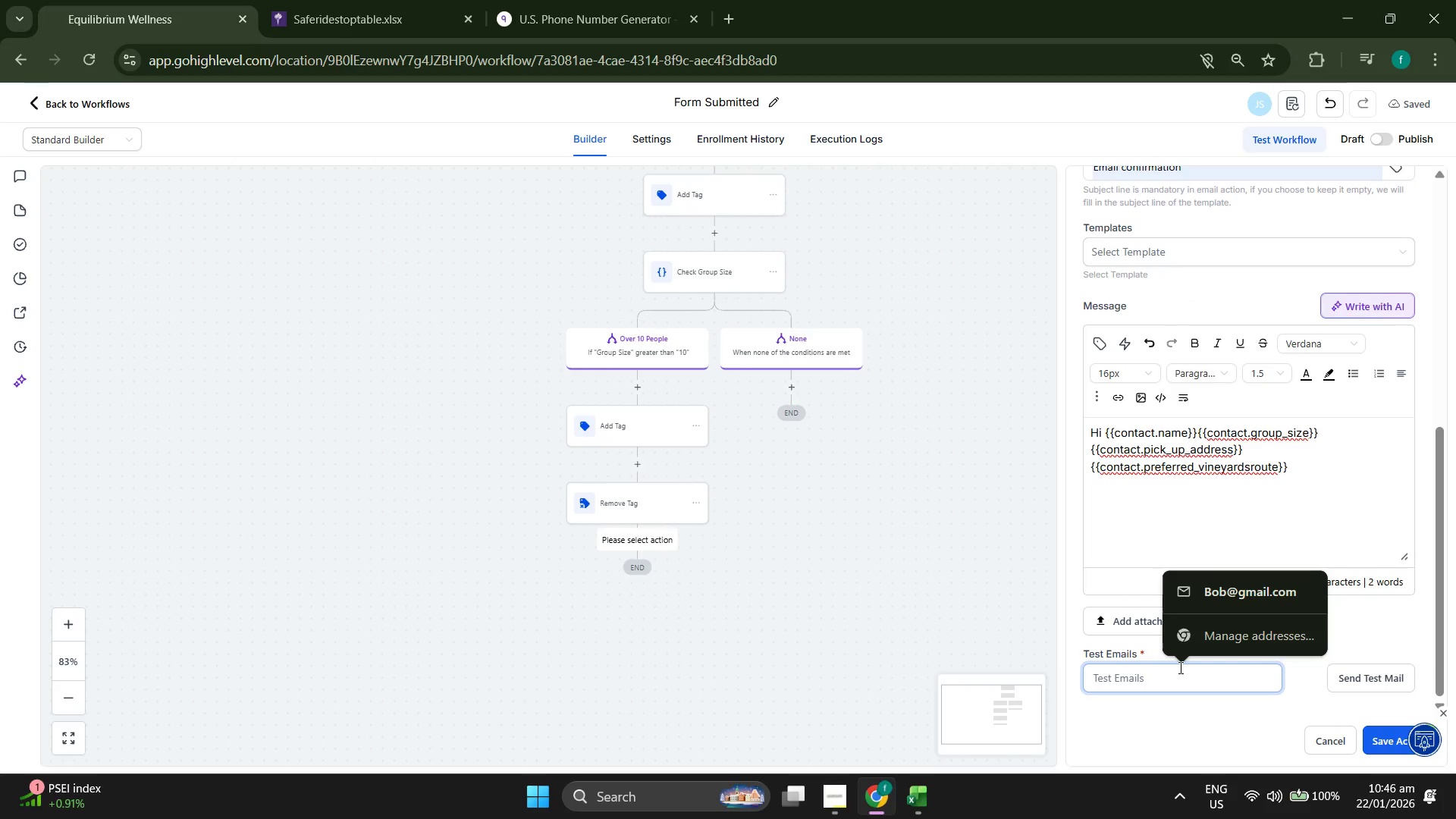 
type(Mboer)
key(Backspace)
key(Backspace)
type(r)
key(Backspace)
key(Backspace)
type(rown@gmail.com)
 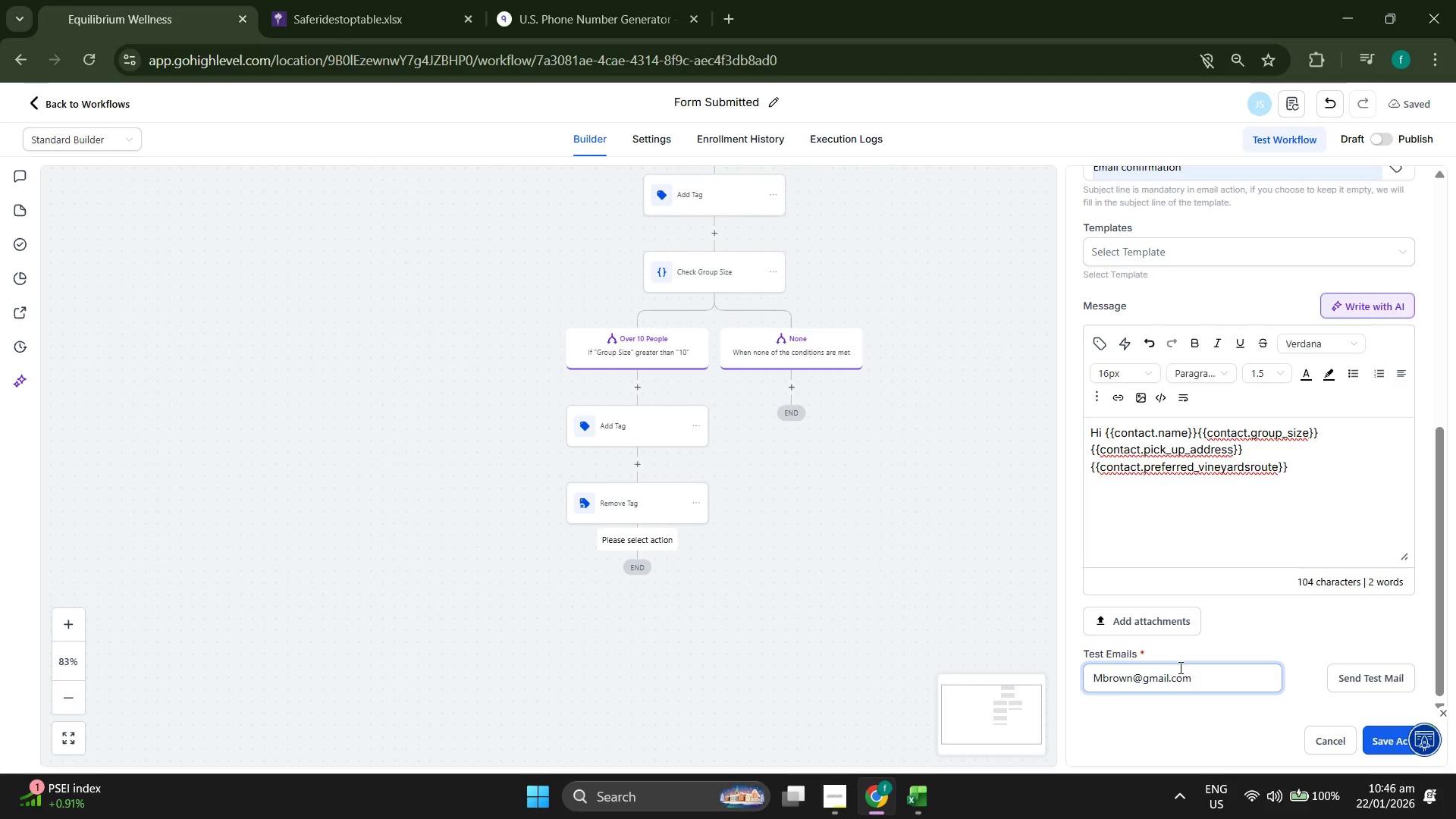 
wait(6.28)
 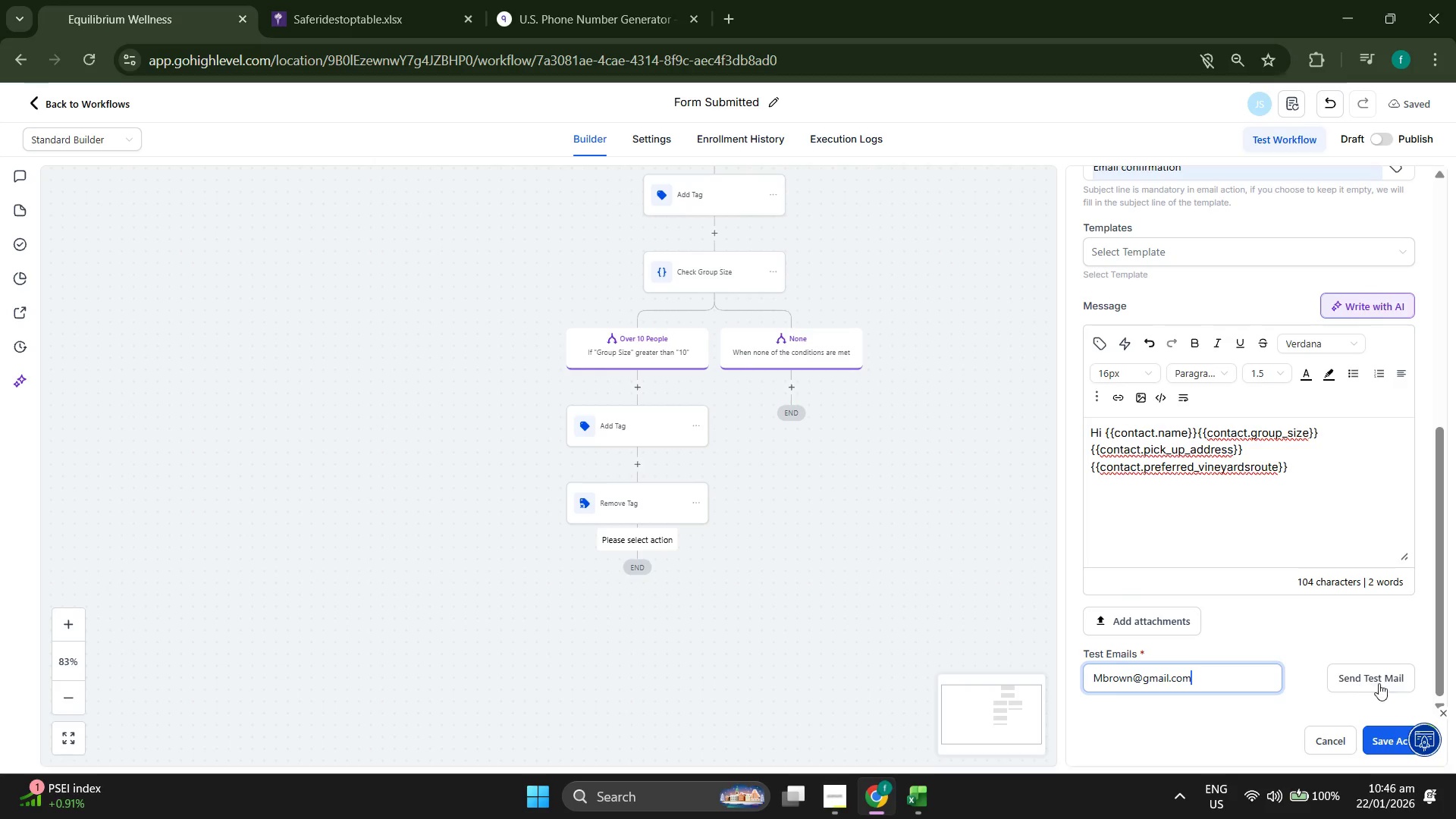 
left_click([1389, 741])
 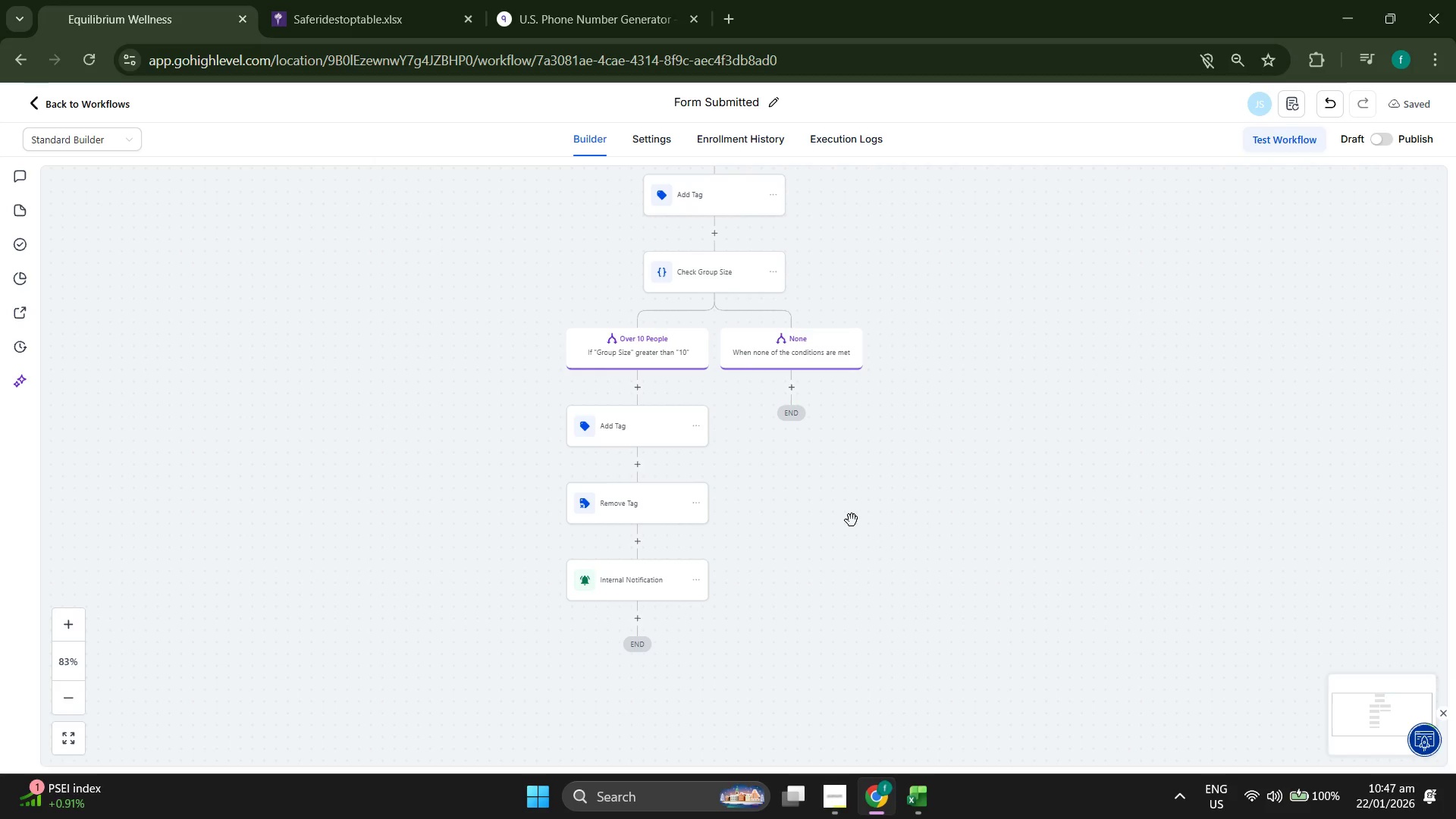 
wait(7.52)
 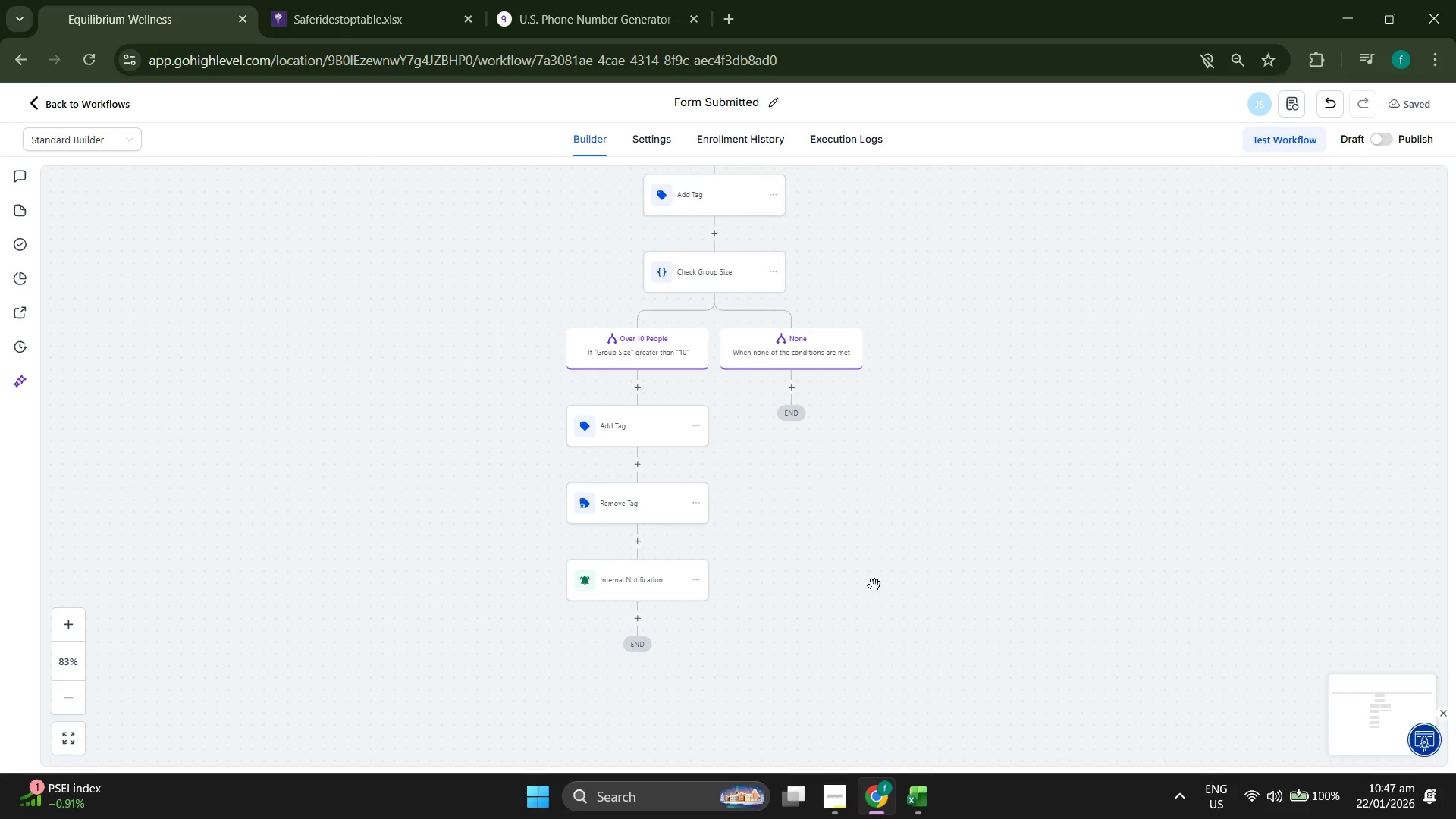 
left_click([1384, 140])
 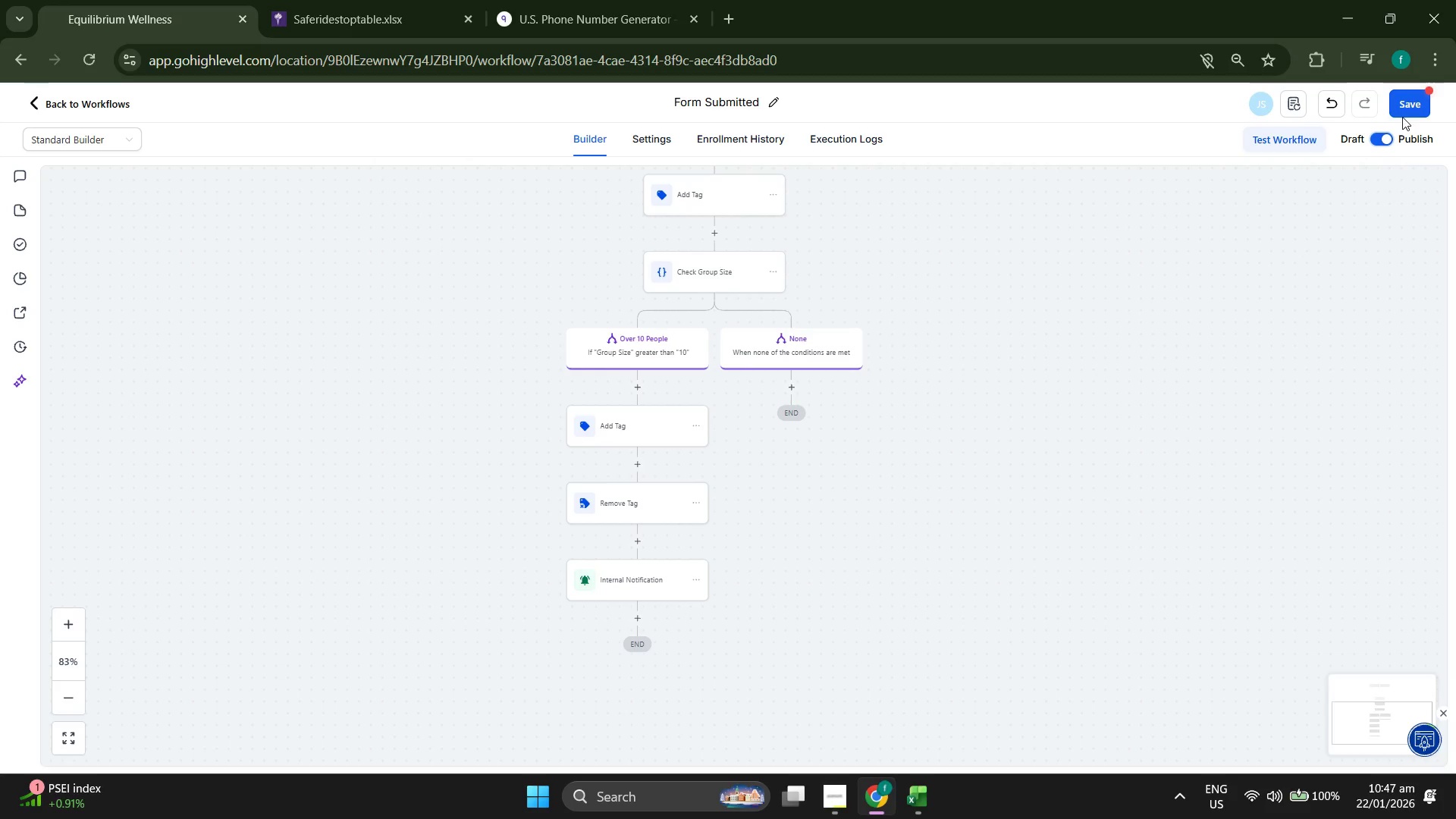 
left_click([1408, 106])
 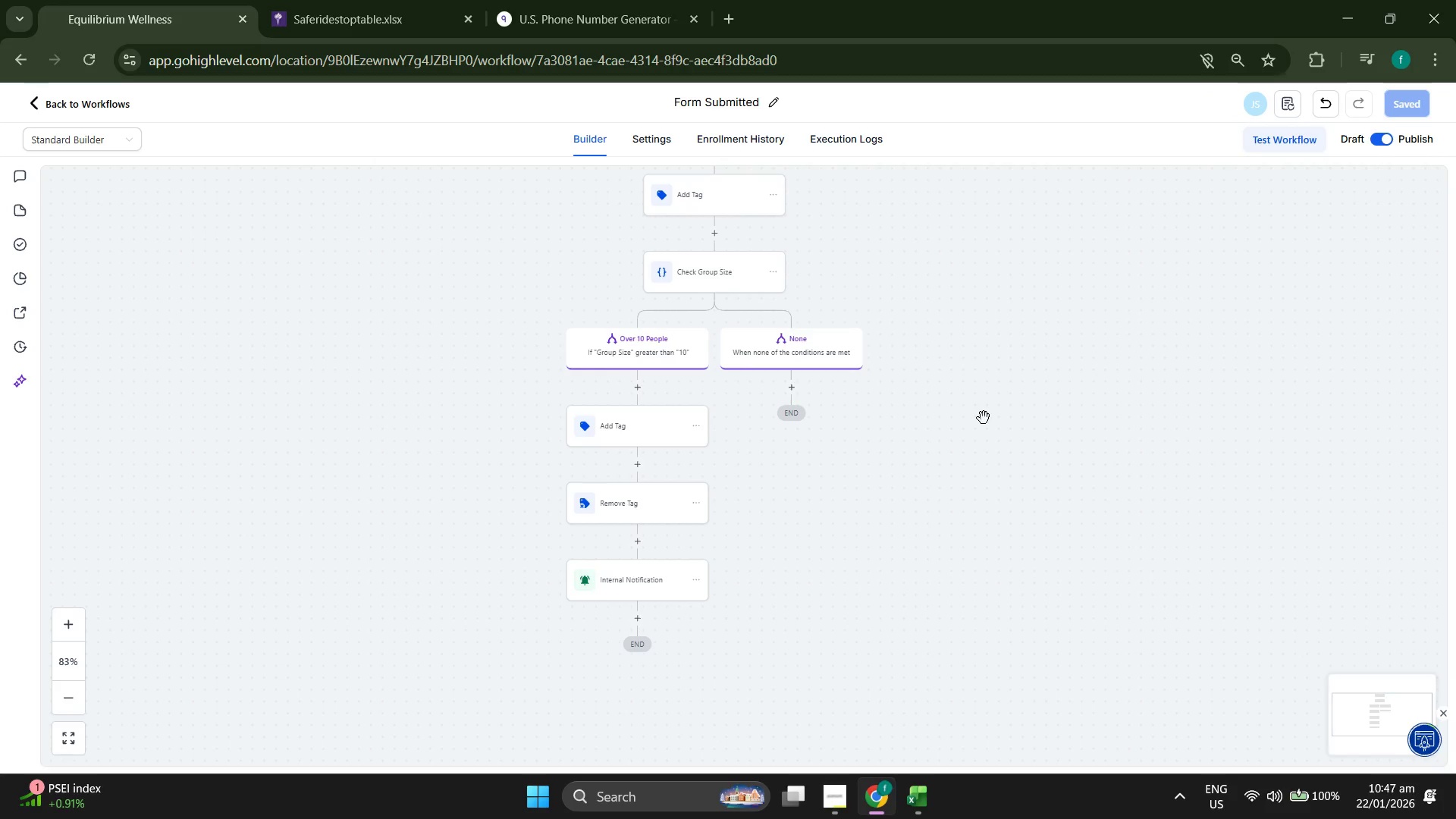 
wait(6.5)
 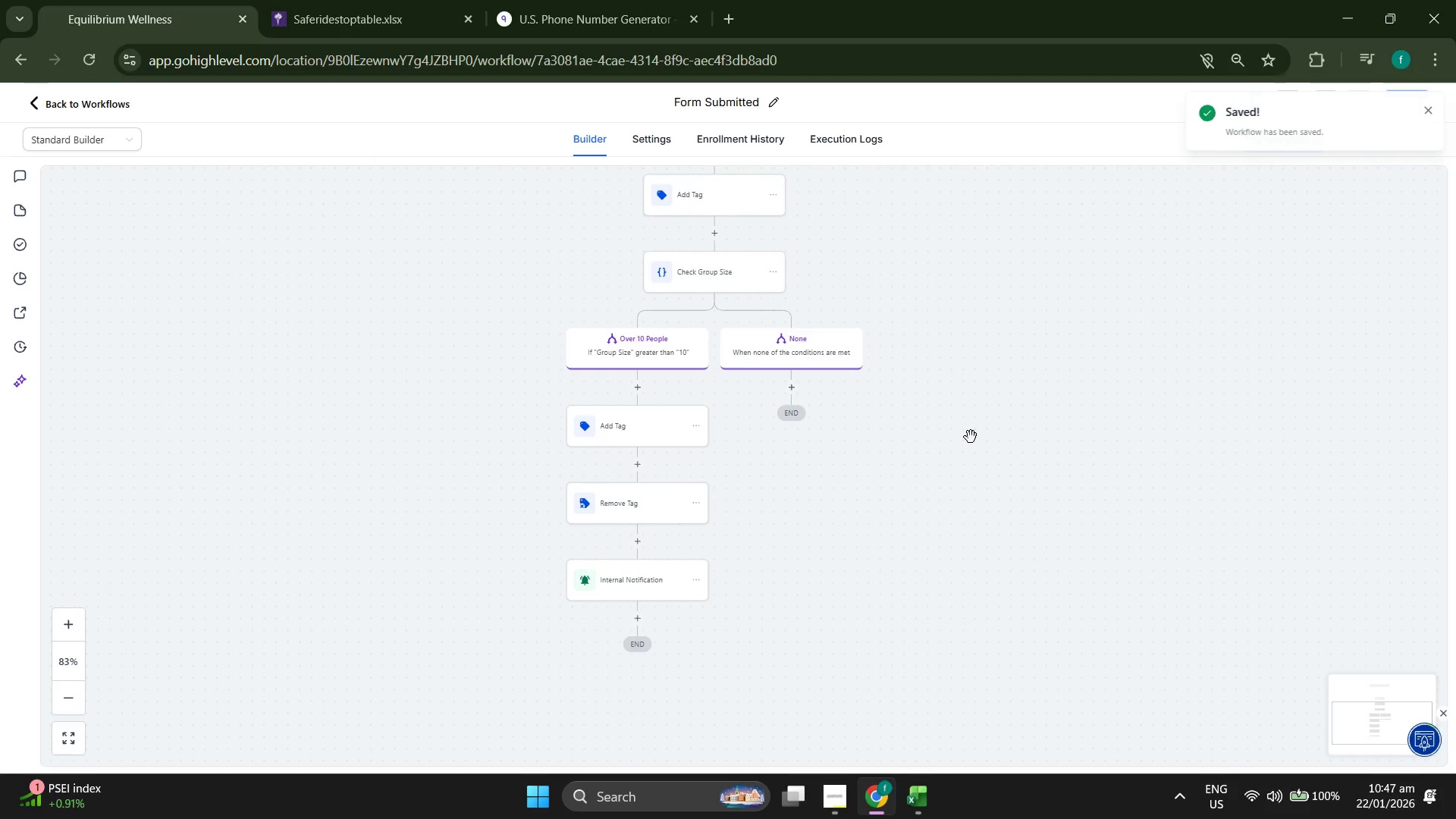 
left_click([52, 99])
 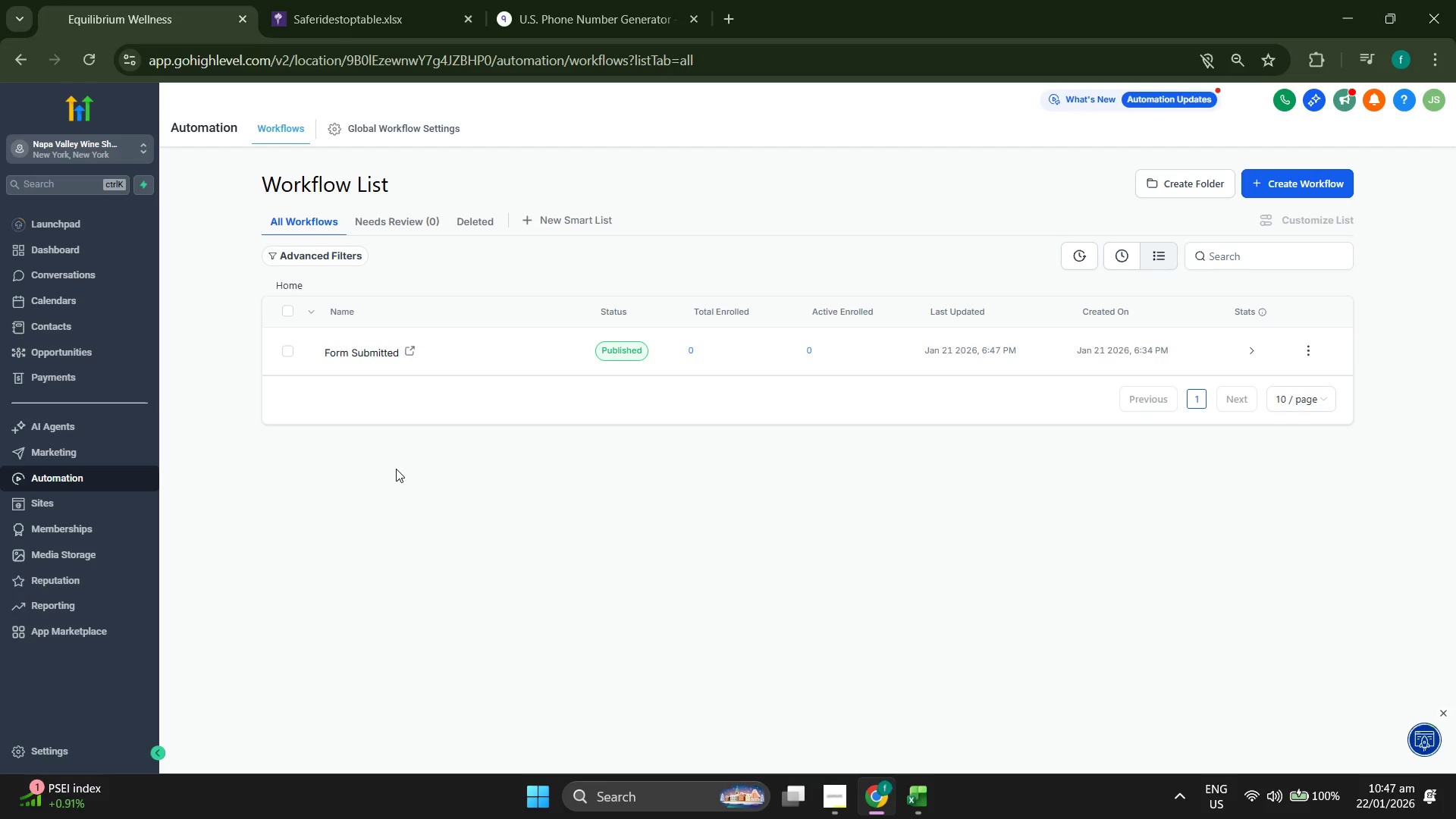 
wait(27.84)
 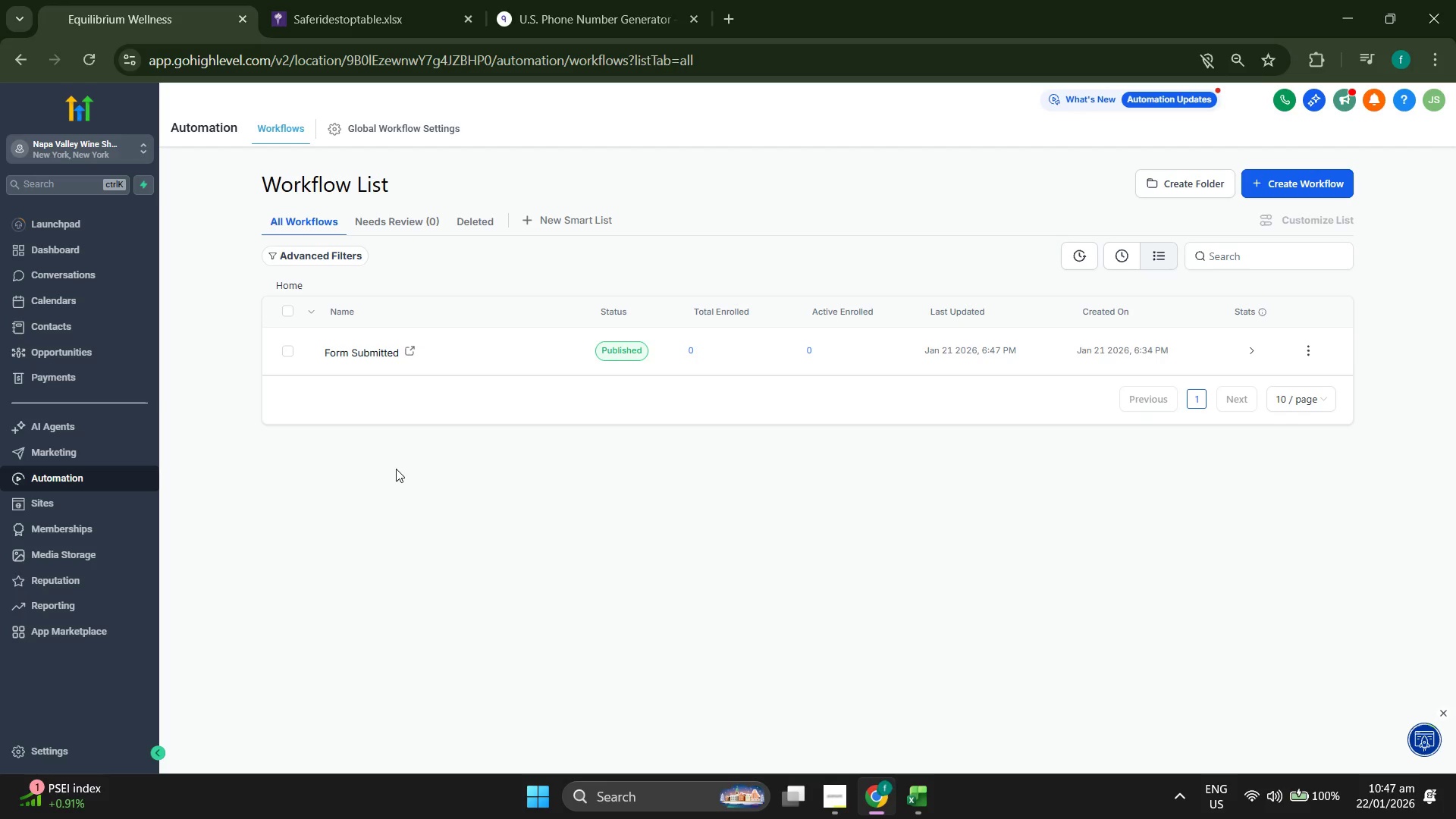 
left_click([297, 518])
 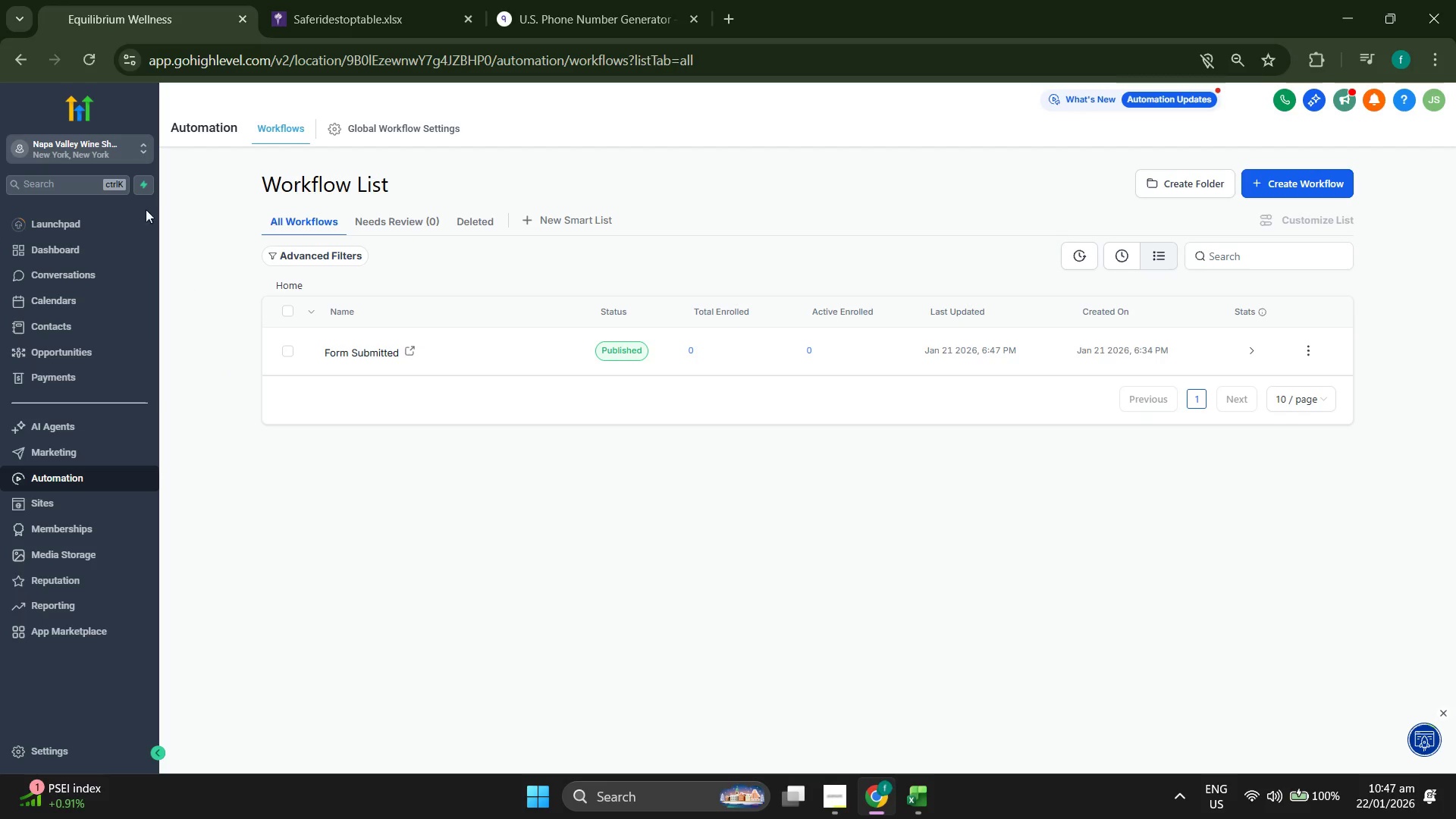 
left_click([97, 149])
 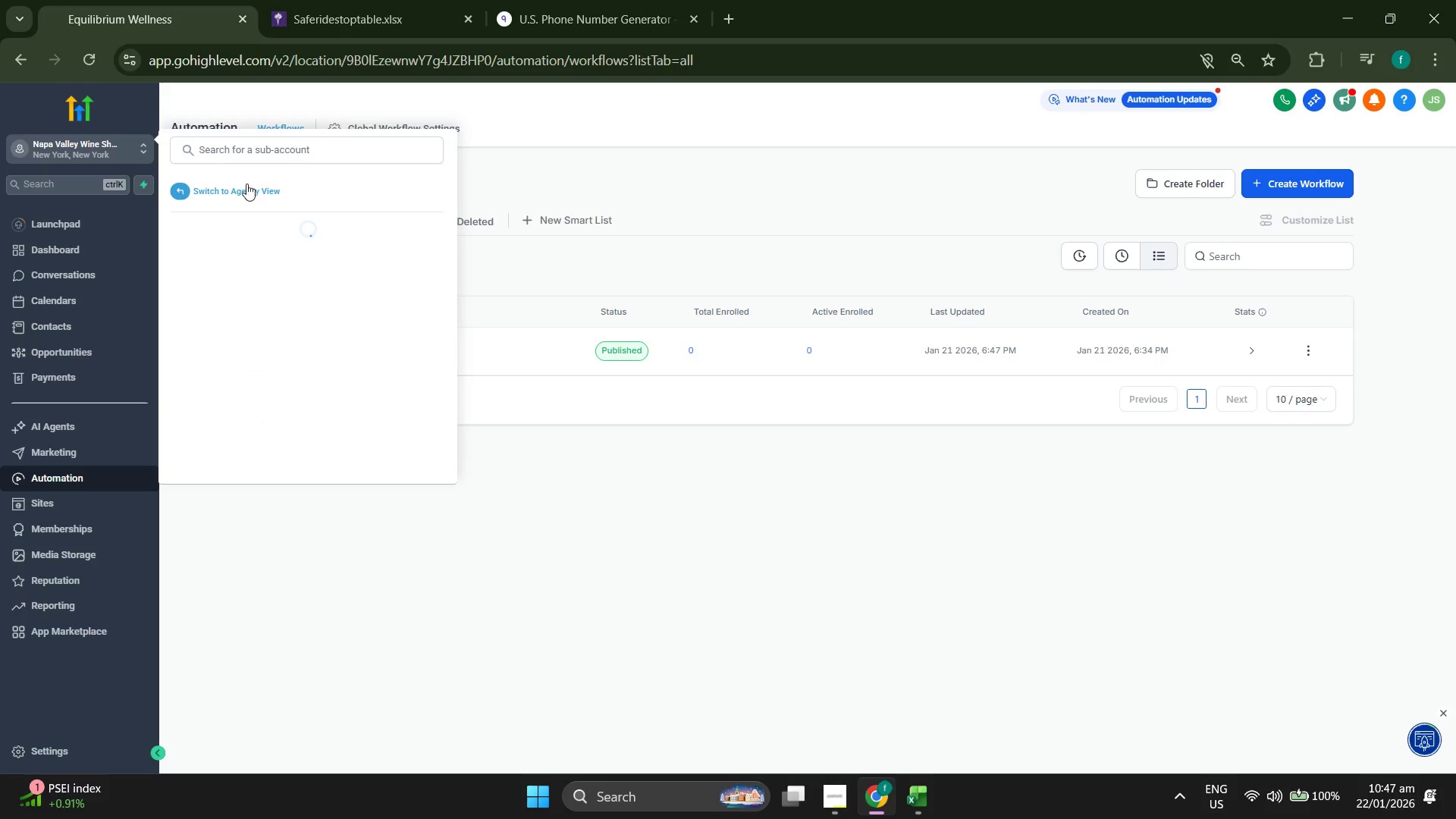 
left_click([228, 192])
 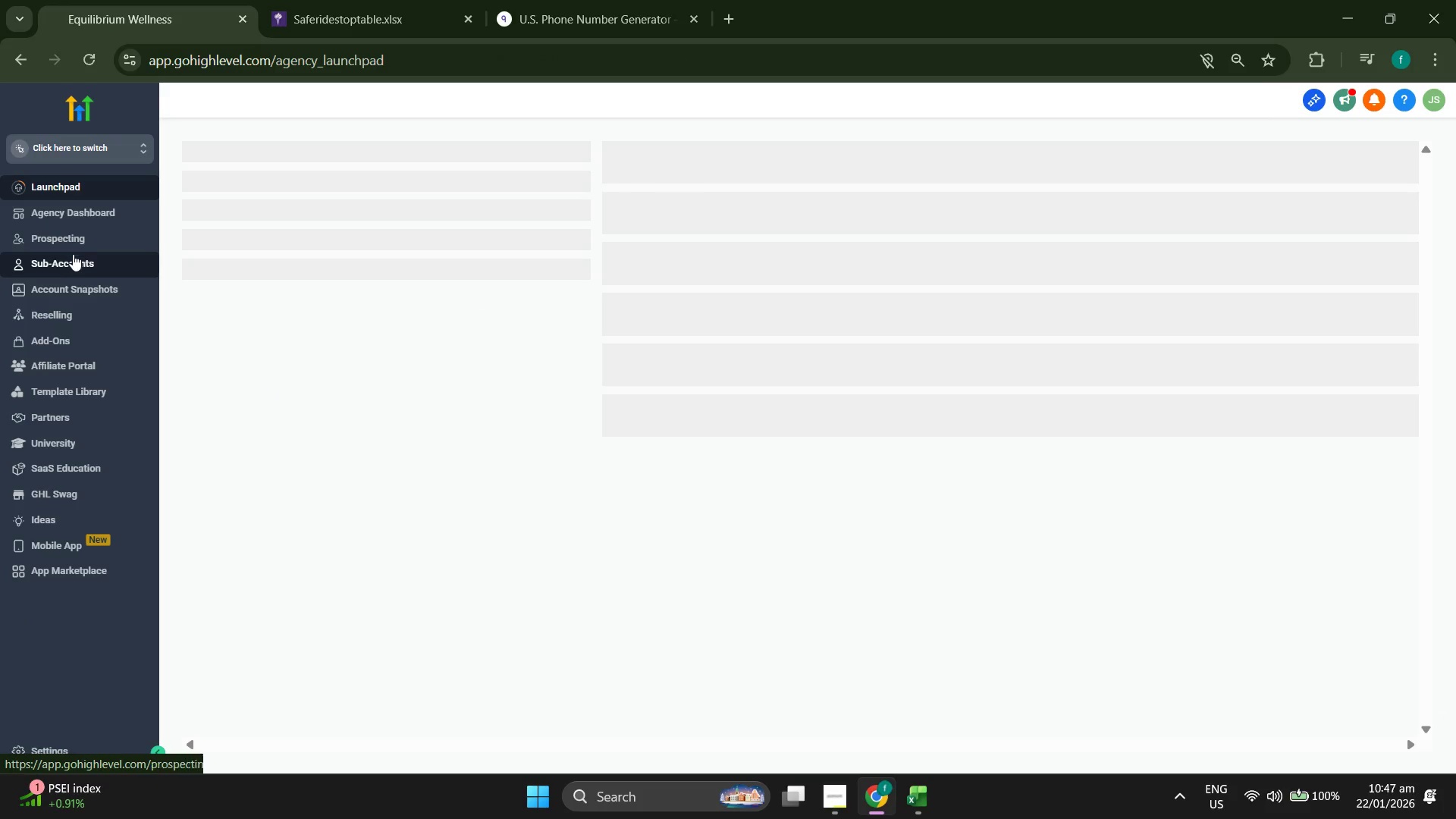 
wait(9.05)
 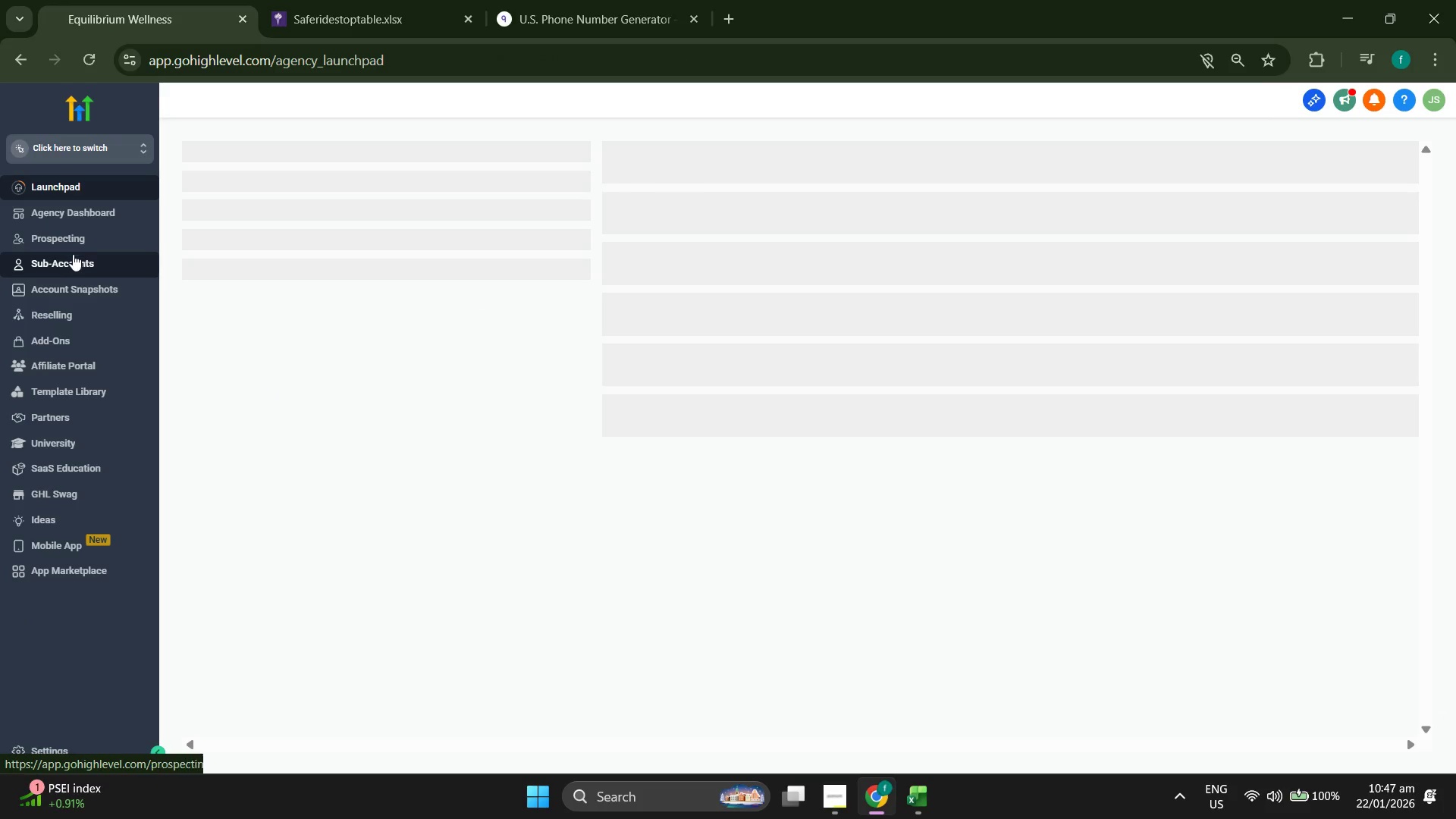 
left_click([84, 289])
 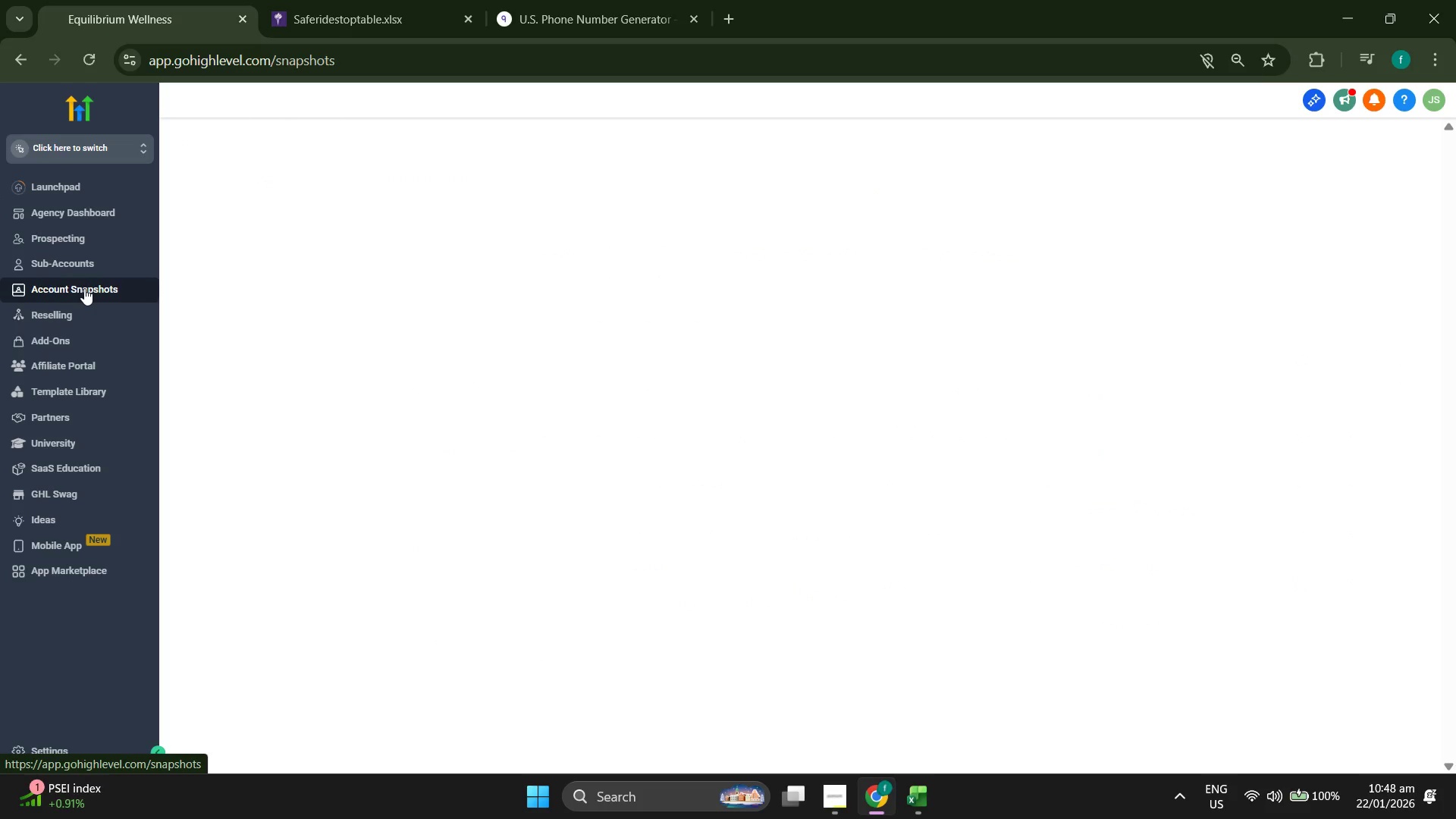 
wait(8.49)
 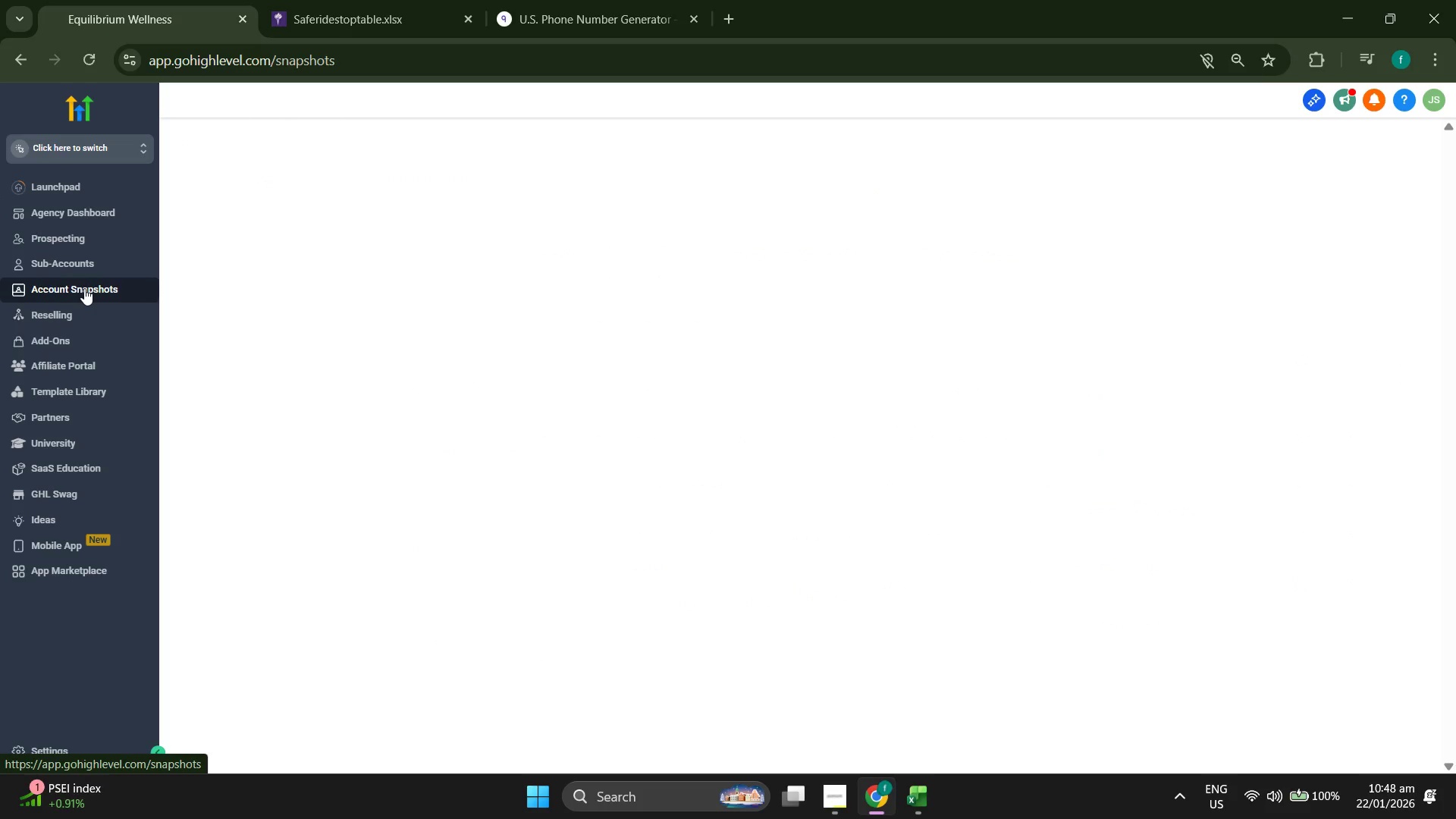 
left_click([1399, 300])
 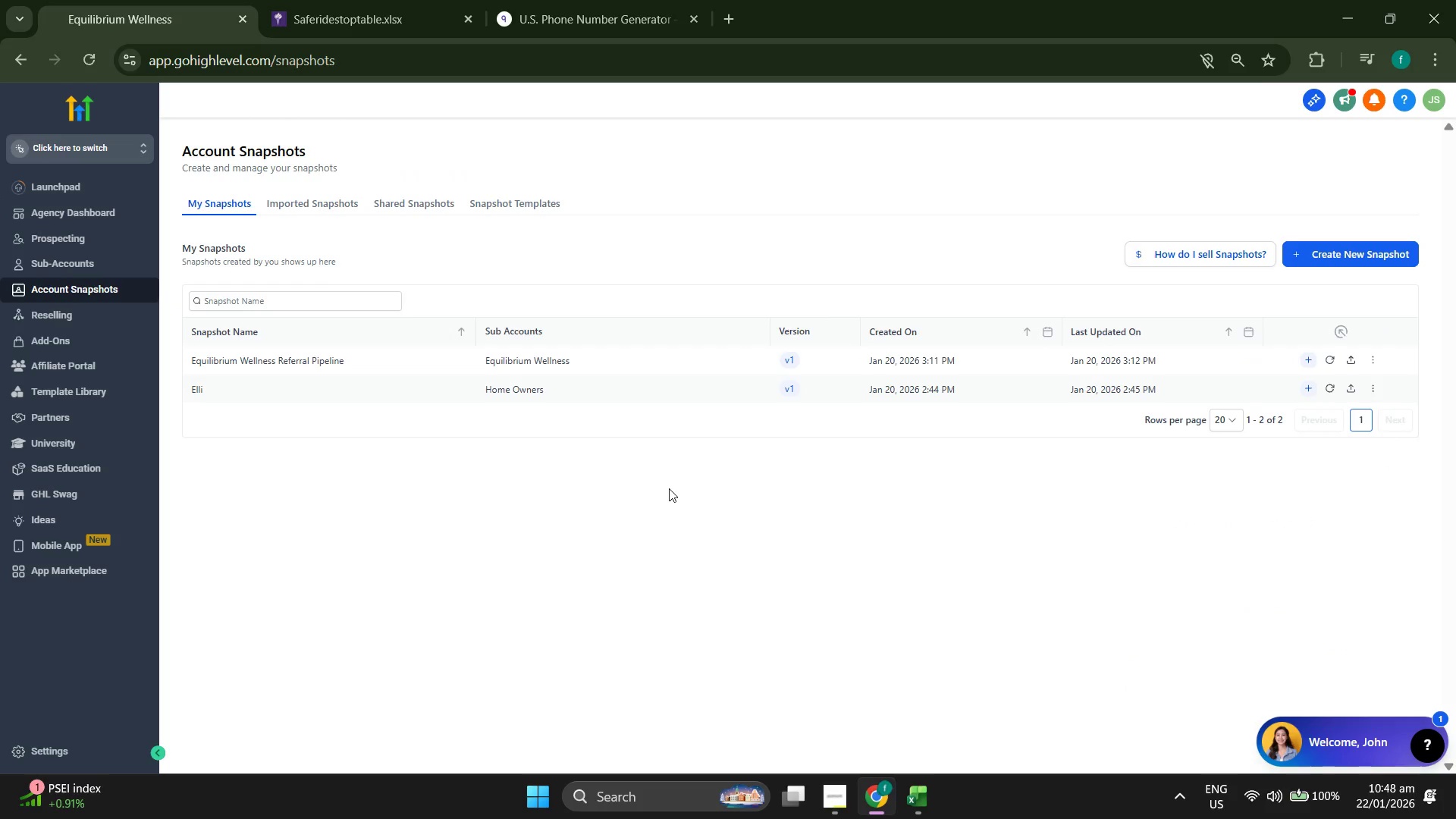 
wait(9.76)
 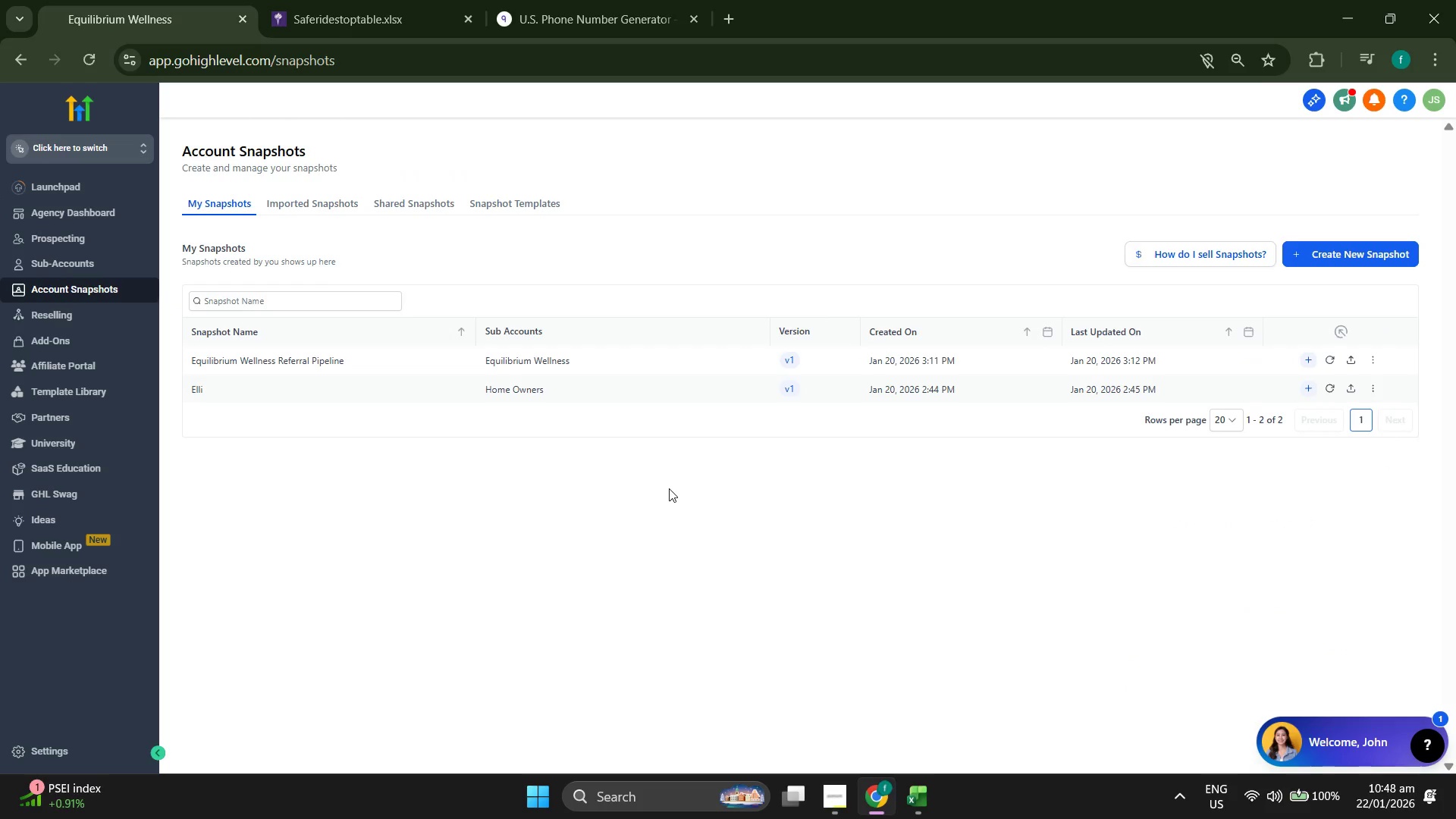 
left_click([103, 143])
 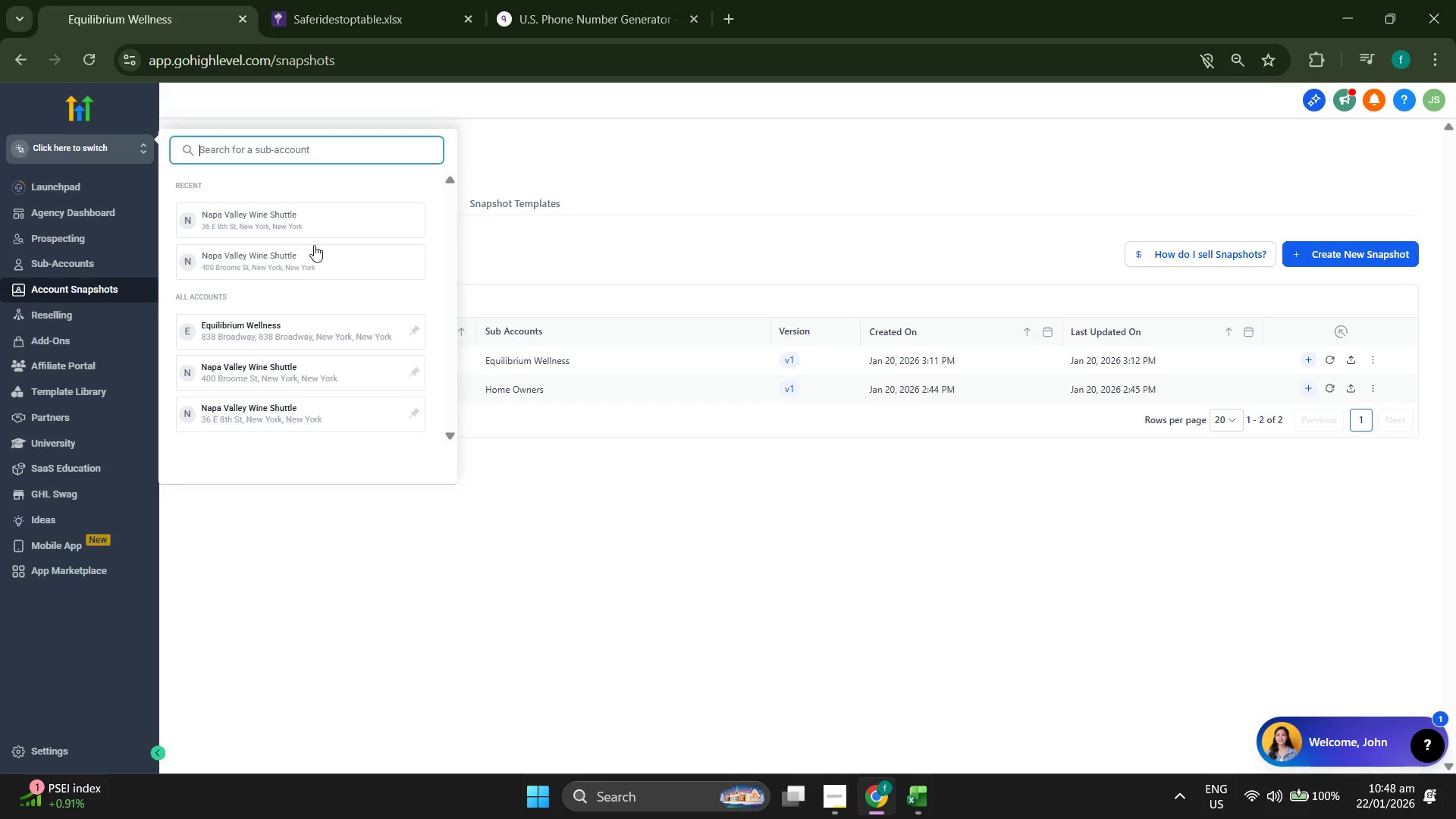 
left_click([298, 220])
 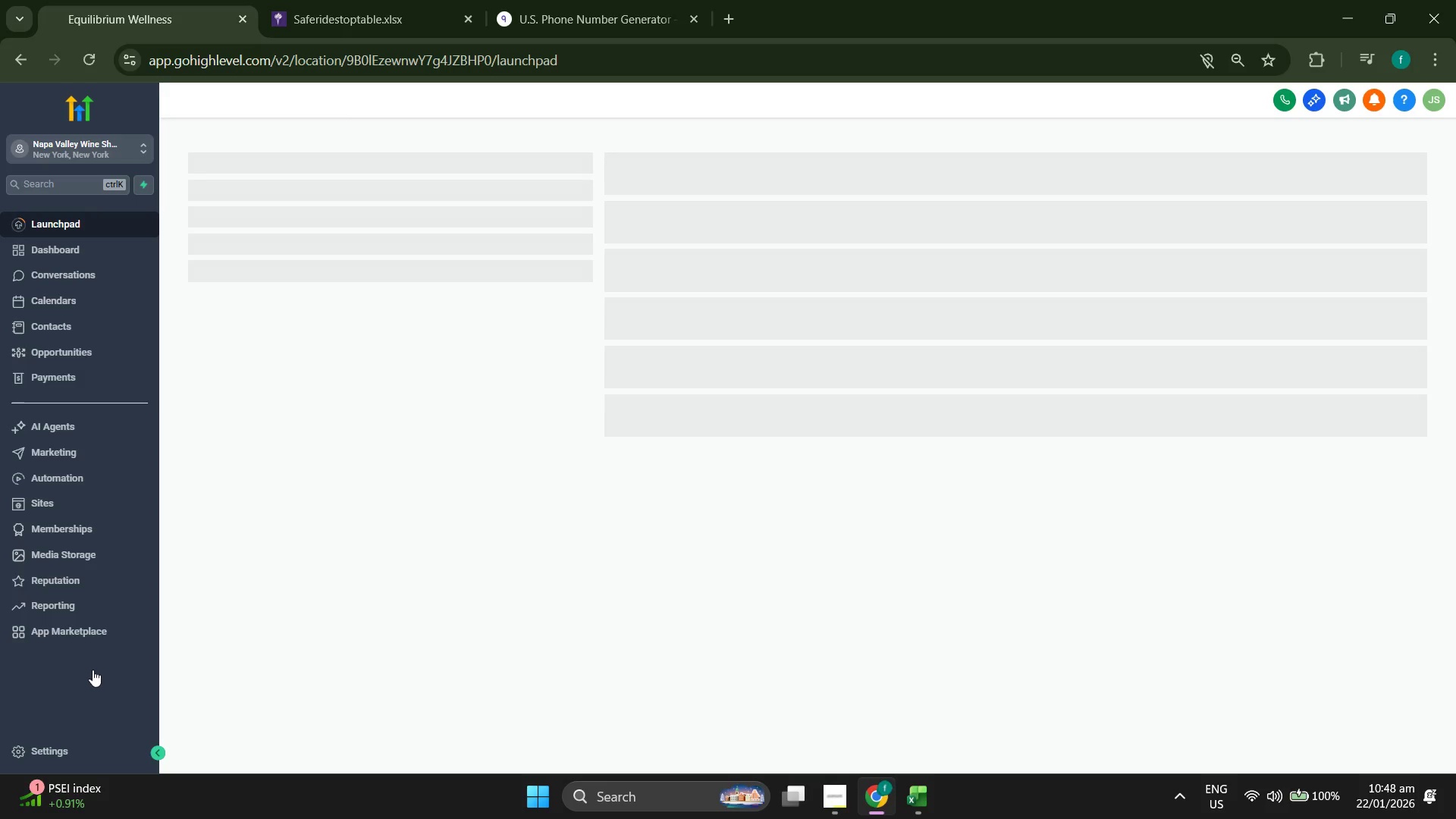 
left_click([47, 746])
 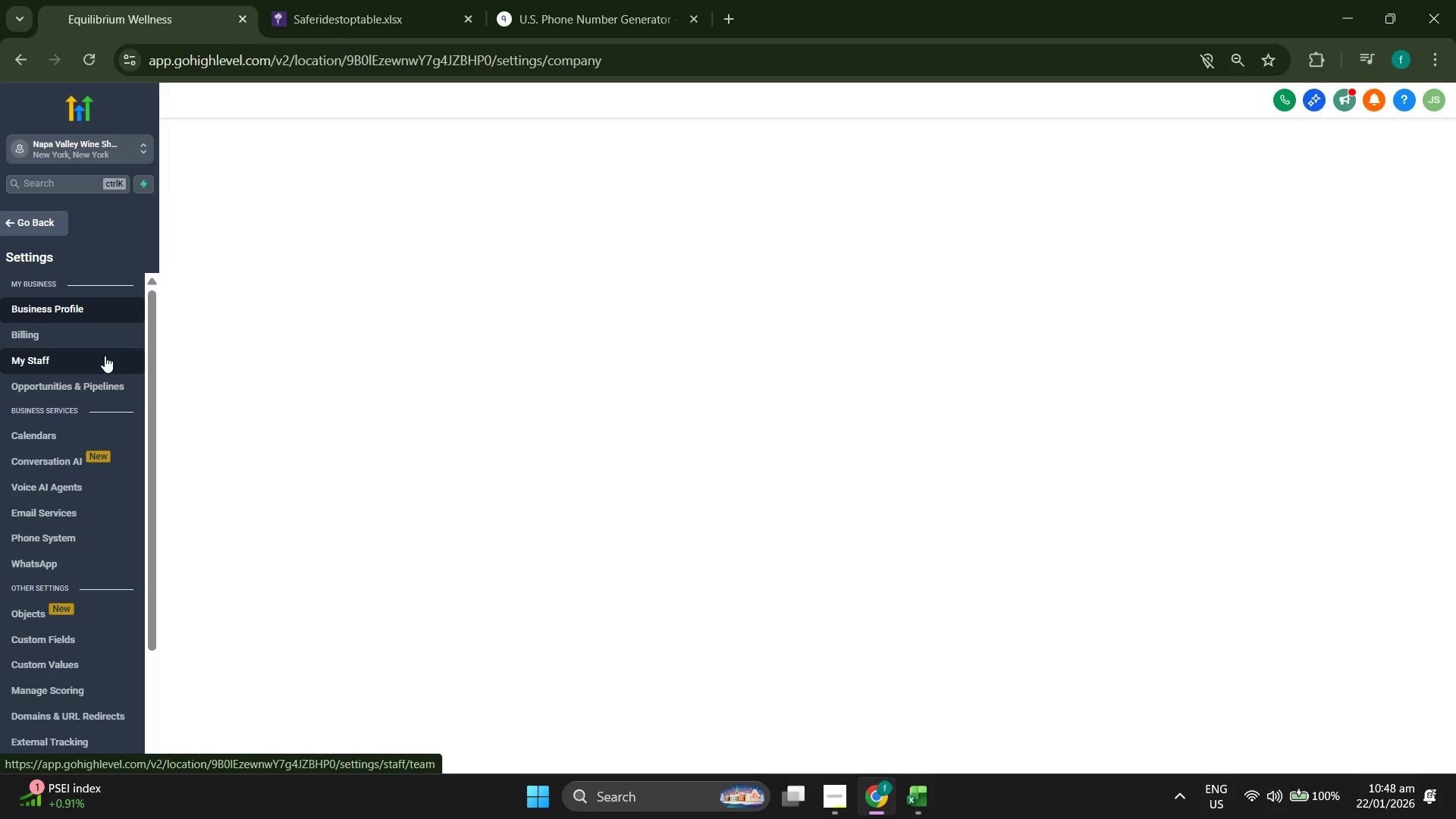 
scroll: coordinate [111, 352], scroll_direction: up, amount: 2.0
 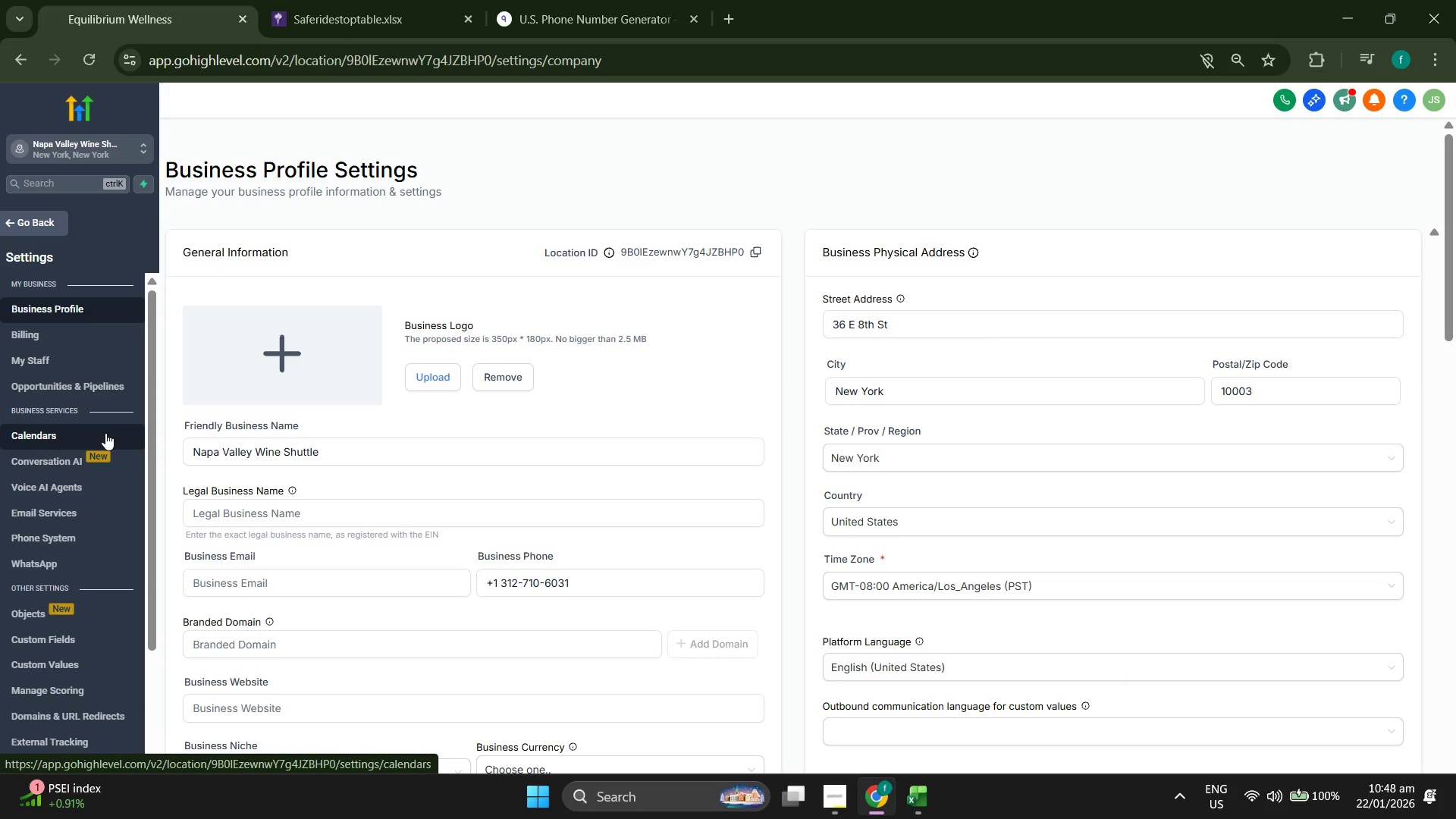 
scroll: coordinate [105, 433], scroll_direction: down, amount: 1.0
 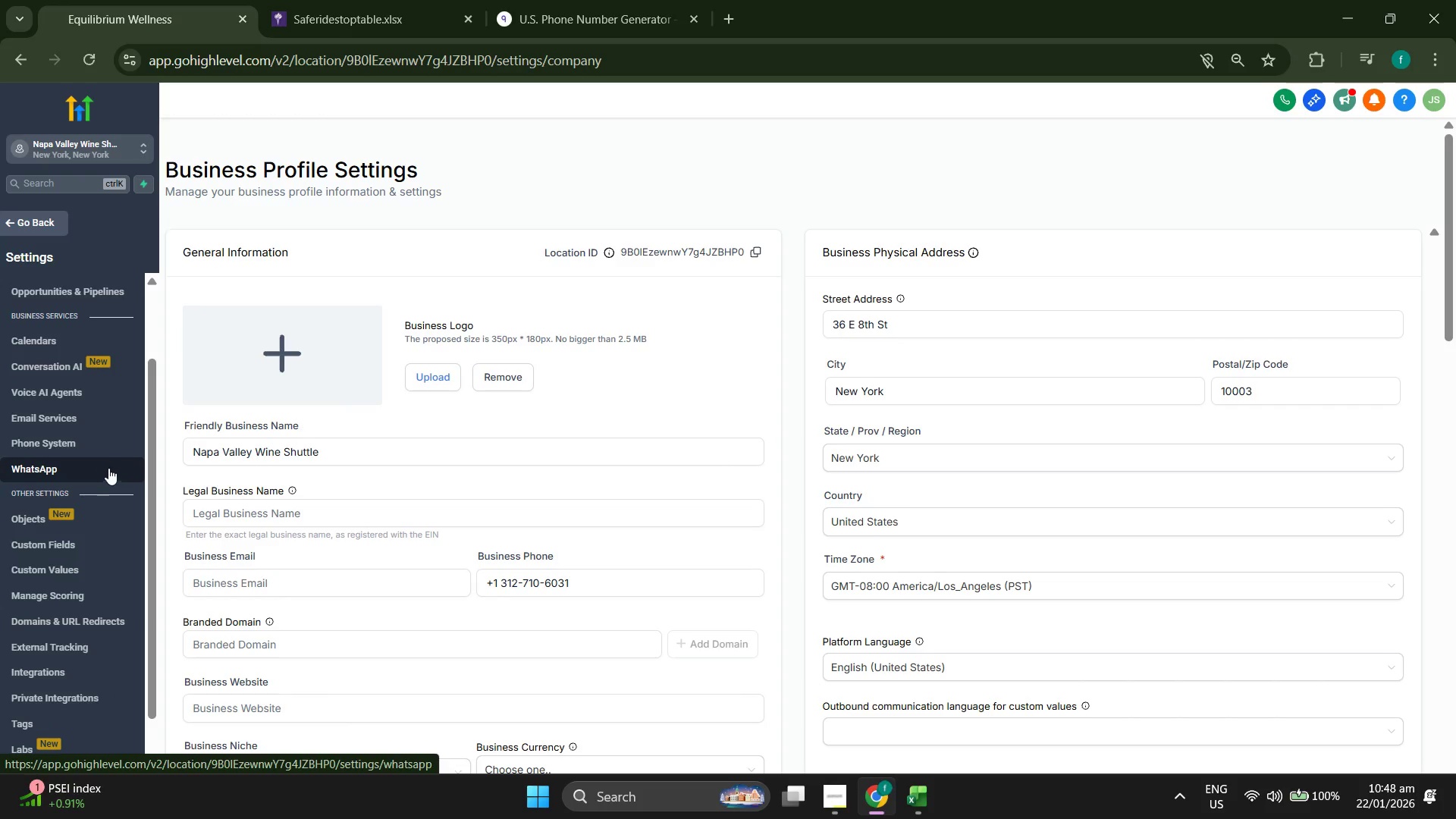 
scroll: coordinate [108, 454], scroll_direction: up, amount: 1.0
 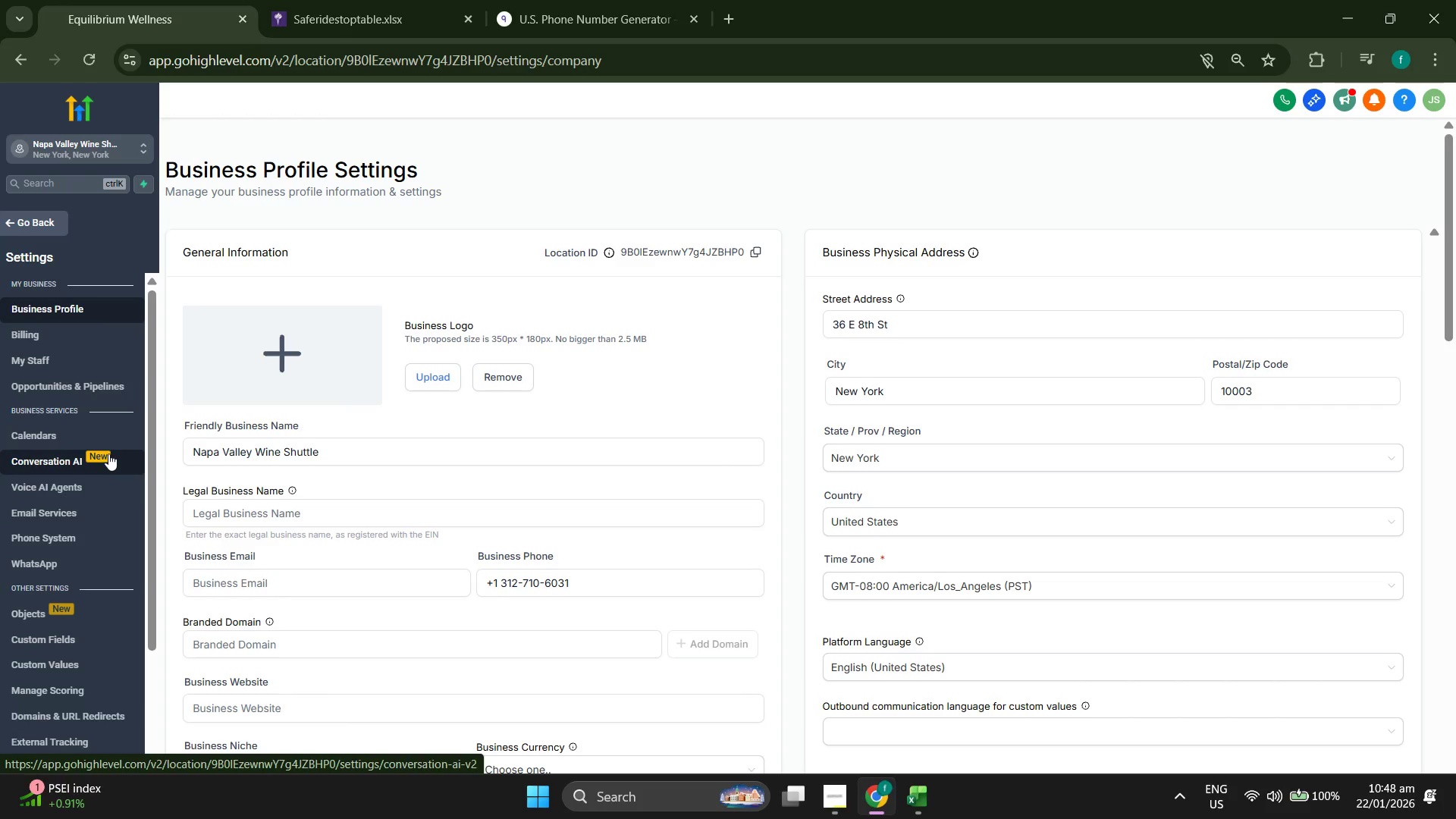 
scroll: coordinate [121, 517], scroll_direction: down, amount: 4.0
 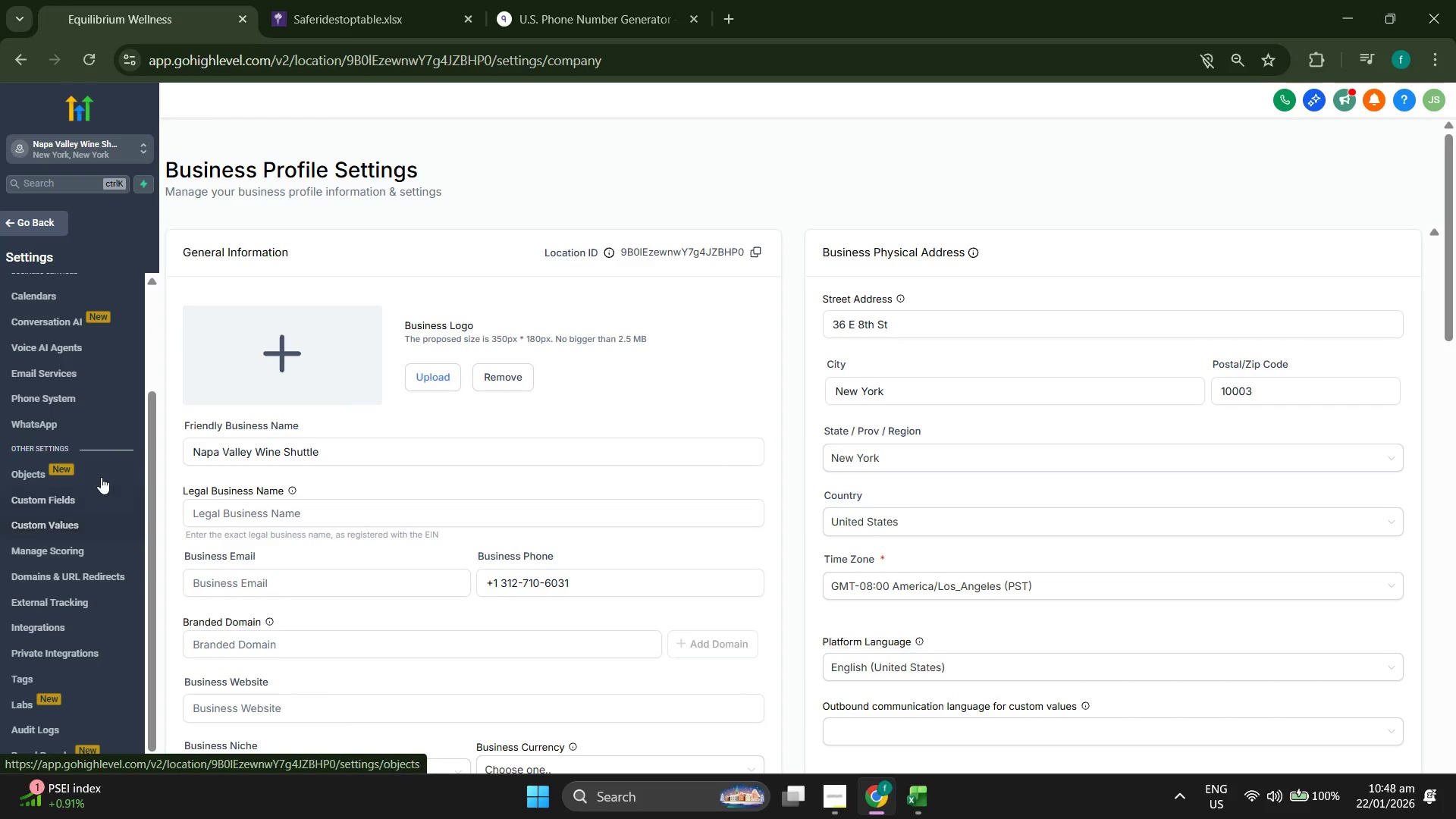 
scroll: coordinate [102, 456], scroll_direction: up, amount: 2.0
 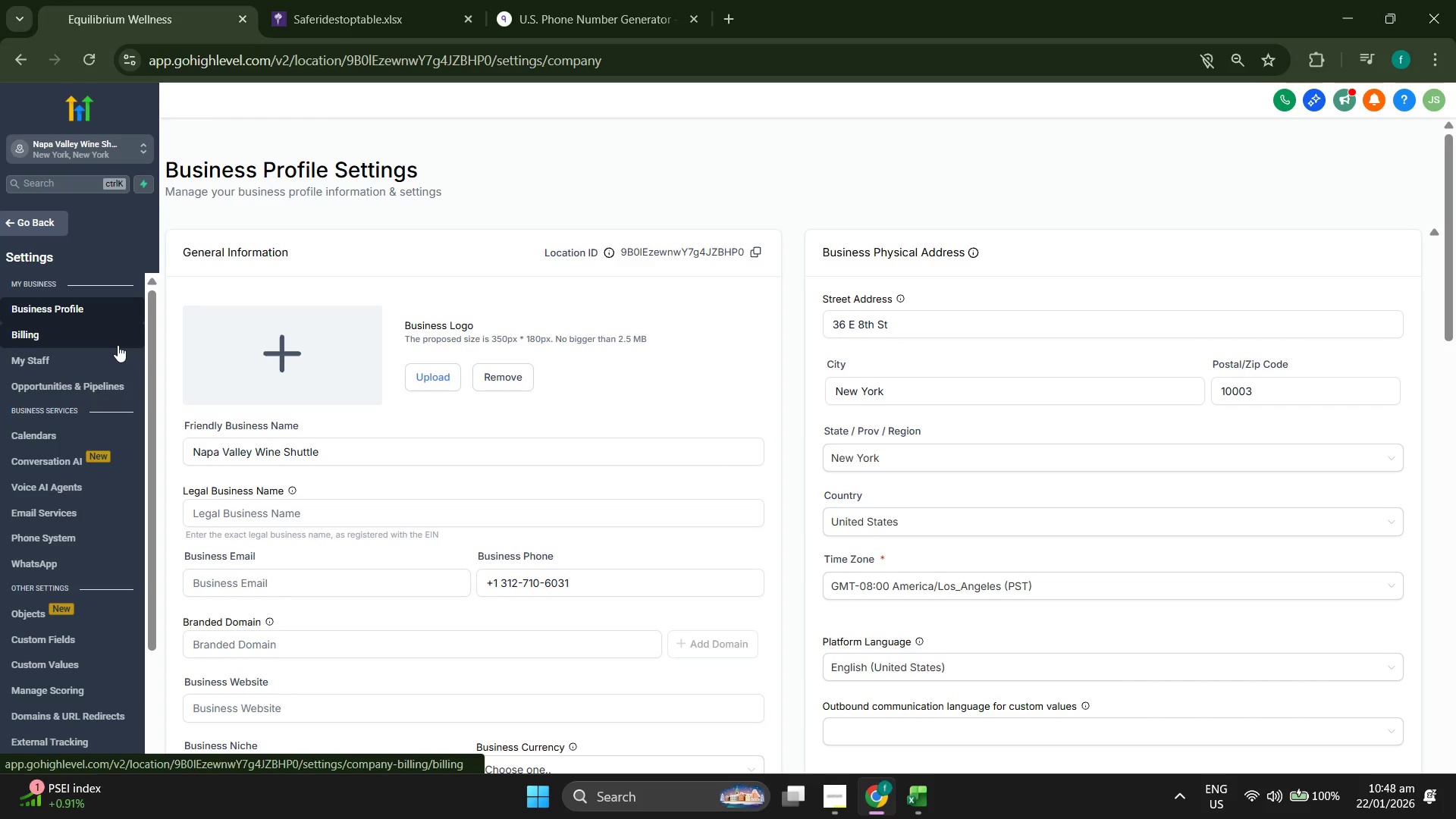 
scroll: coordinate [102, 479], scroll_direction: down, amount: 2.0
 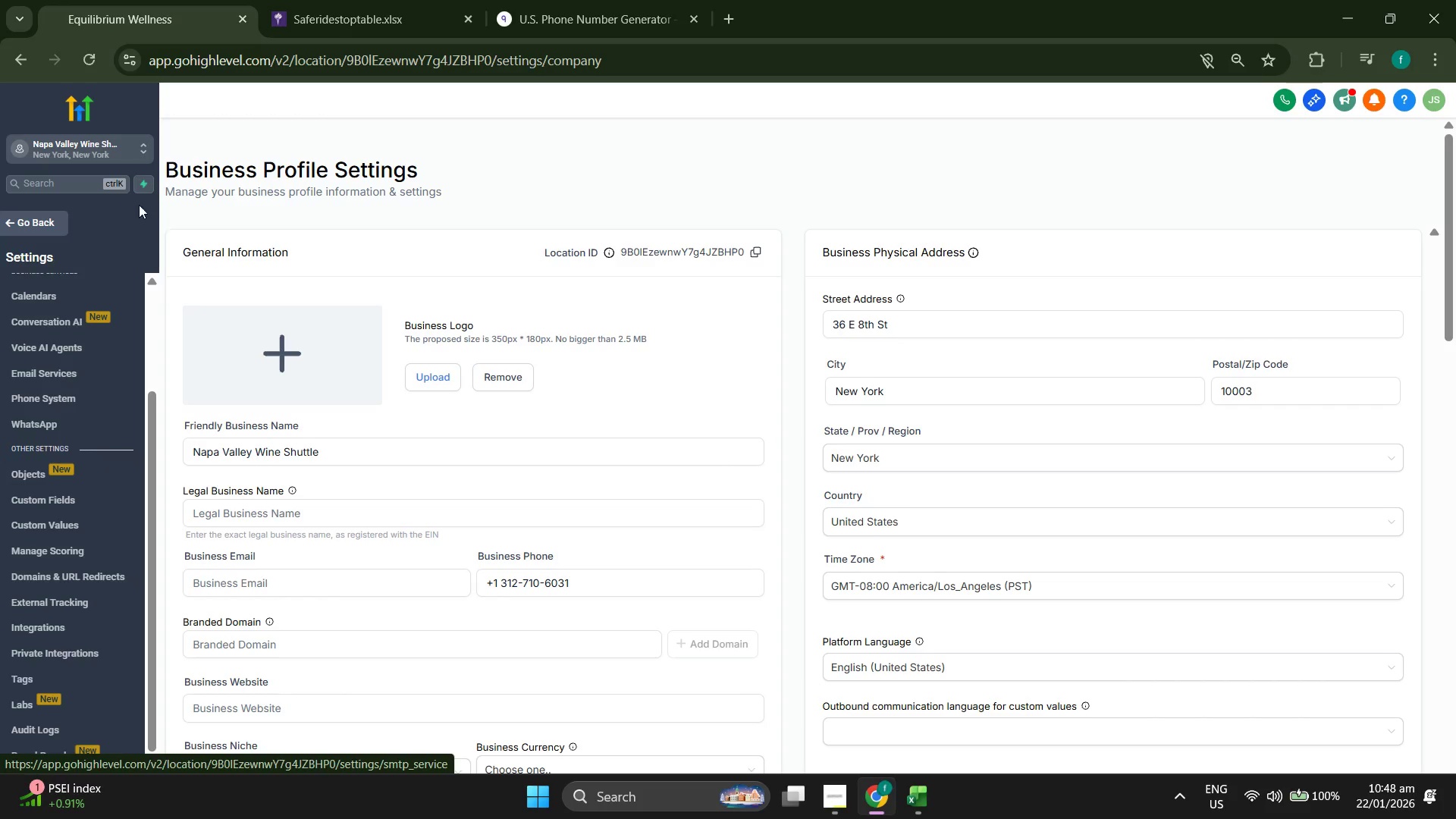 
left_click([101, 143])
 